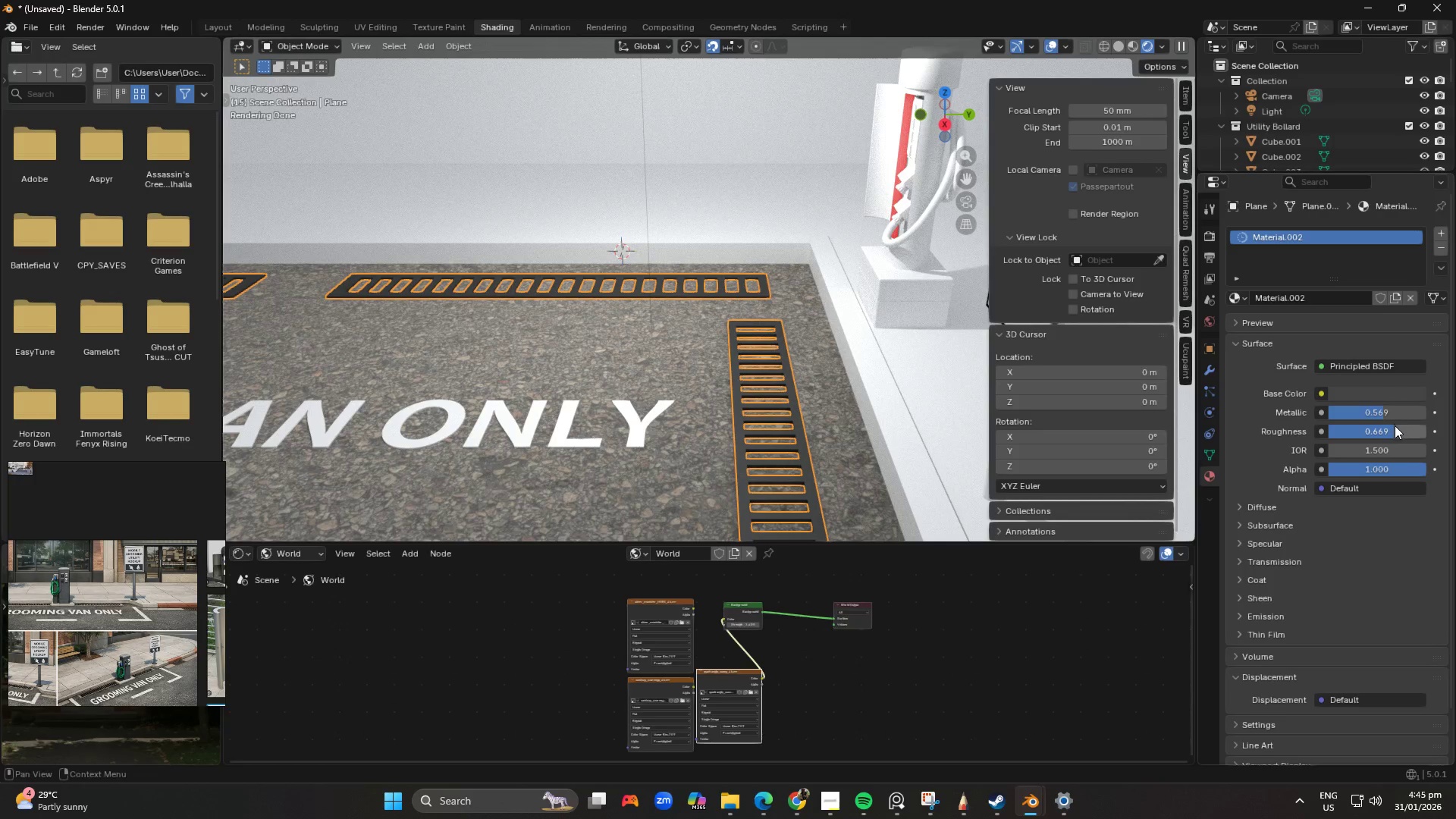 
left_click_drag(start_coordinate=[1394, 425], to_coordinate=[228, 426])
 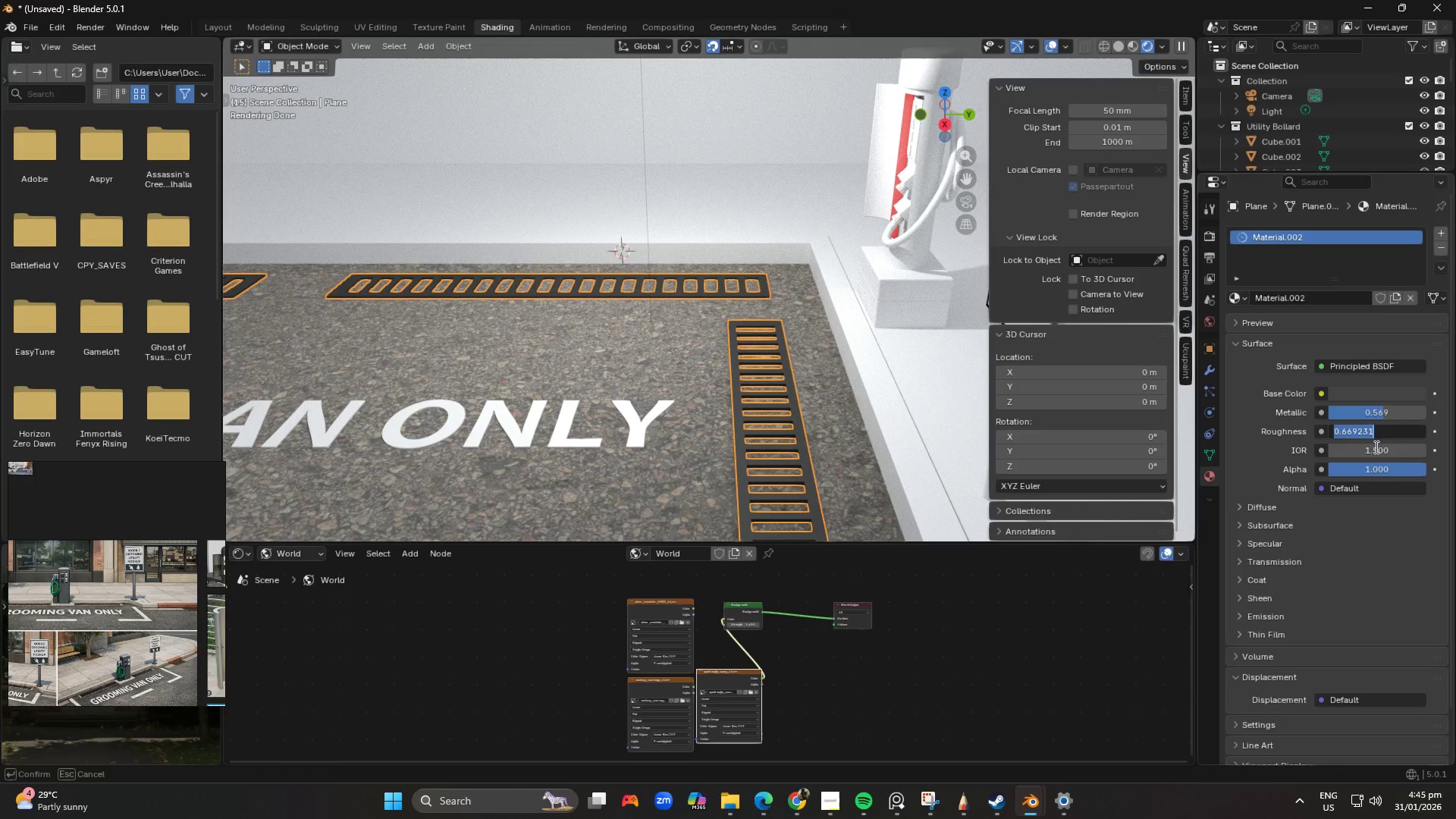 
key(NumpadDecimal)
 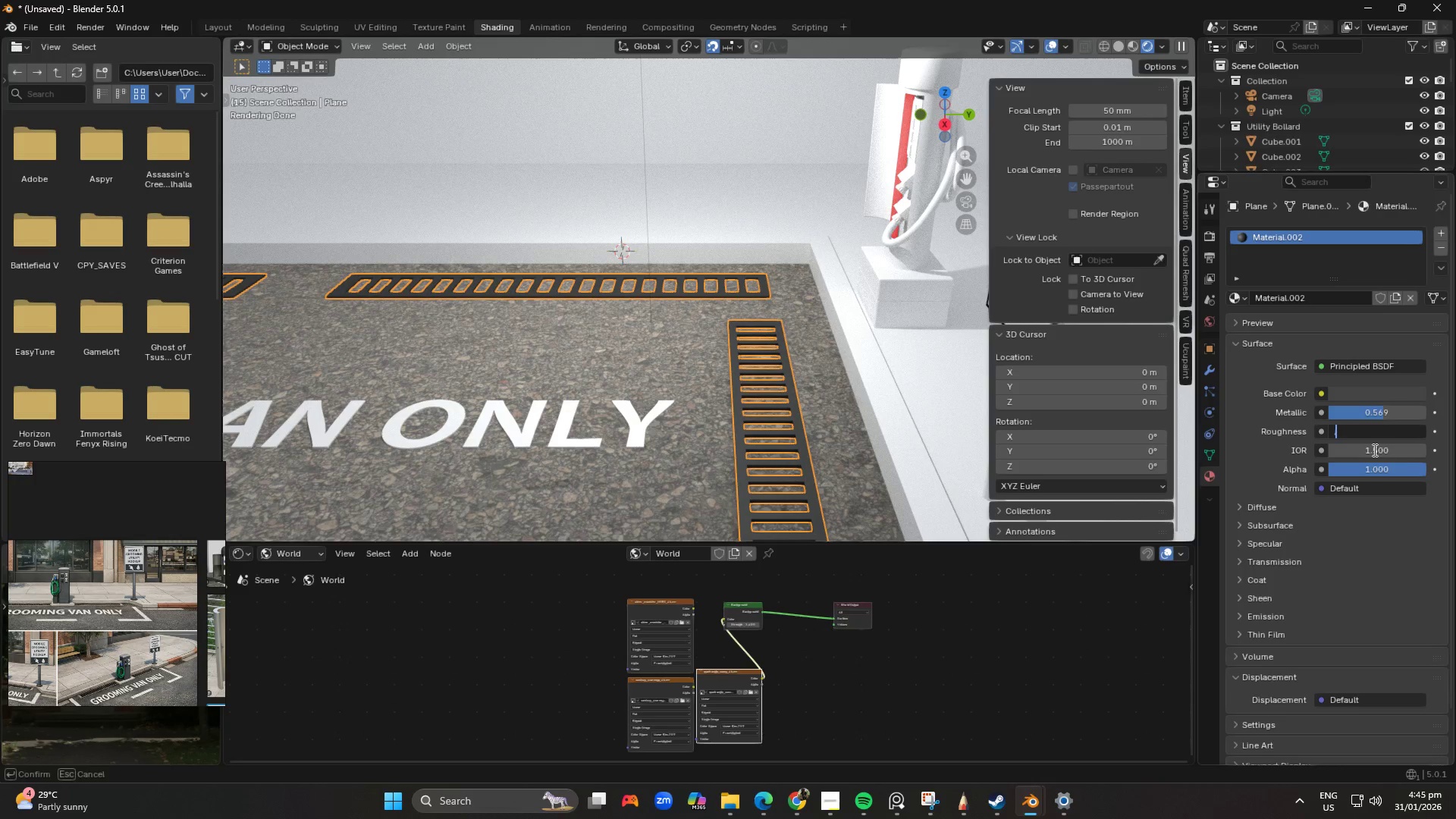 
key(Numpad7)
 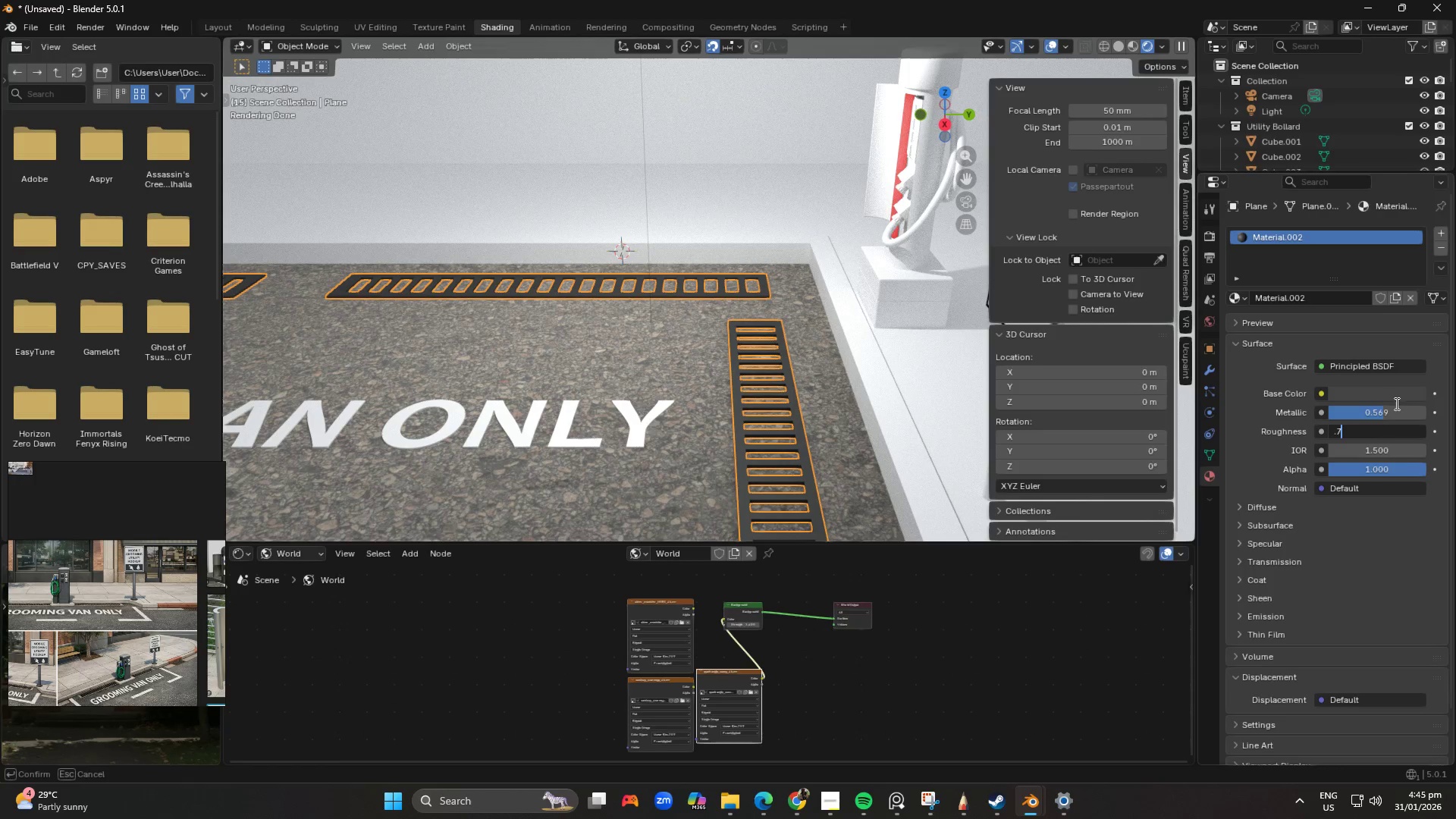 
left_click([1395, 401])
 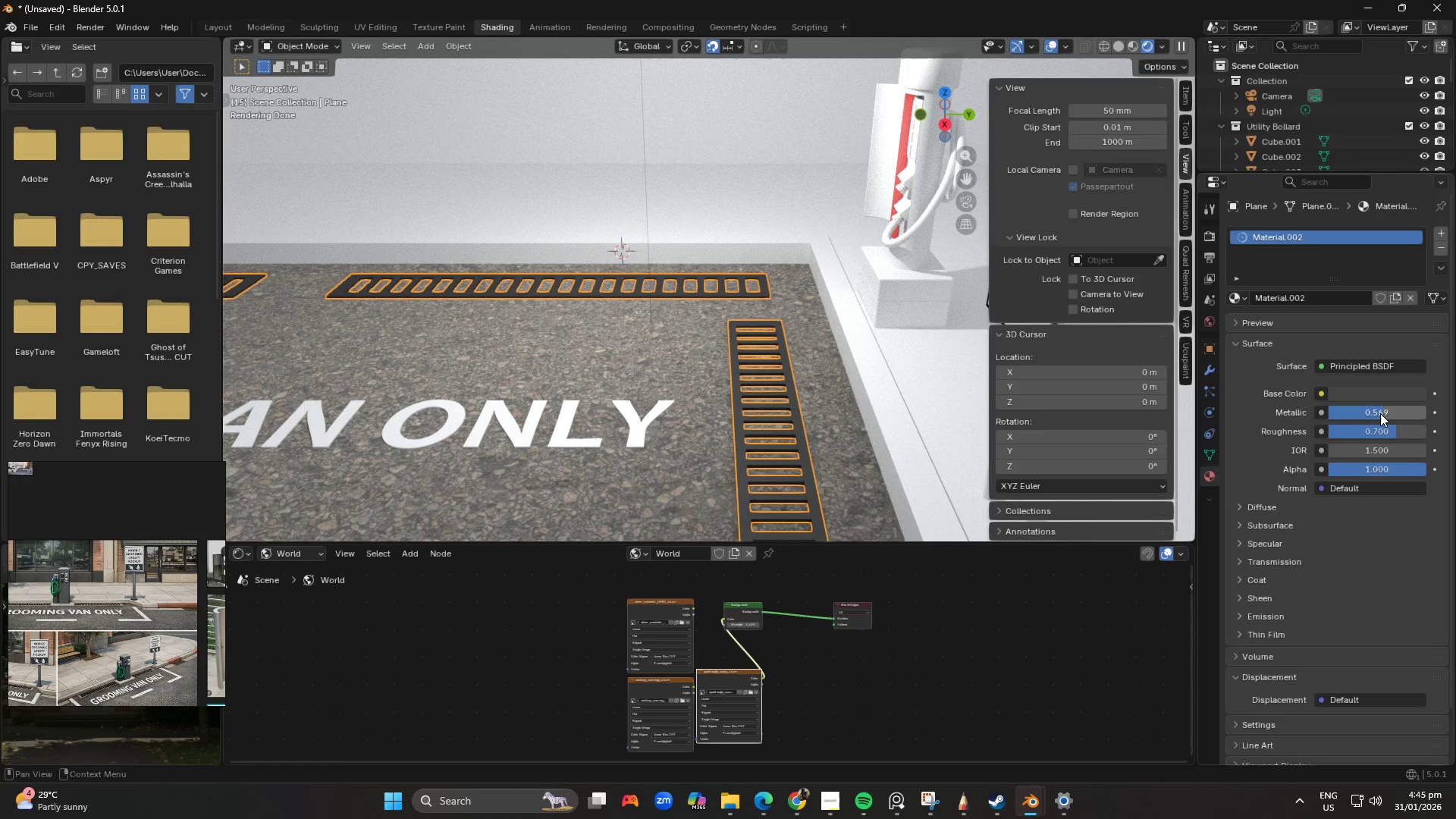 
left_click_drag(start_coordinate=[1380, 413], to_coordinate=[238, 416])
 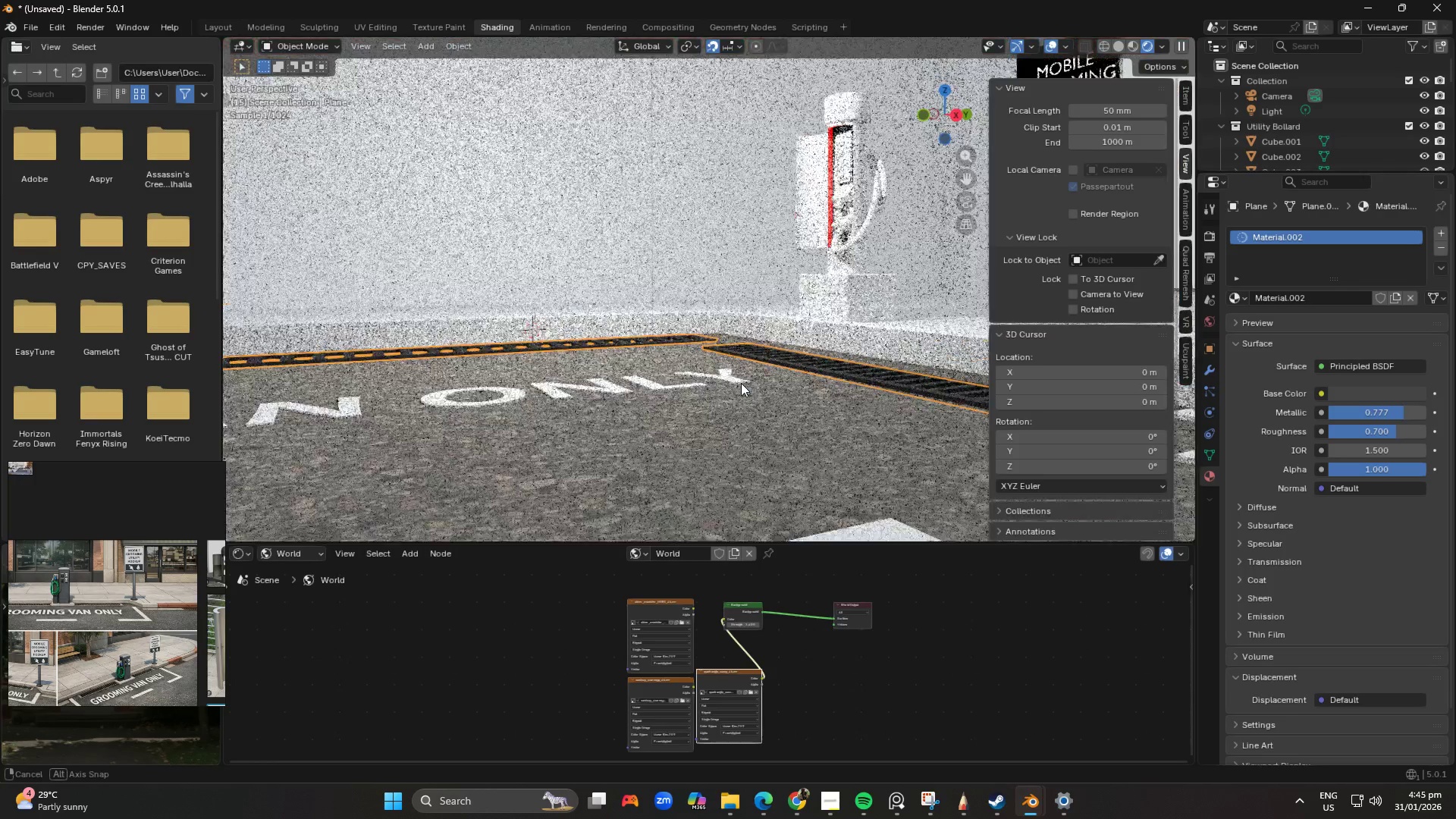 
key(Shift+ShiftLeft)
 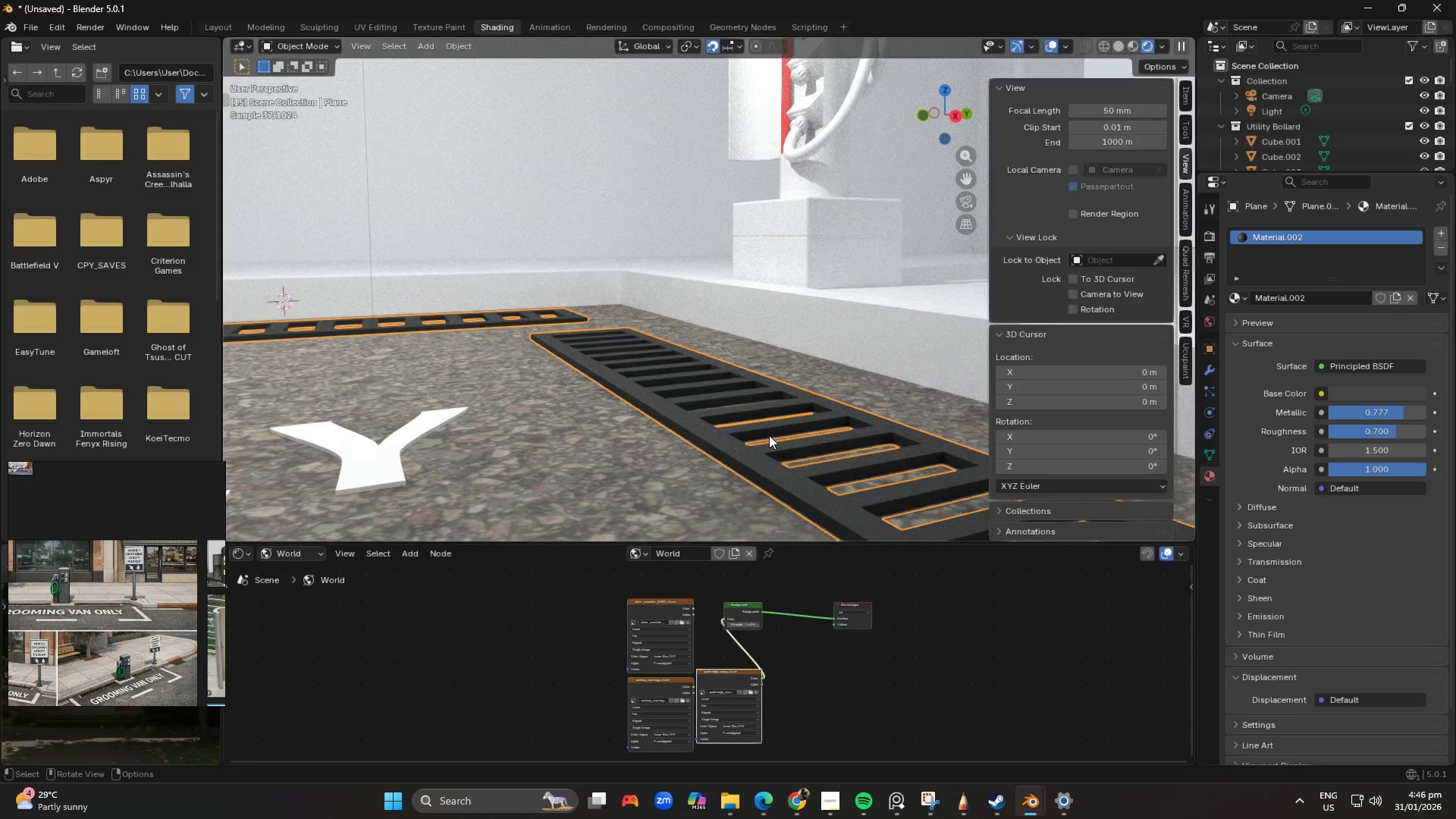 
scroll: coordinate [767, 450], scroll_direction: up, amount: 6.0
 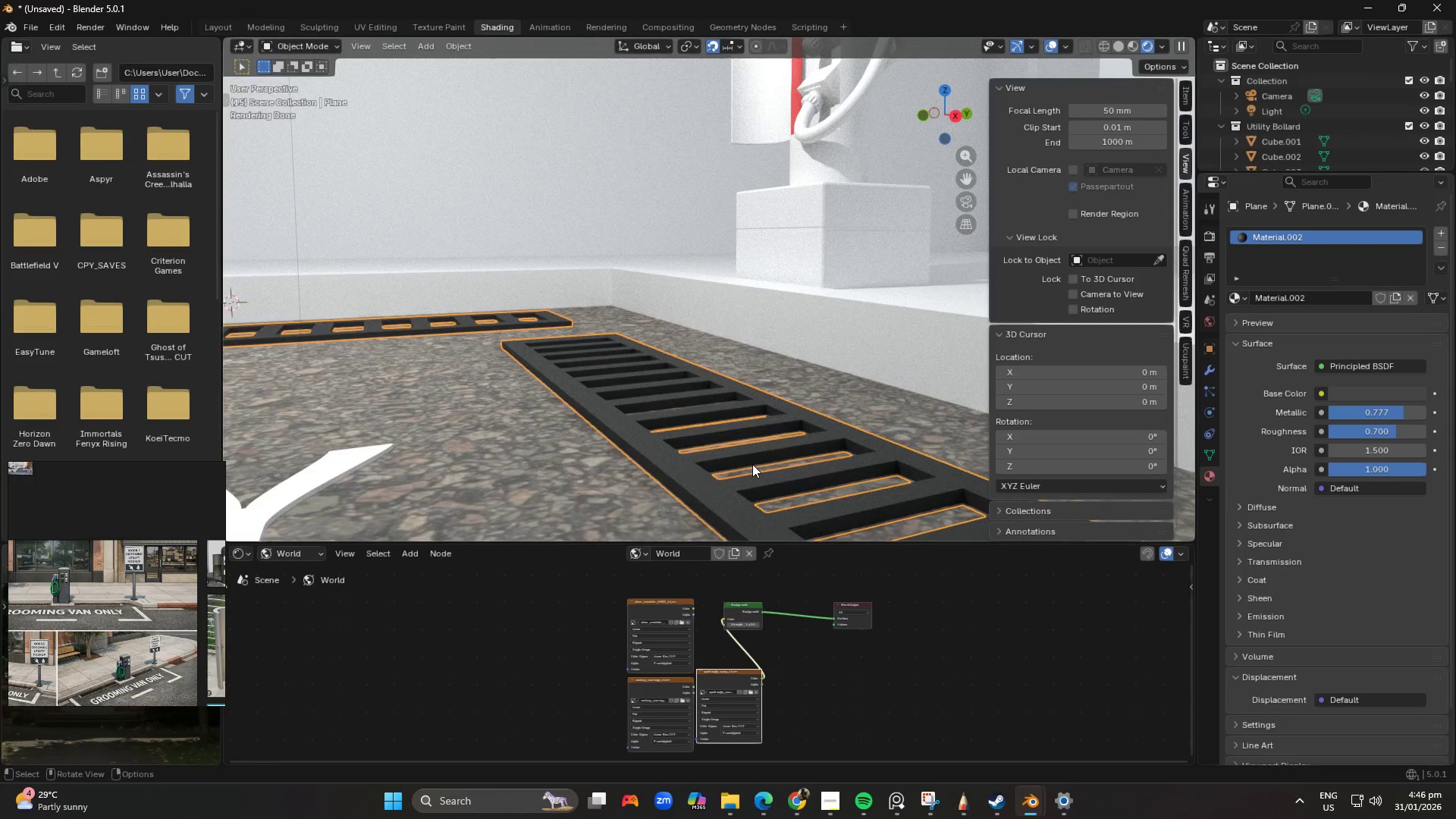 
scroll: coordinate [732, 447], scroll_direction: down, amount: 6.0
 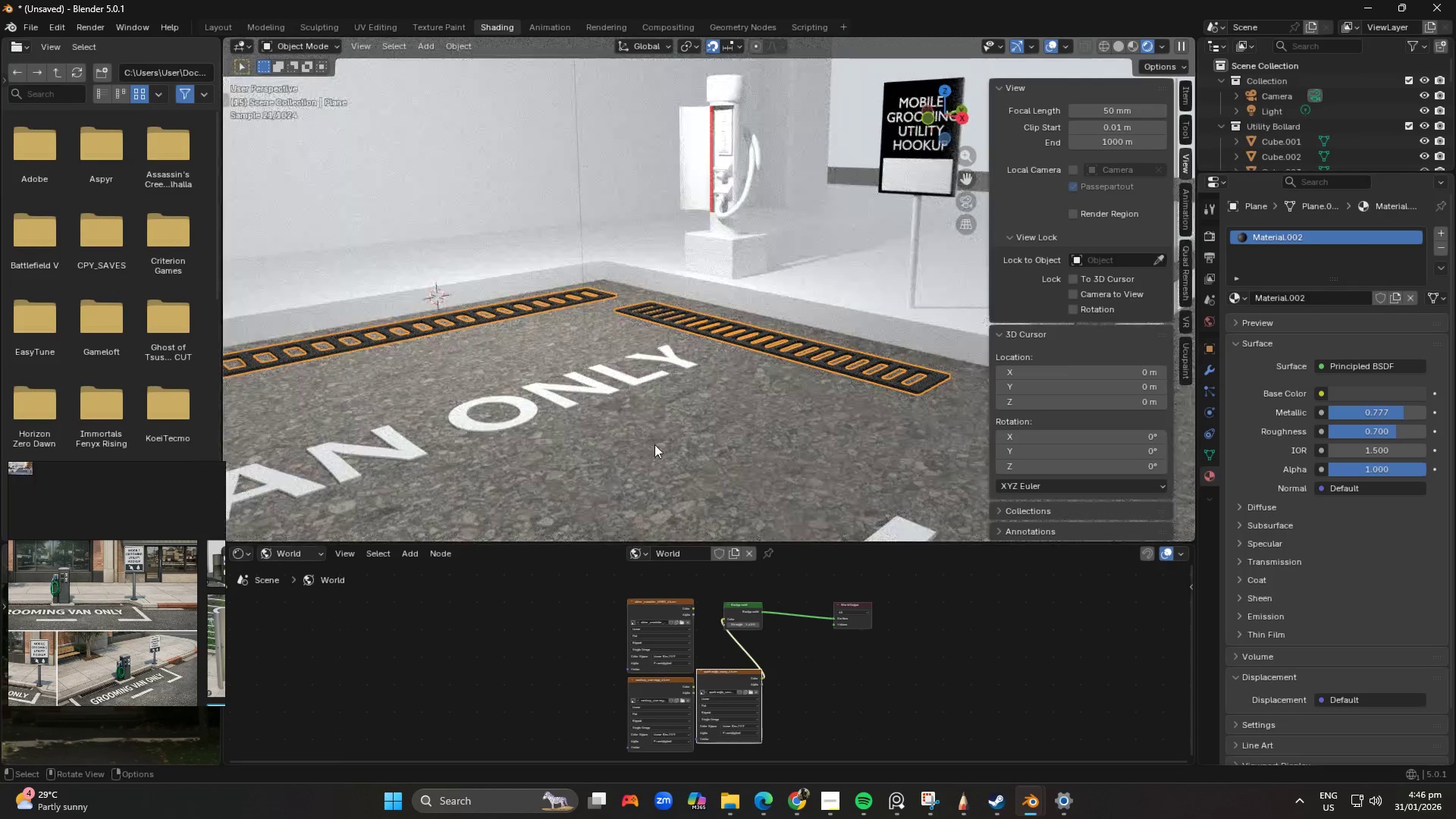 
left_click([712, 411])
 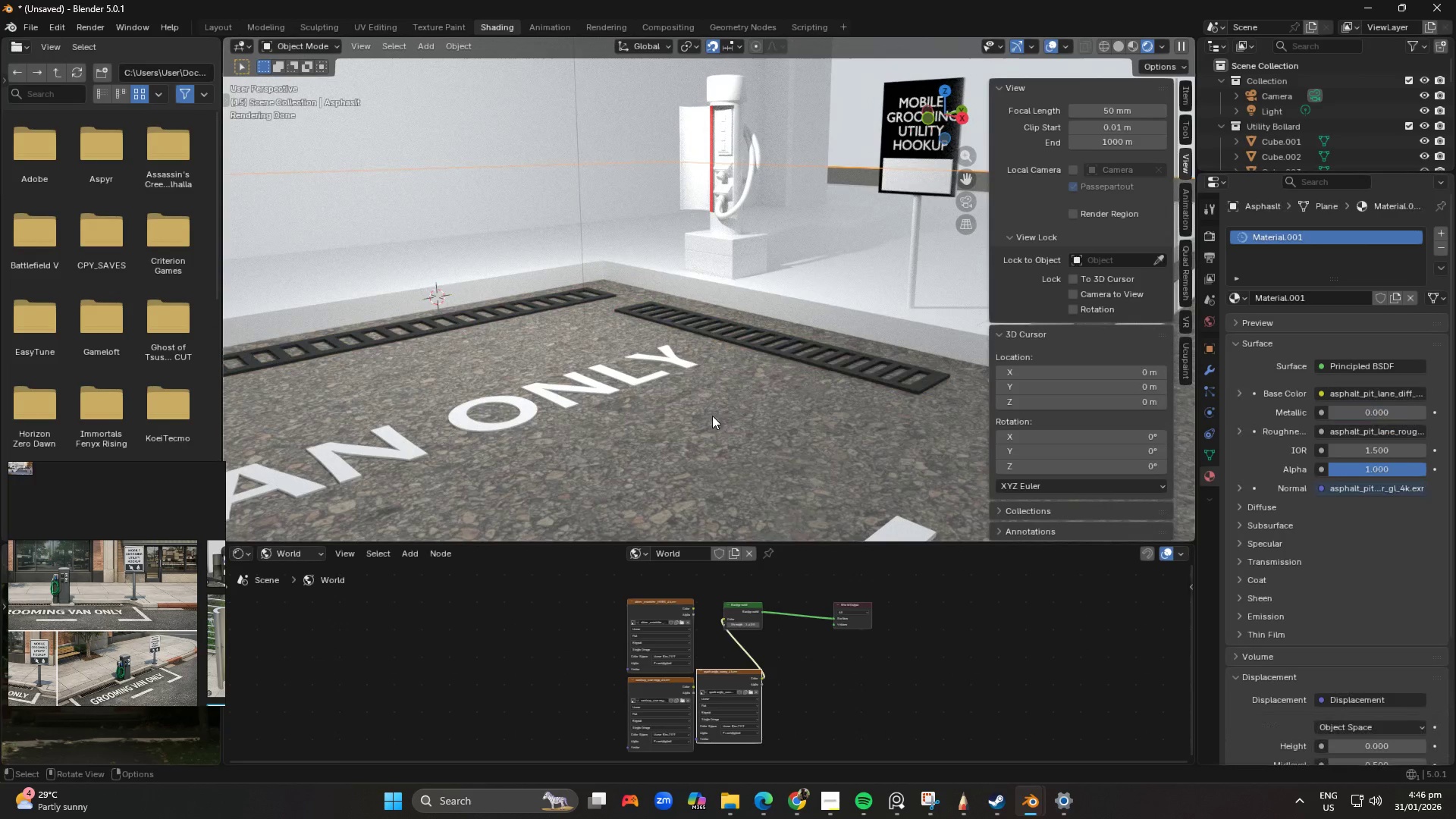 
scroll: coordinate [712, 419], scroll_direction: down, amount: 3.0
 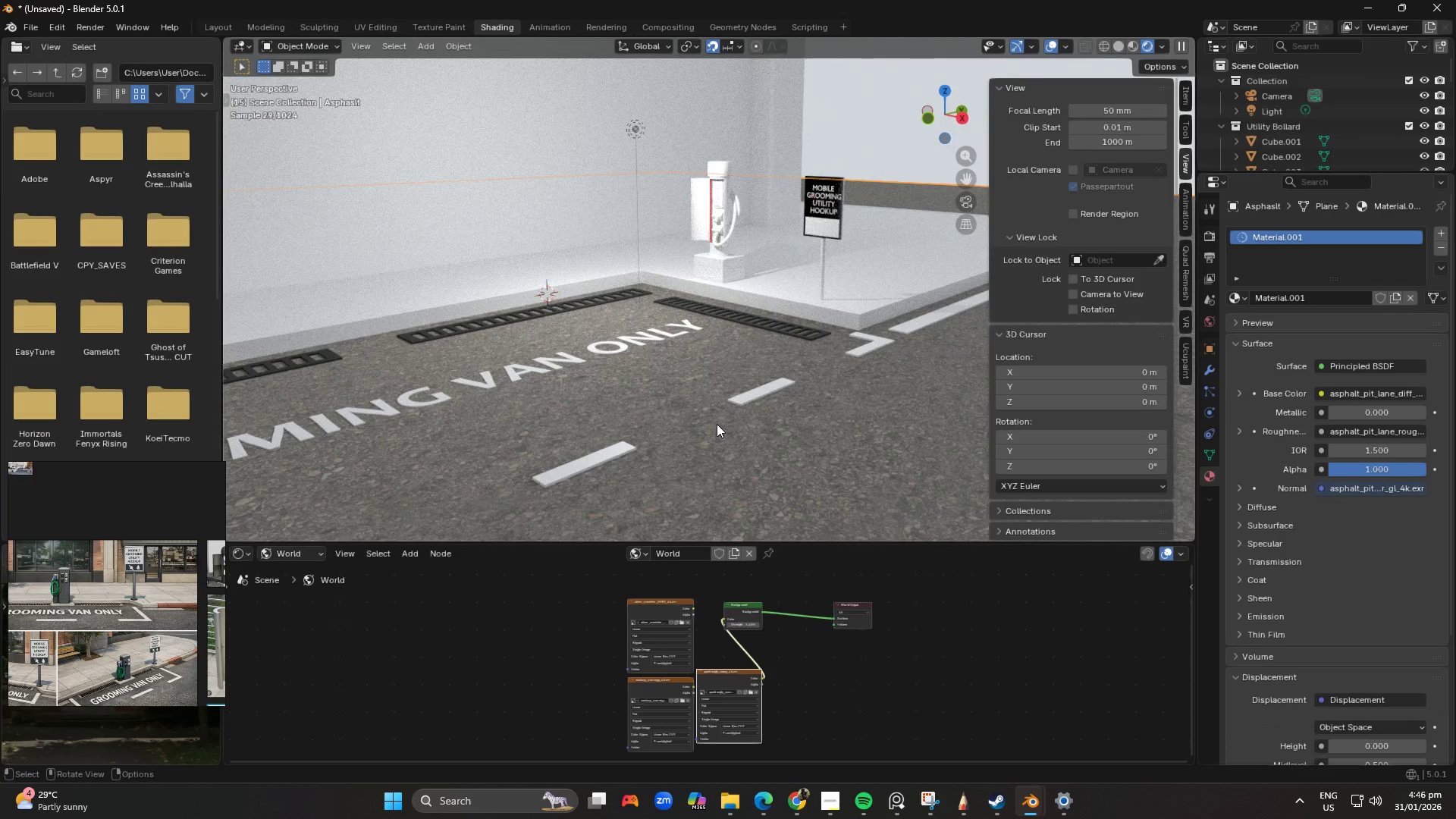 
key(Shift+ShiftLeft)
 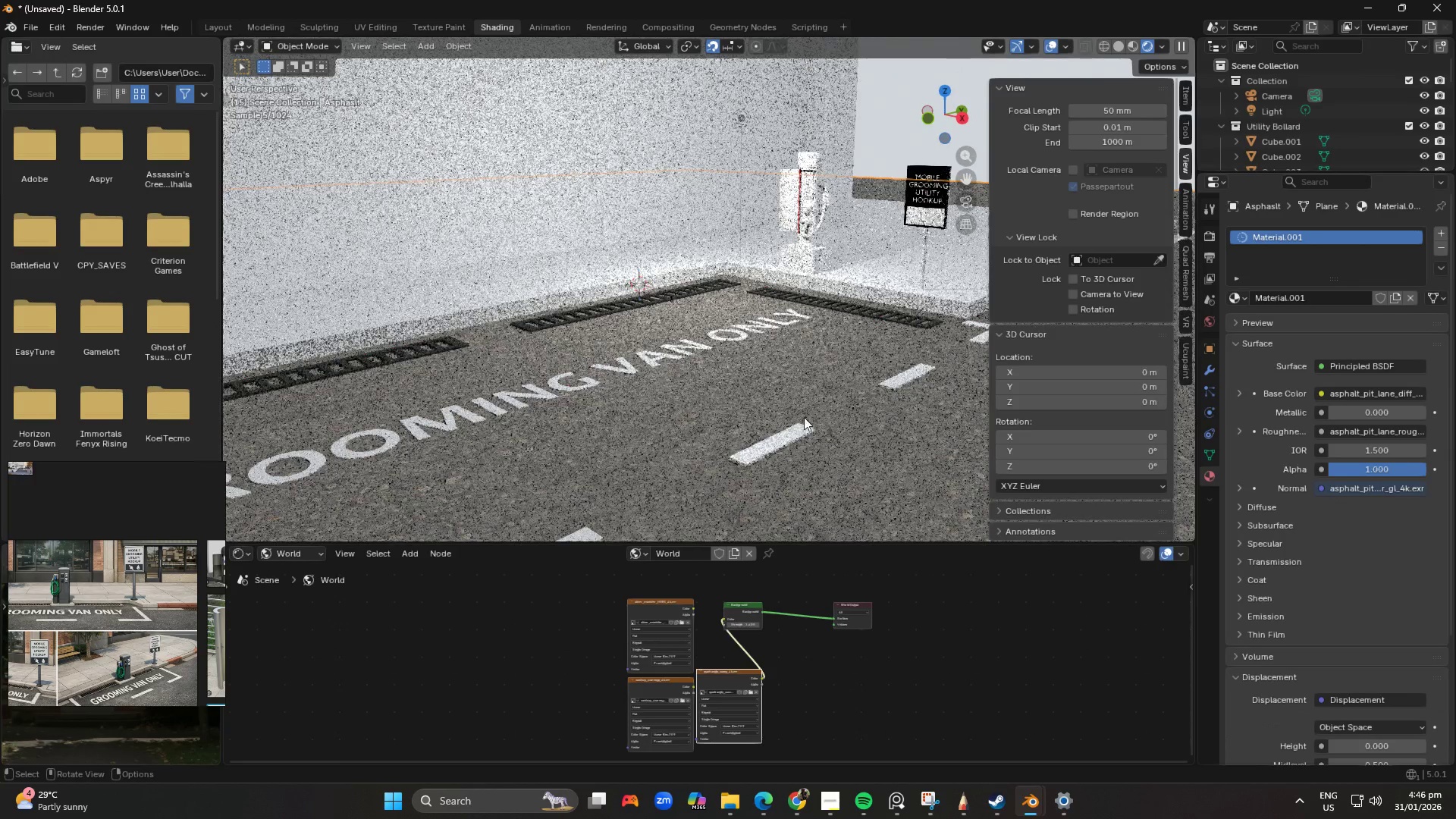 
key(Shift+ShiftLeft)
 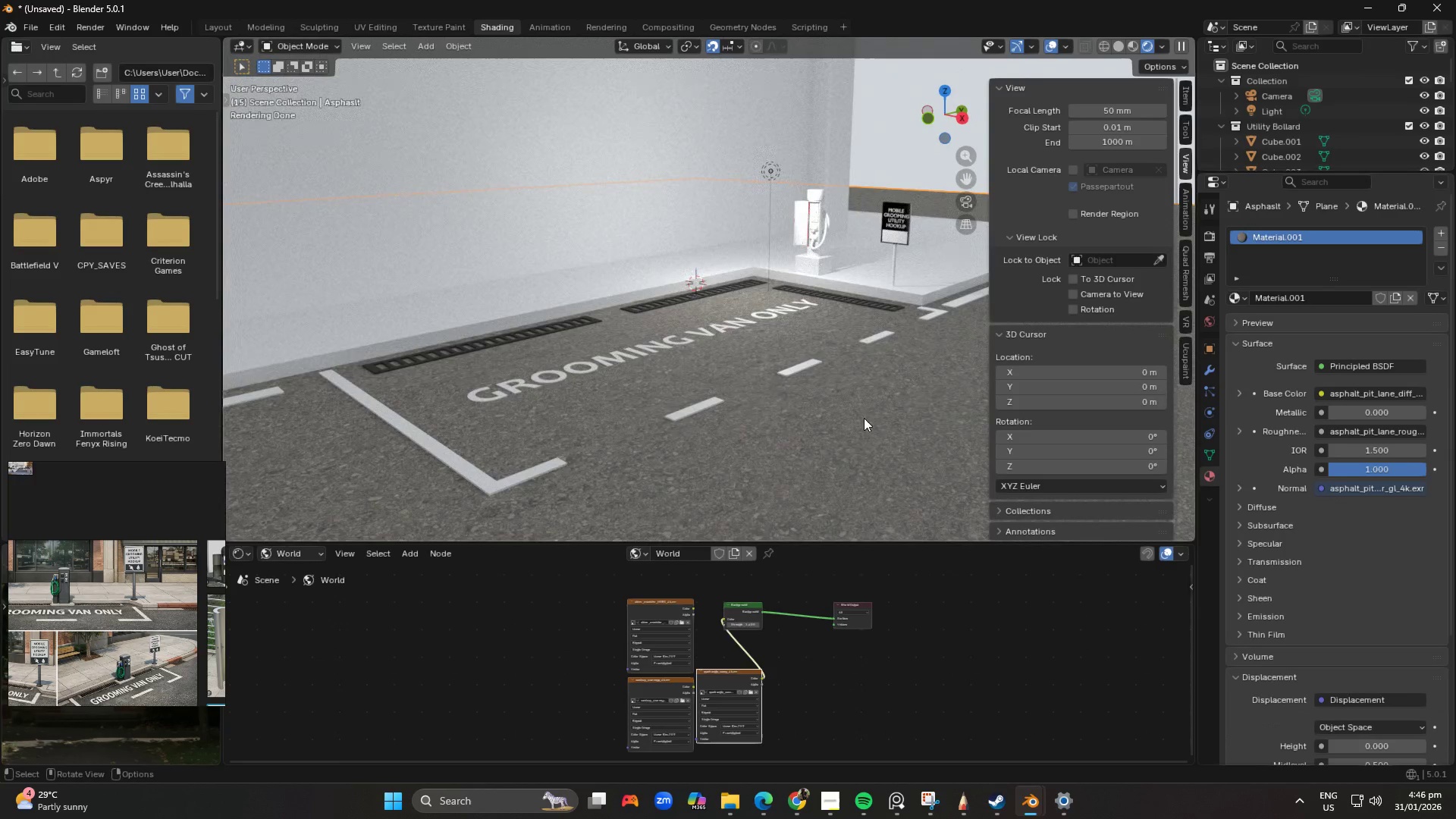 
scroll: coordinate [883, 420], scroll_direction: down, amount: 3.0
 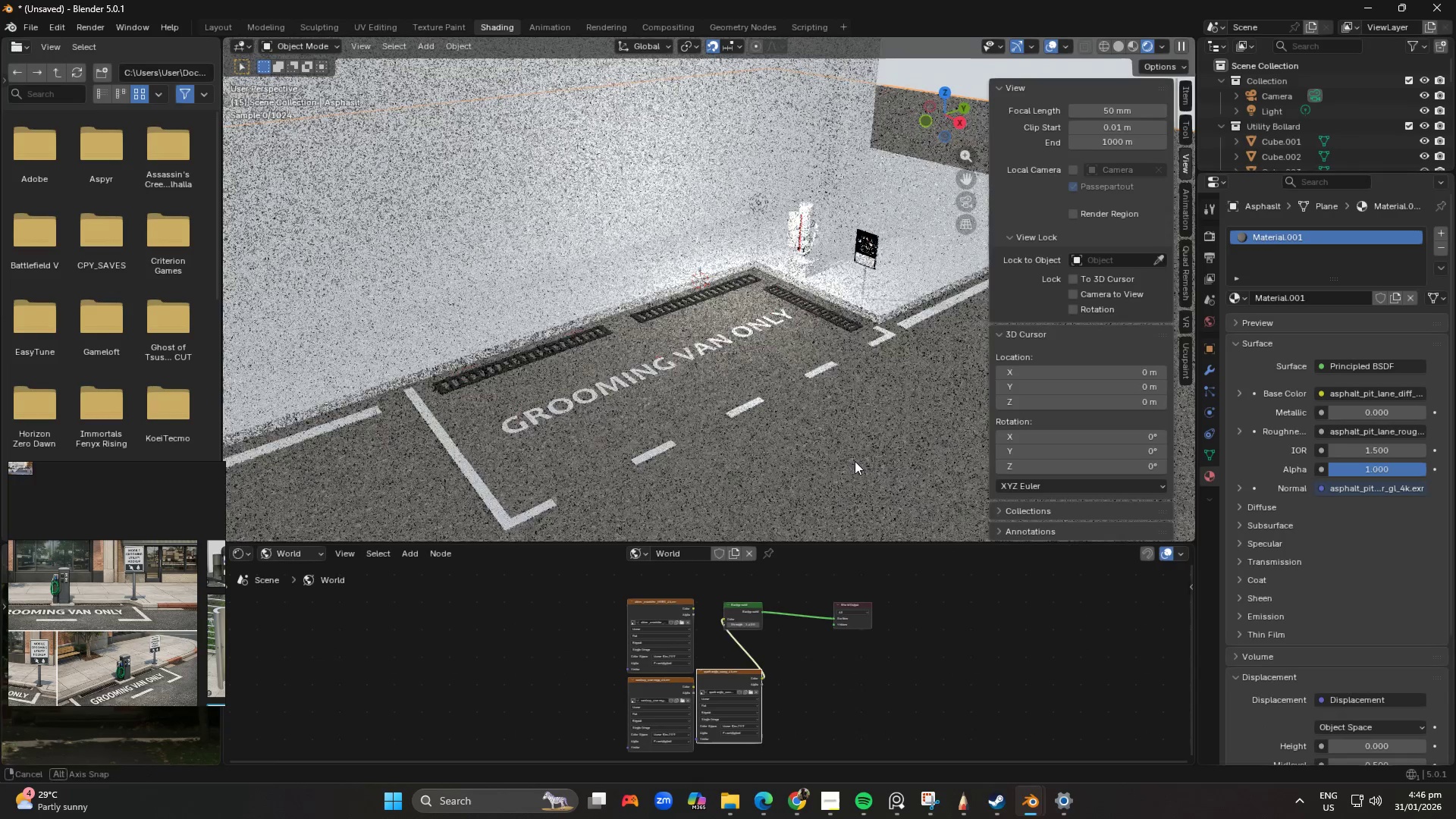 
key(Shift+ShiftLeft)
 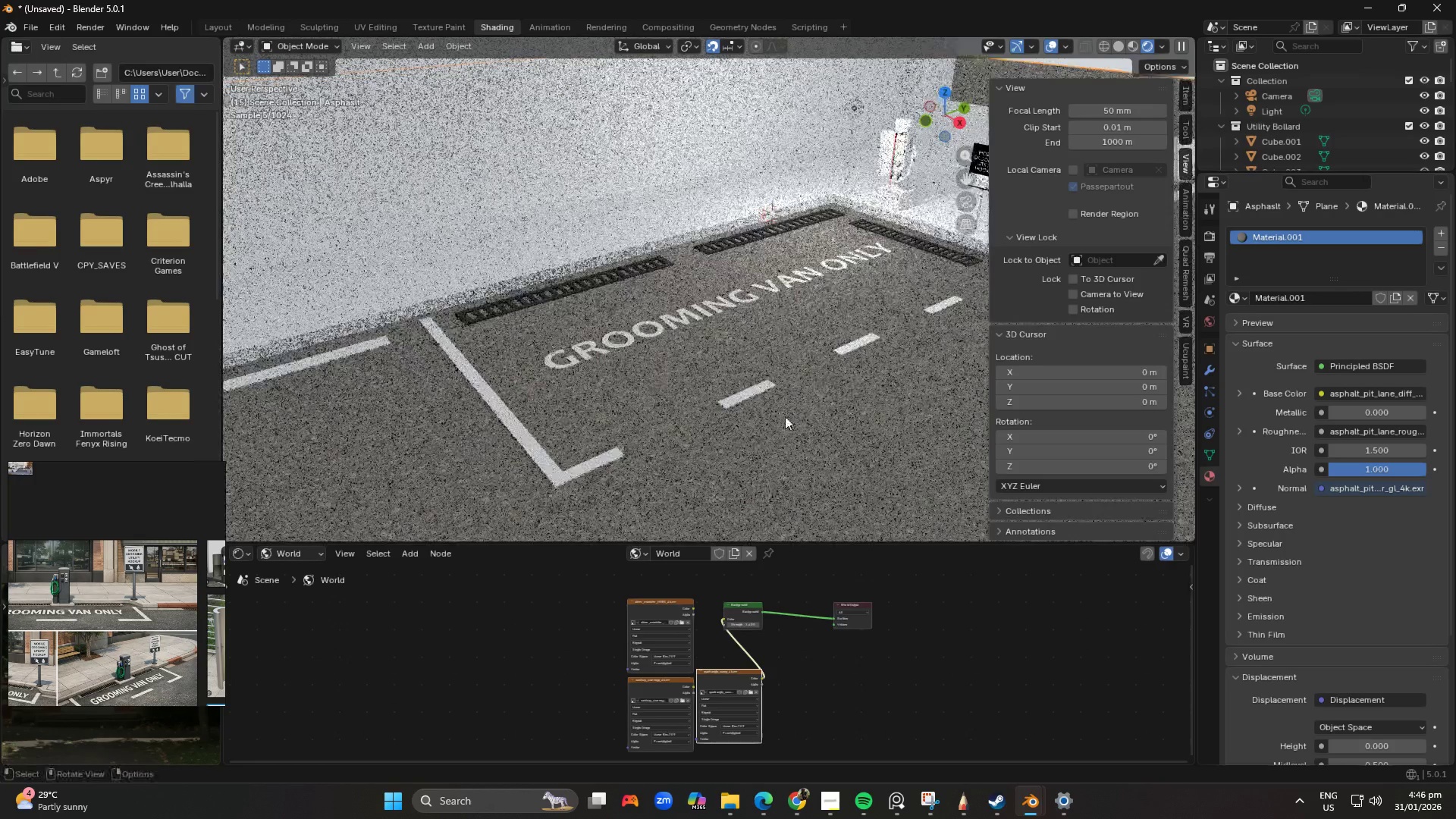 
scroll: coordinate [748, 463], scroll_direction: up, amount: 1.0
 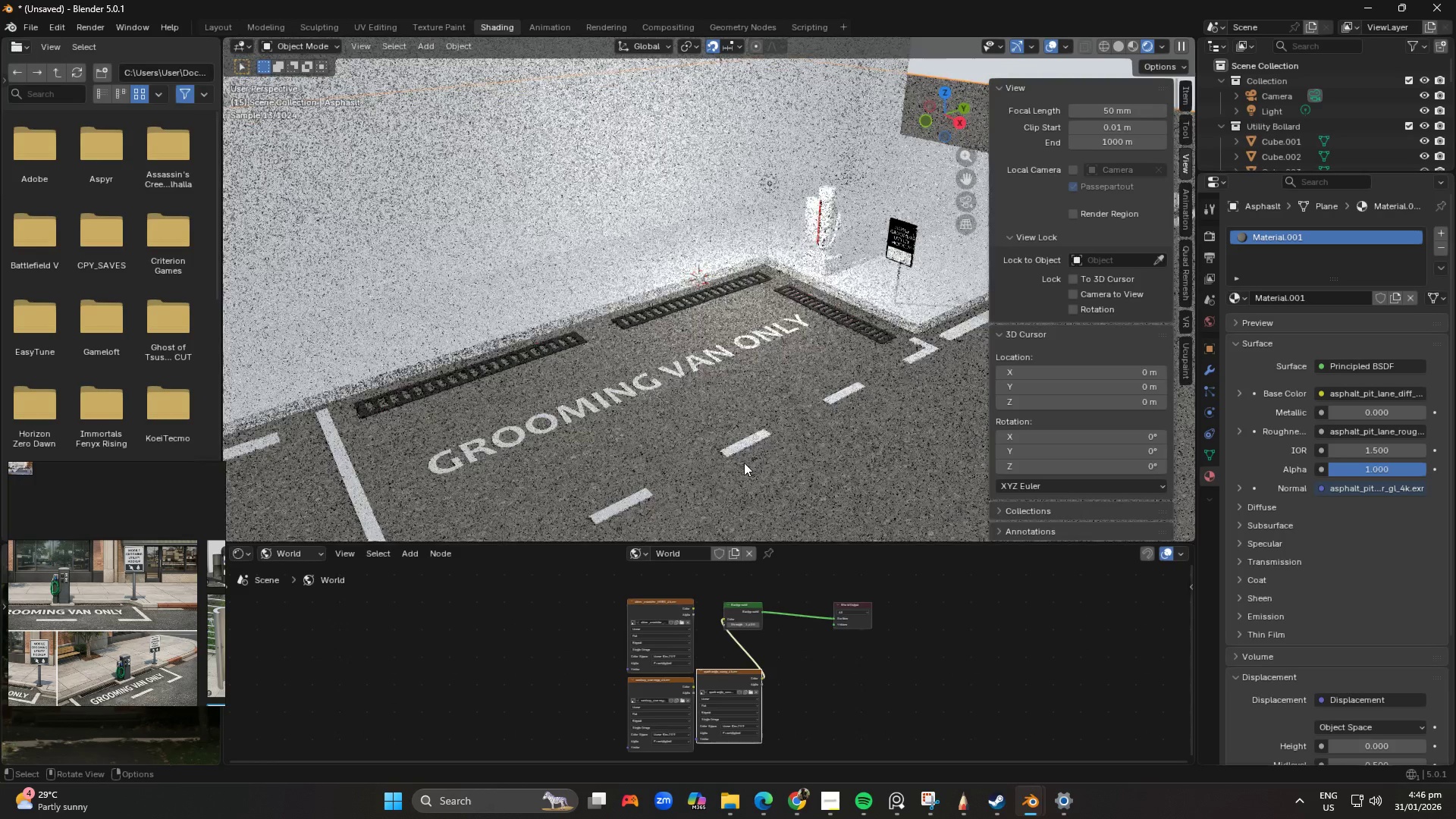 
hold_key(key=ShiftLeft, duration=0.41)
 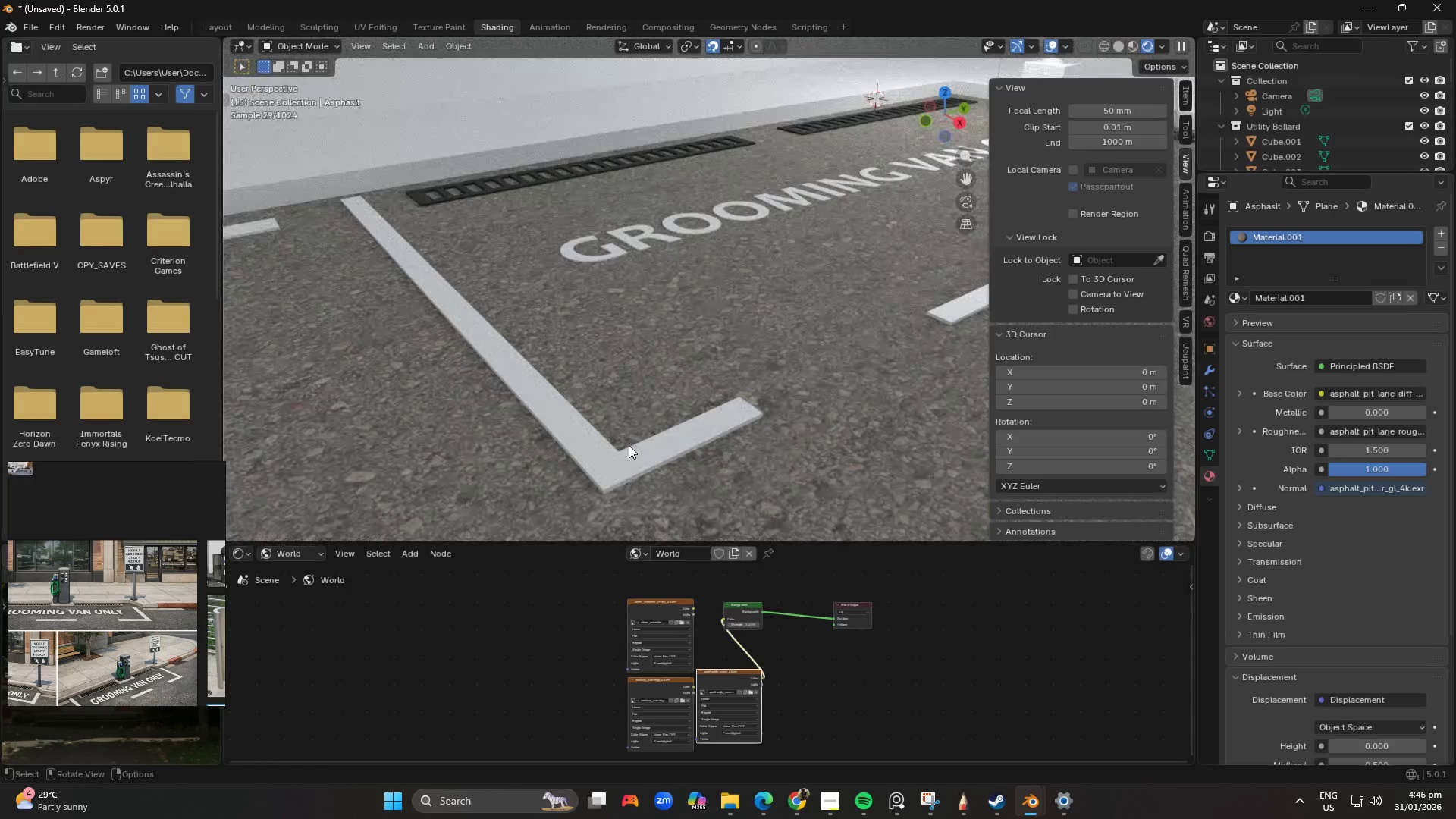 
scroll: coordinate [641, 468], scroll_direction: up, amount: 2.0
 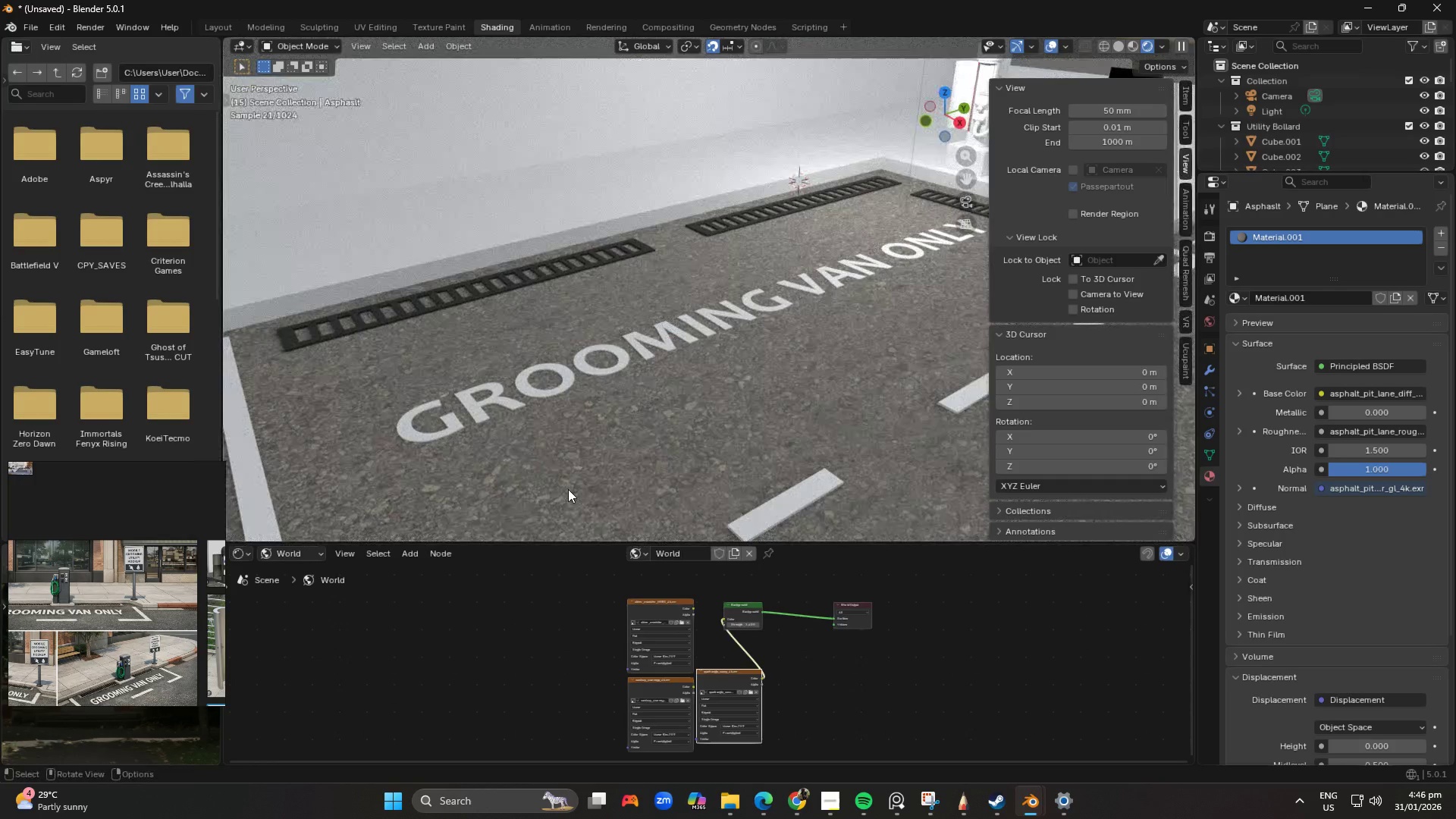 
left_click([626, 449])
 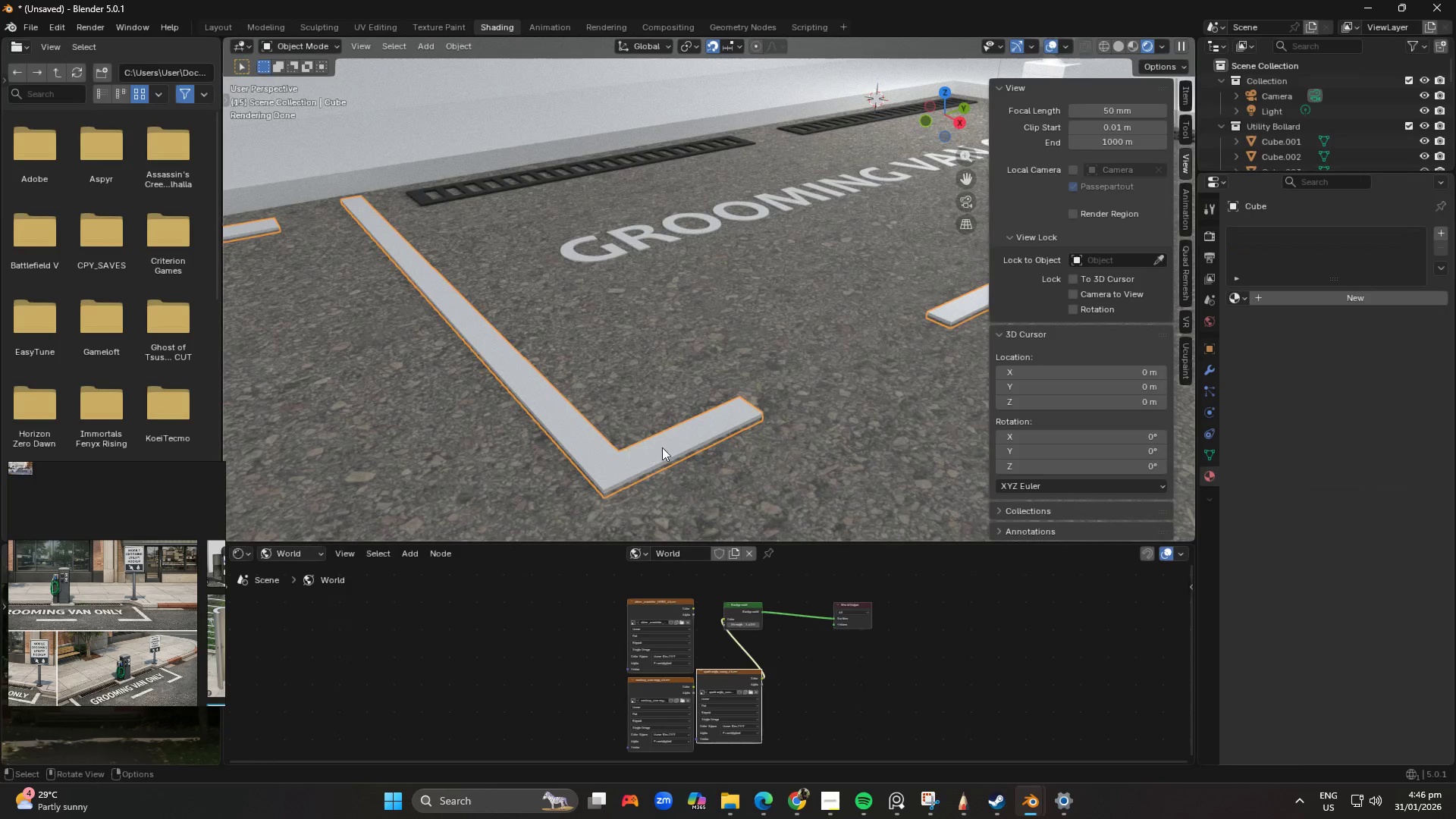 
scroll: coordinate [755, 426], scroll_direction: down, amount: 4.0
 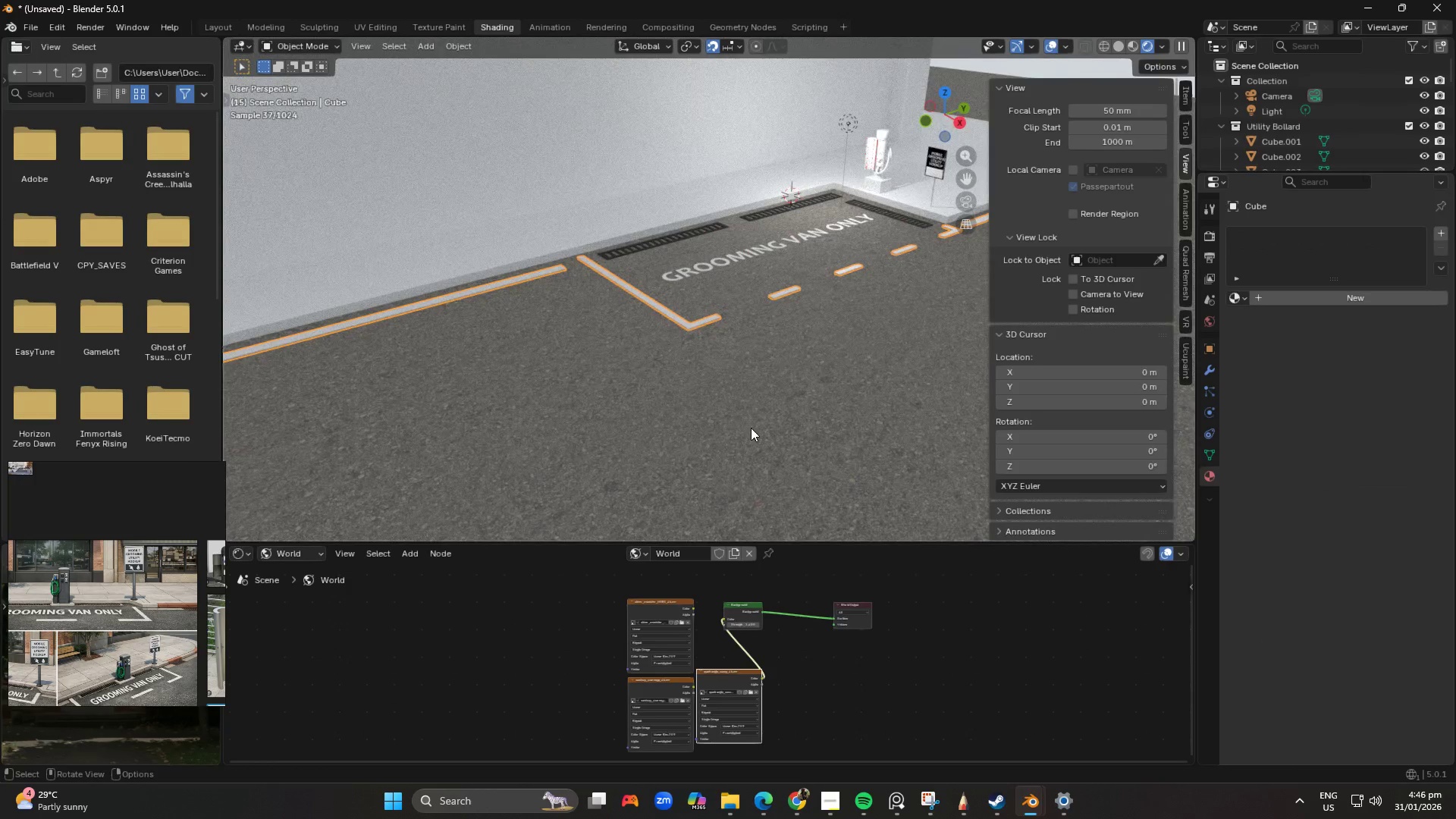 
left_click([821, 403])
 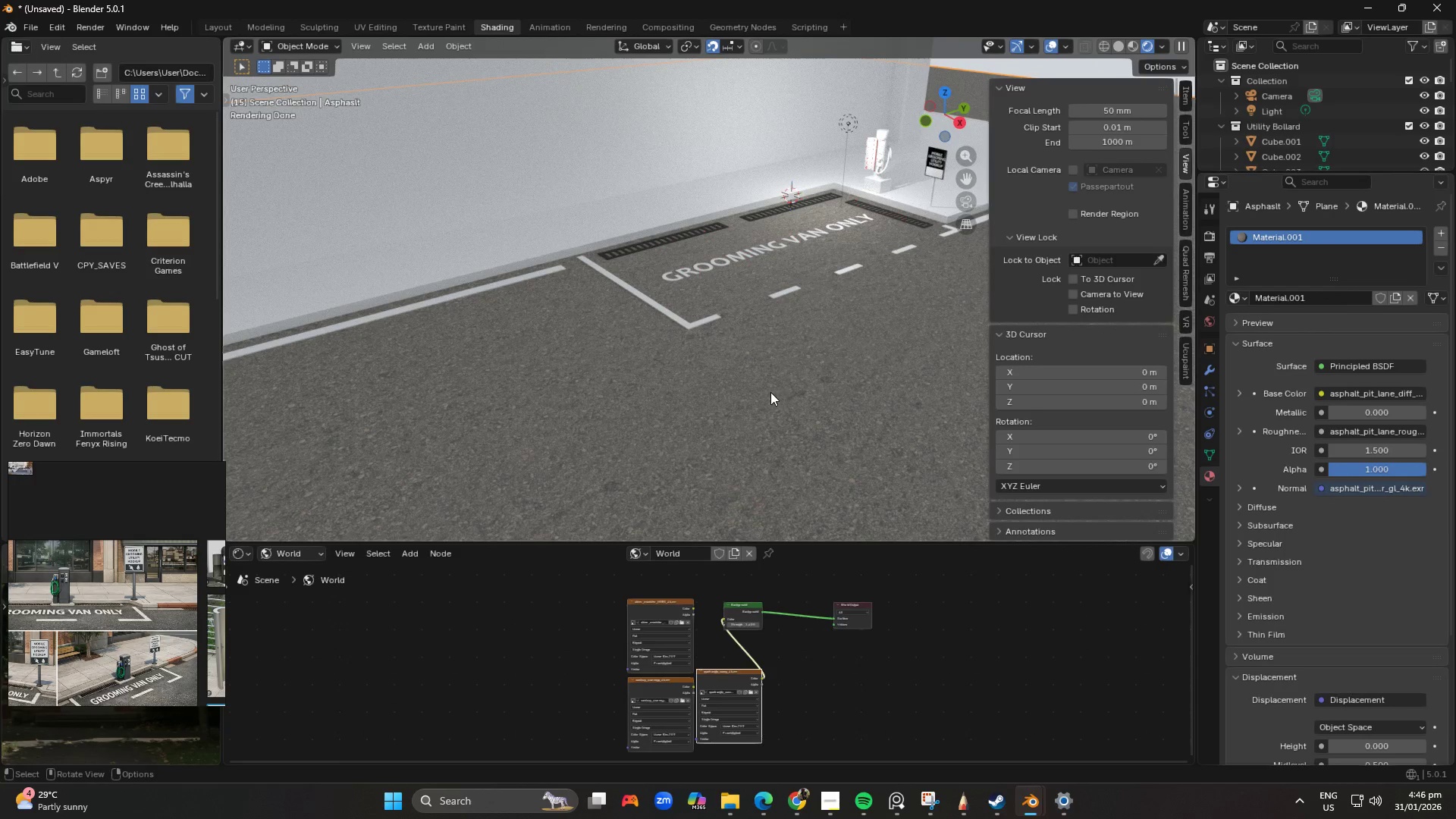 
scroll: coordinate [752, 386], scroll_direction: up, amount: 2.0
 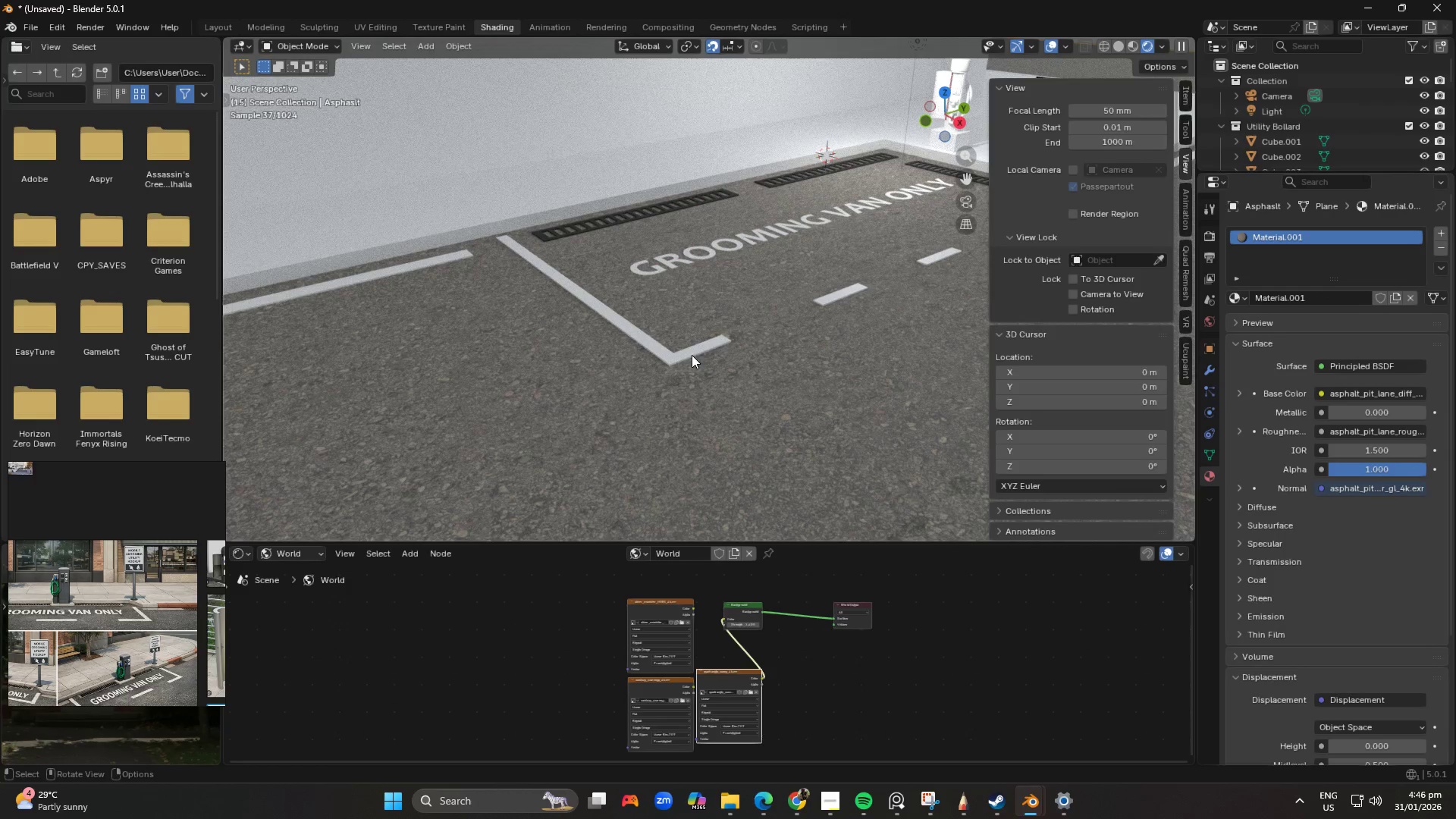 
left_click([692, 353])
 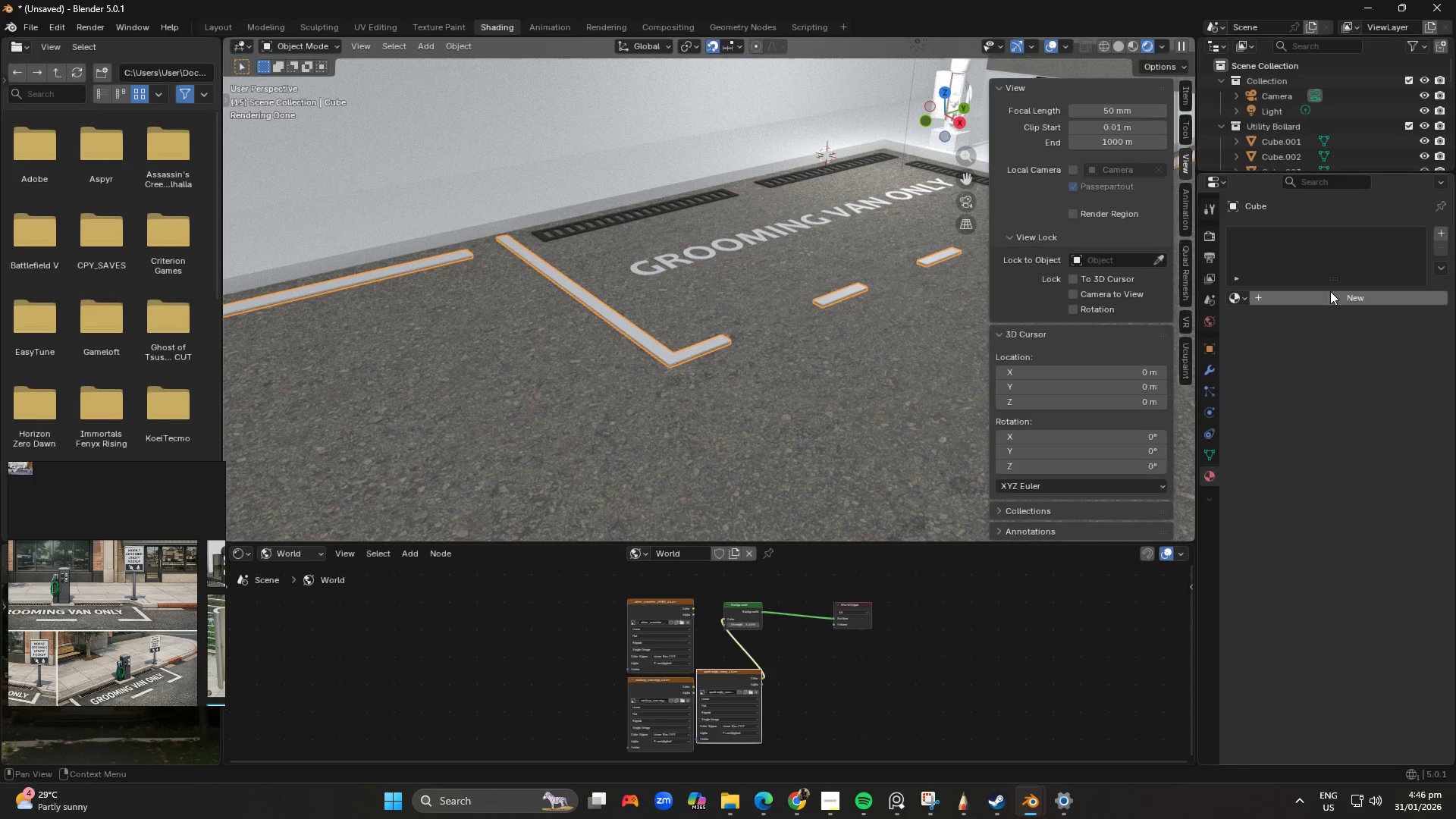 
left_click([1333, 293])
 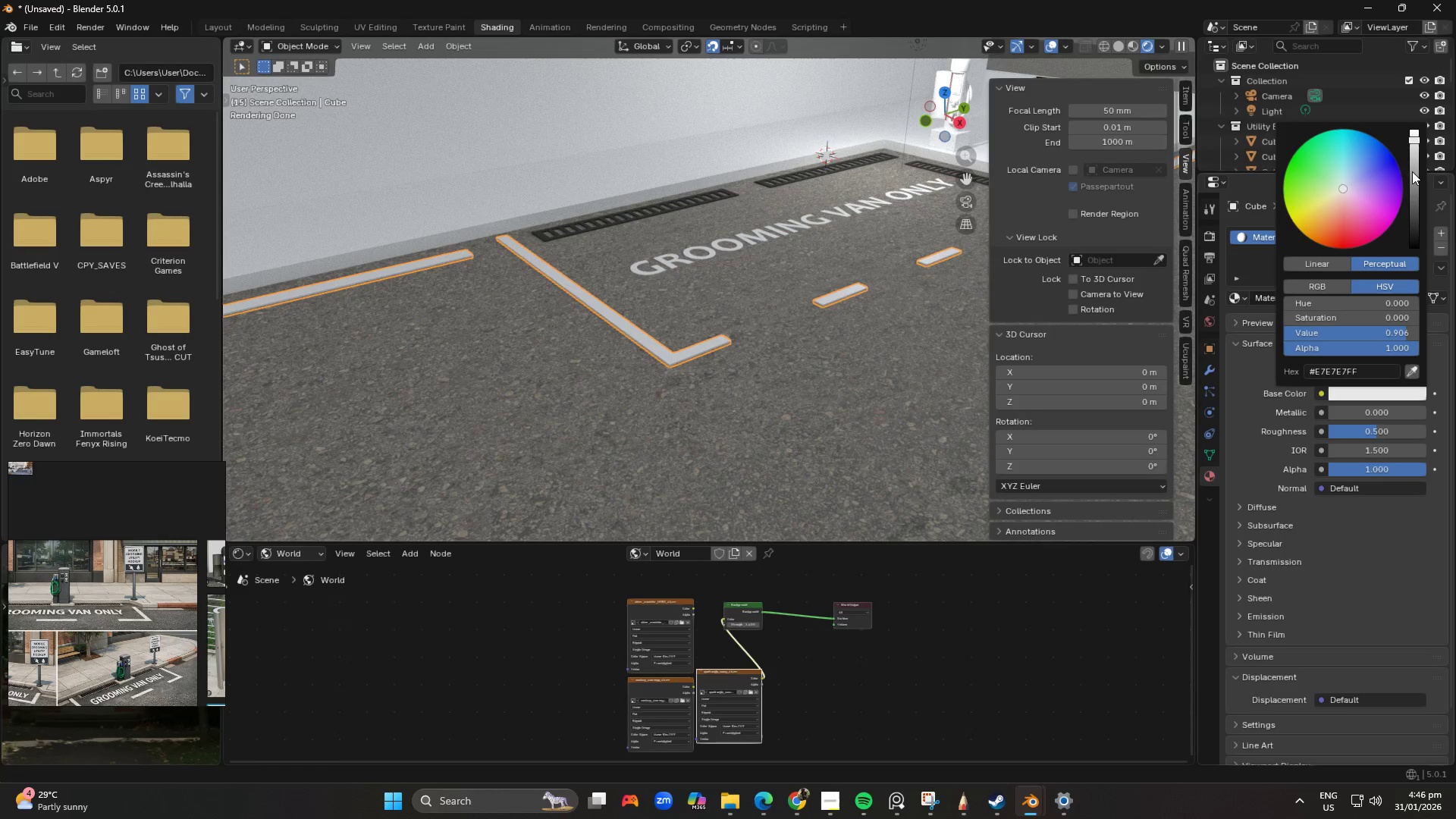 
left_click([1415, 149])
 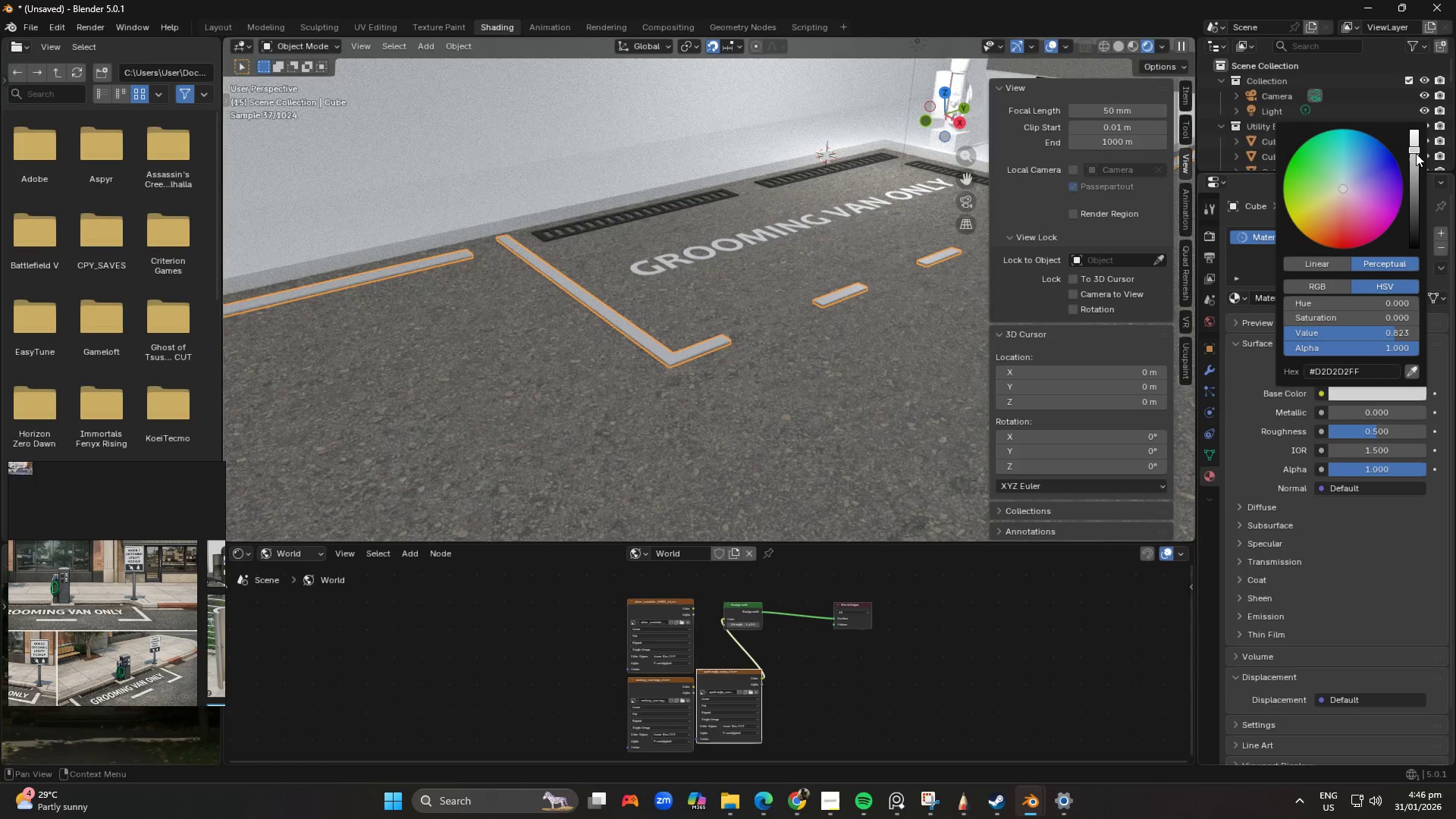 
left_click([1416, 153])
 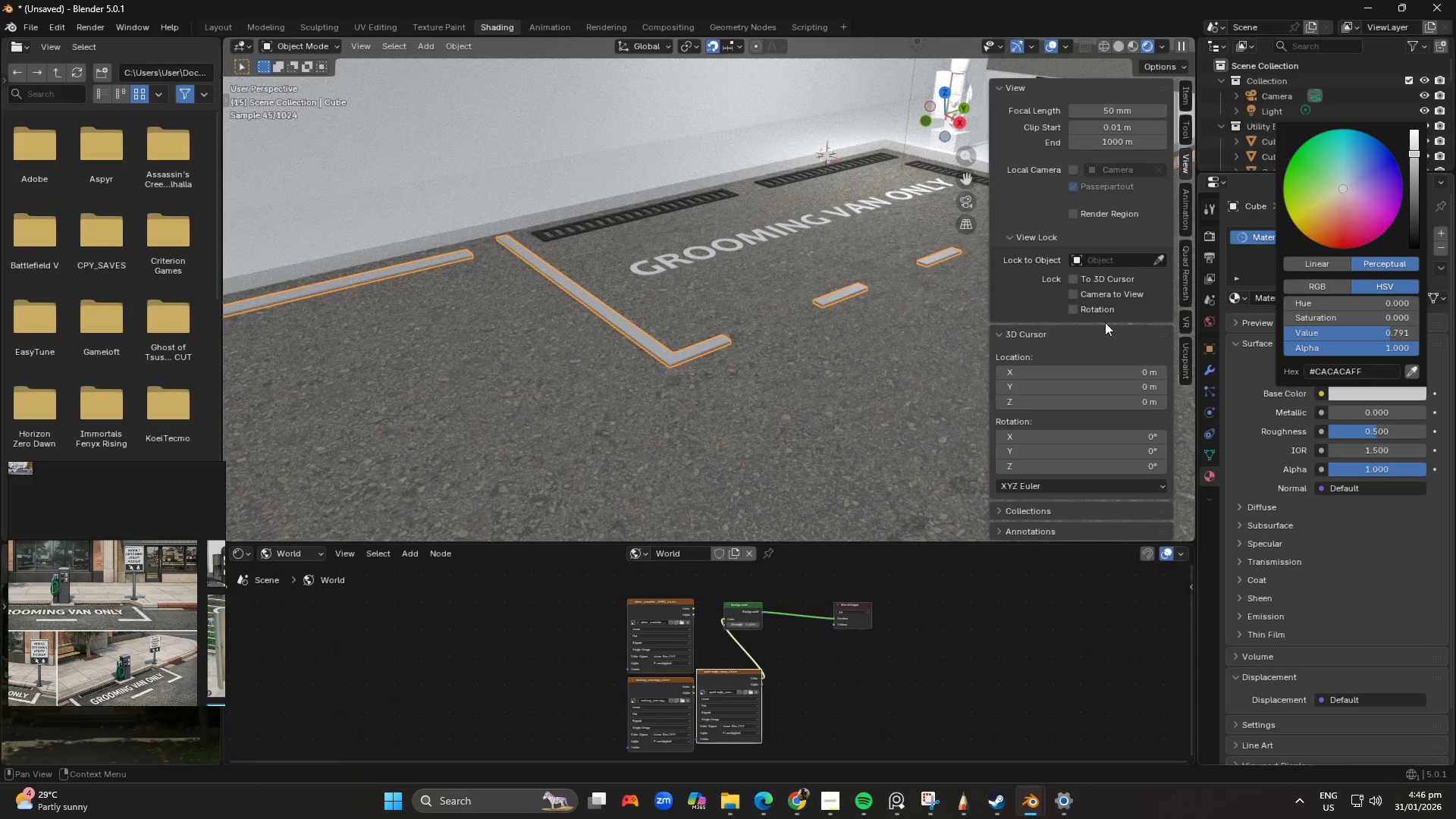 
left_click([903, 428])
 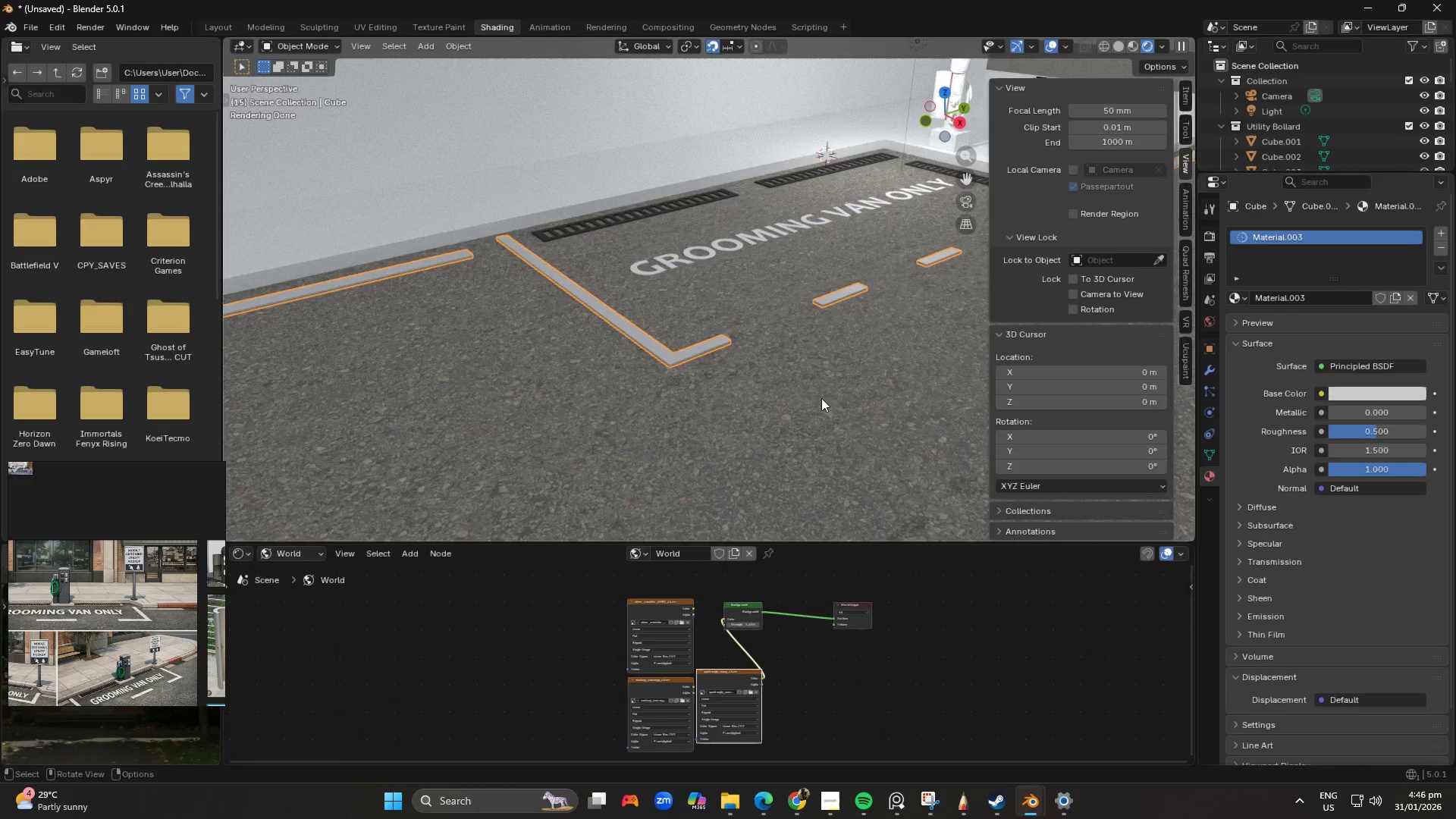 
left_click([876, 380])
 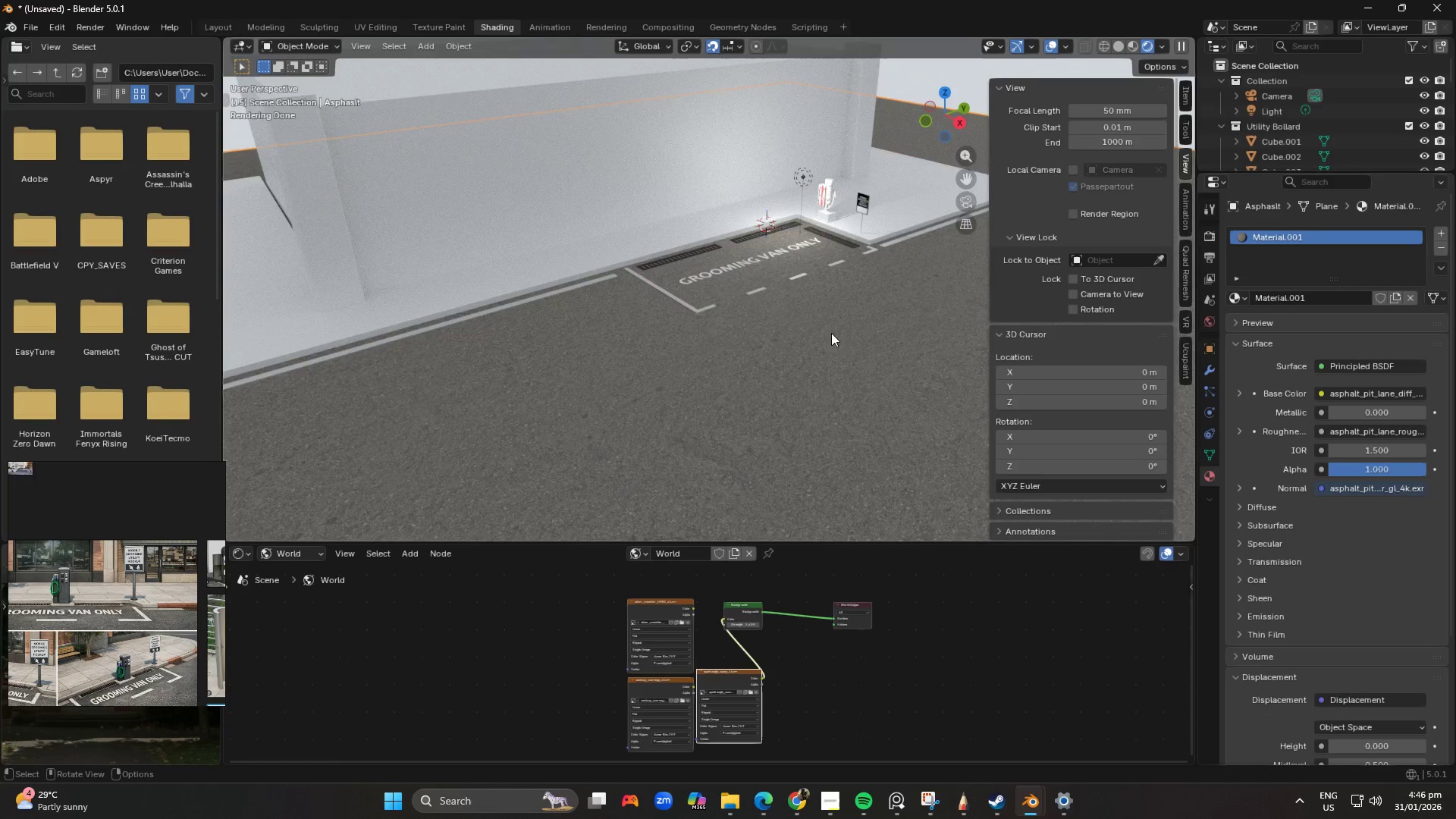 
scroll: coordinate [821, 396], scroll_direction: down, amount: 4.0
 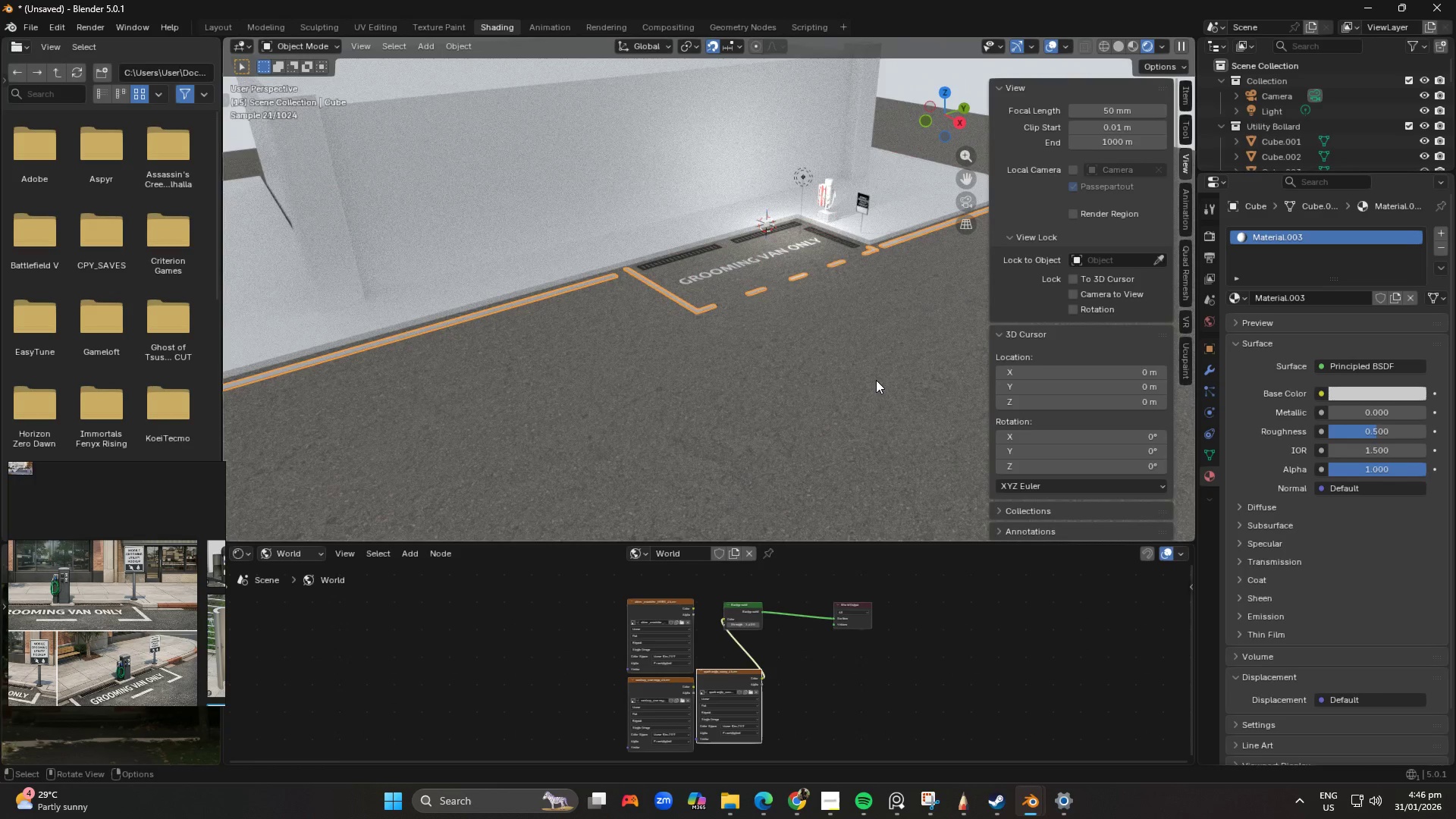 
scroll: coordinate [617, 275], scroll_direction: up, amount: 5.0
 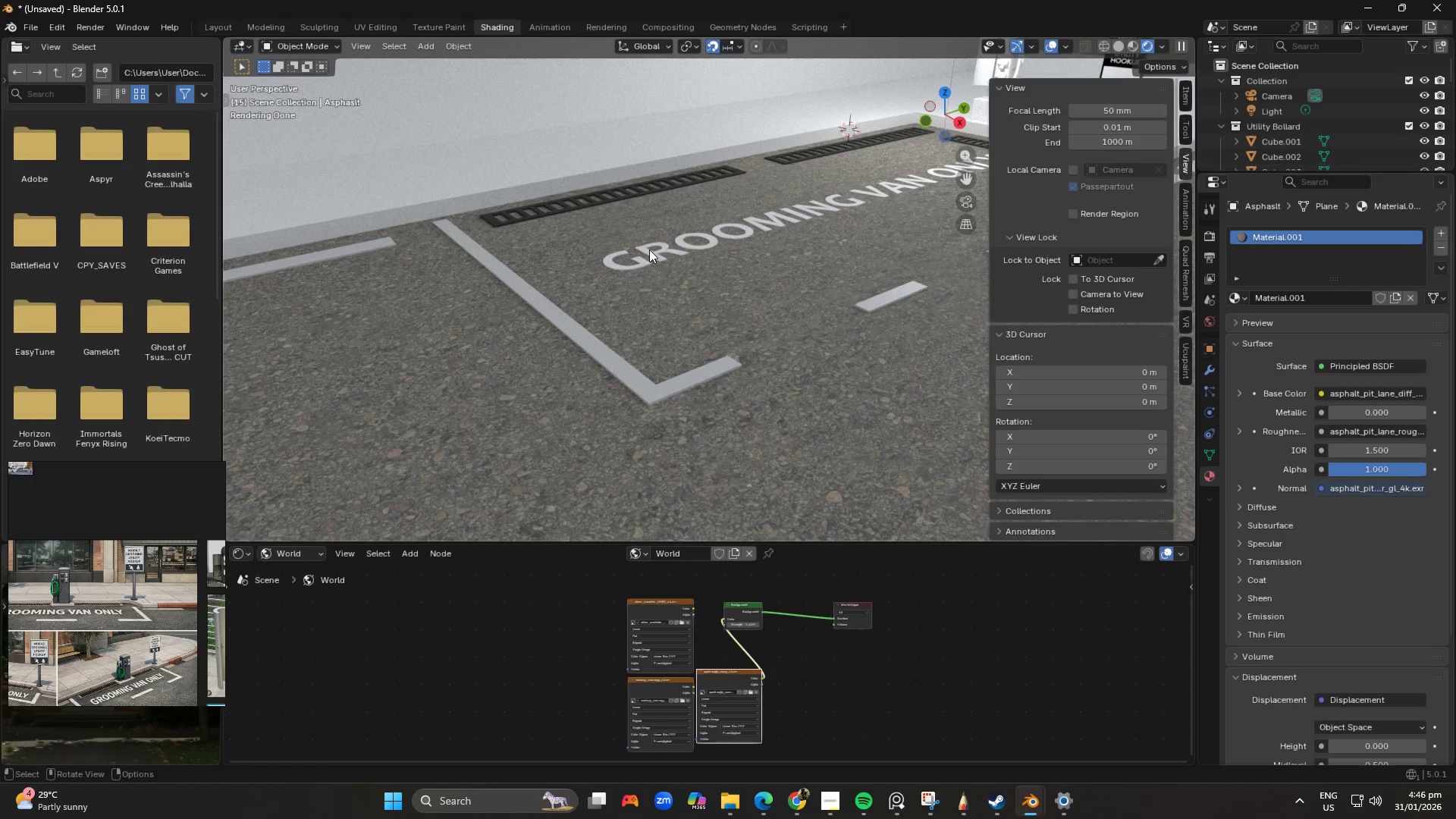 
left_click([650, 249])
 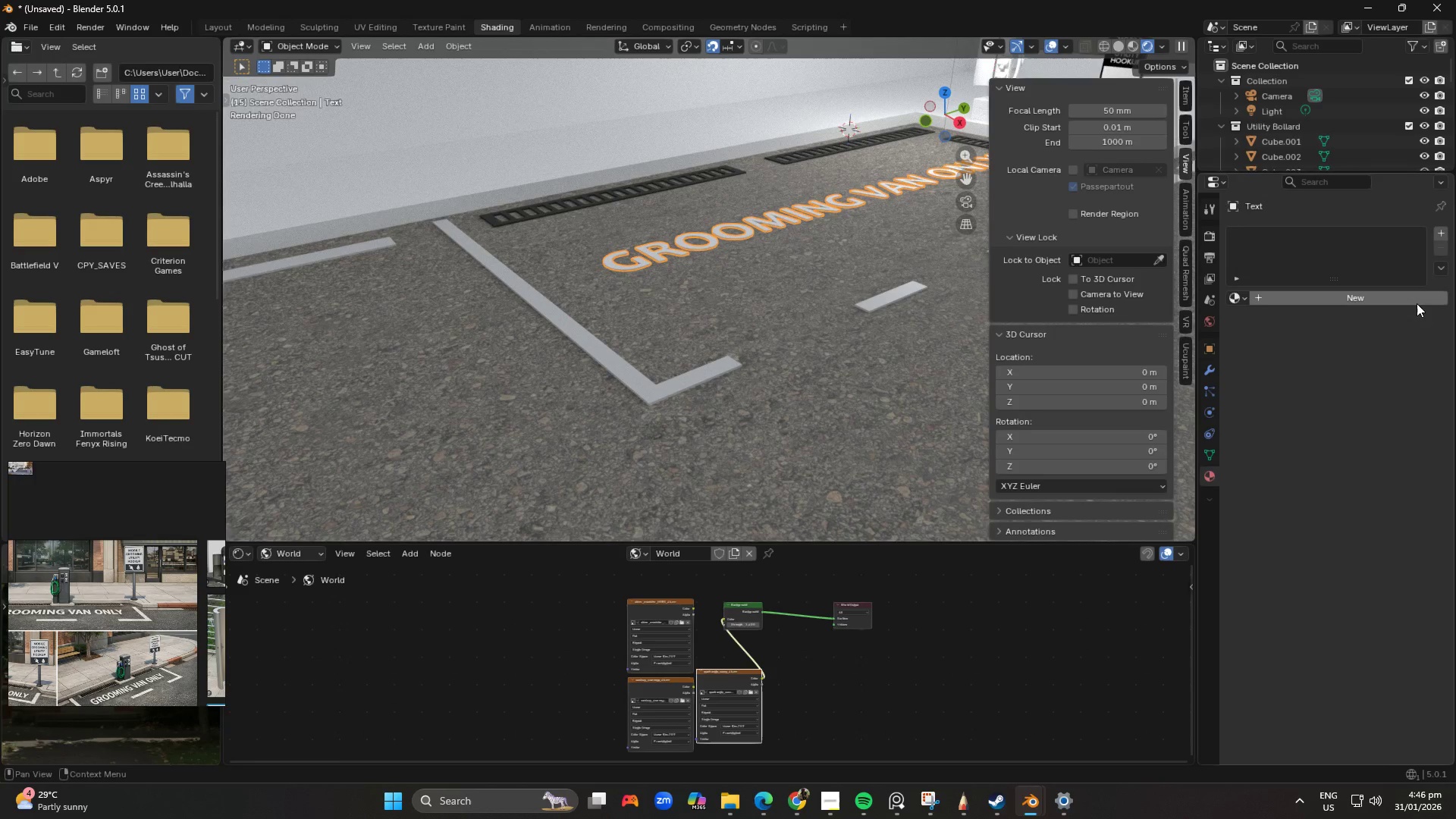 
left_click([1395, 292])
 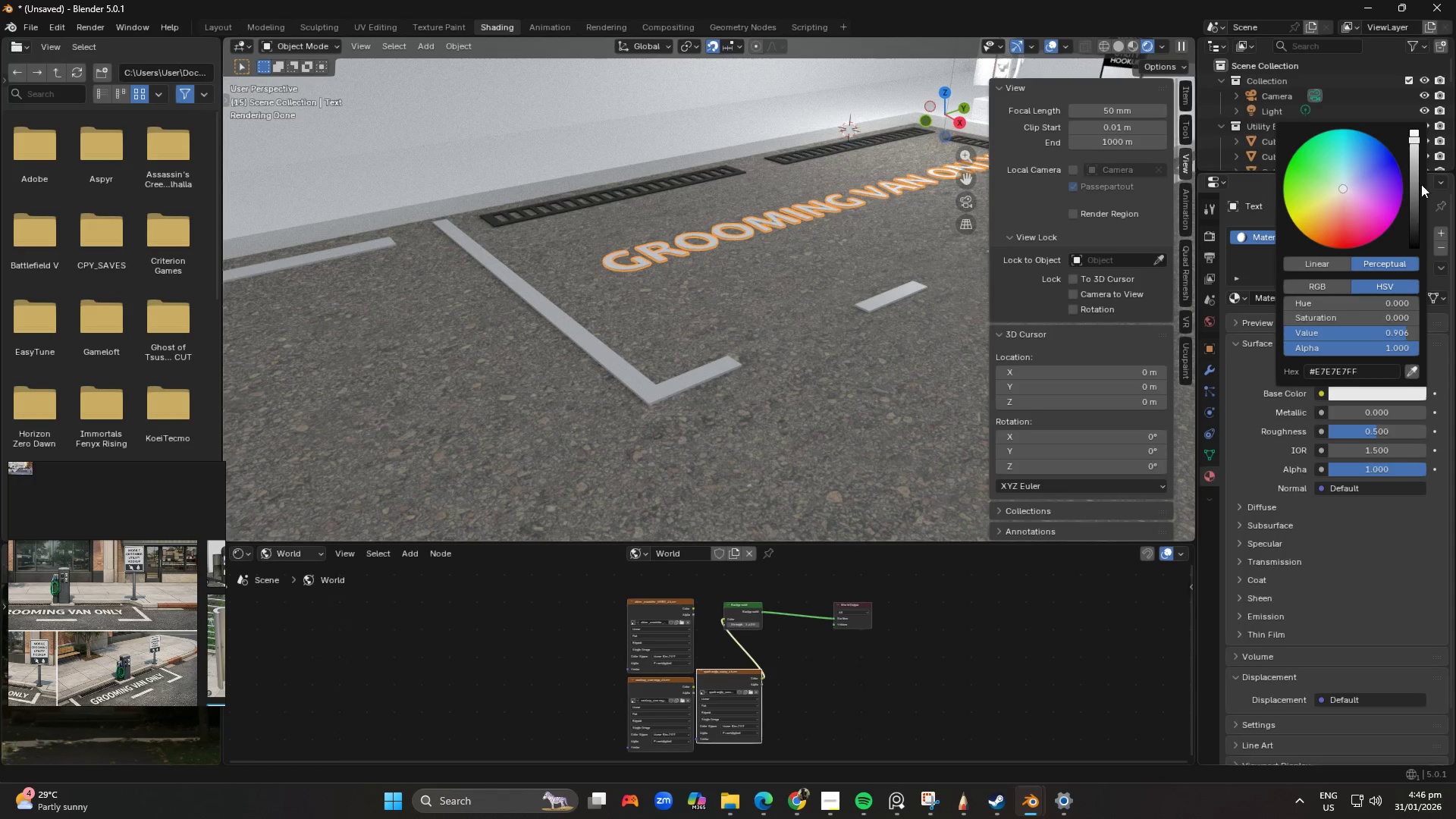 
left_click([1416, 161])
 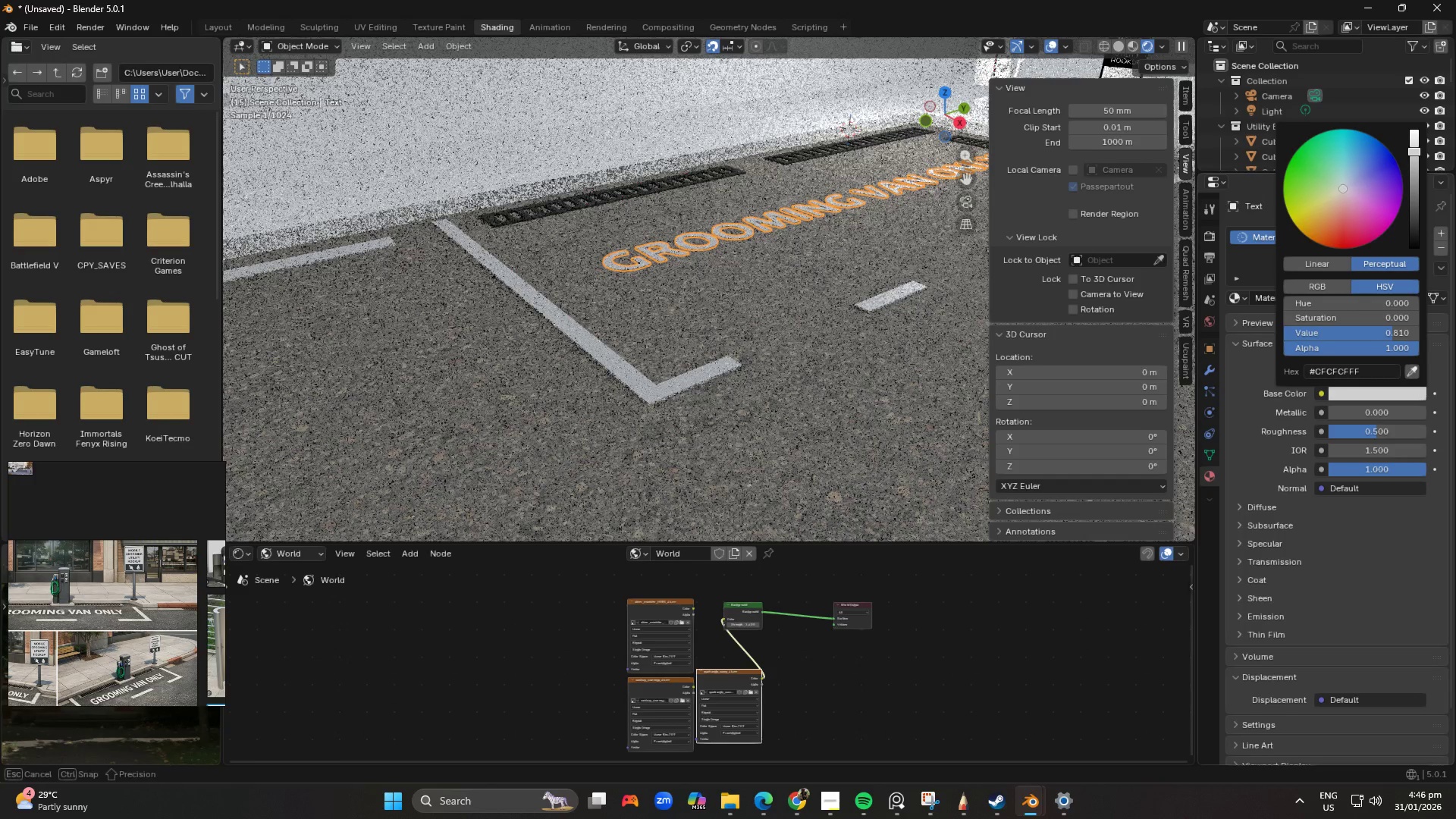 
double_click([1414, 143])
 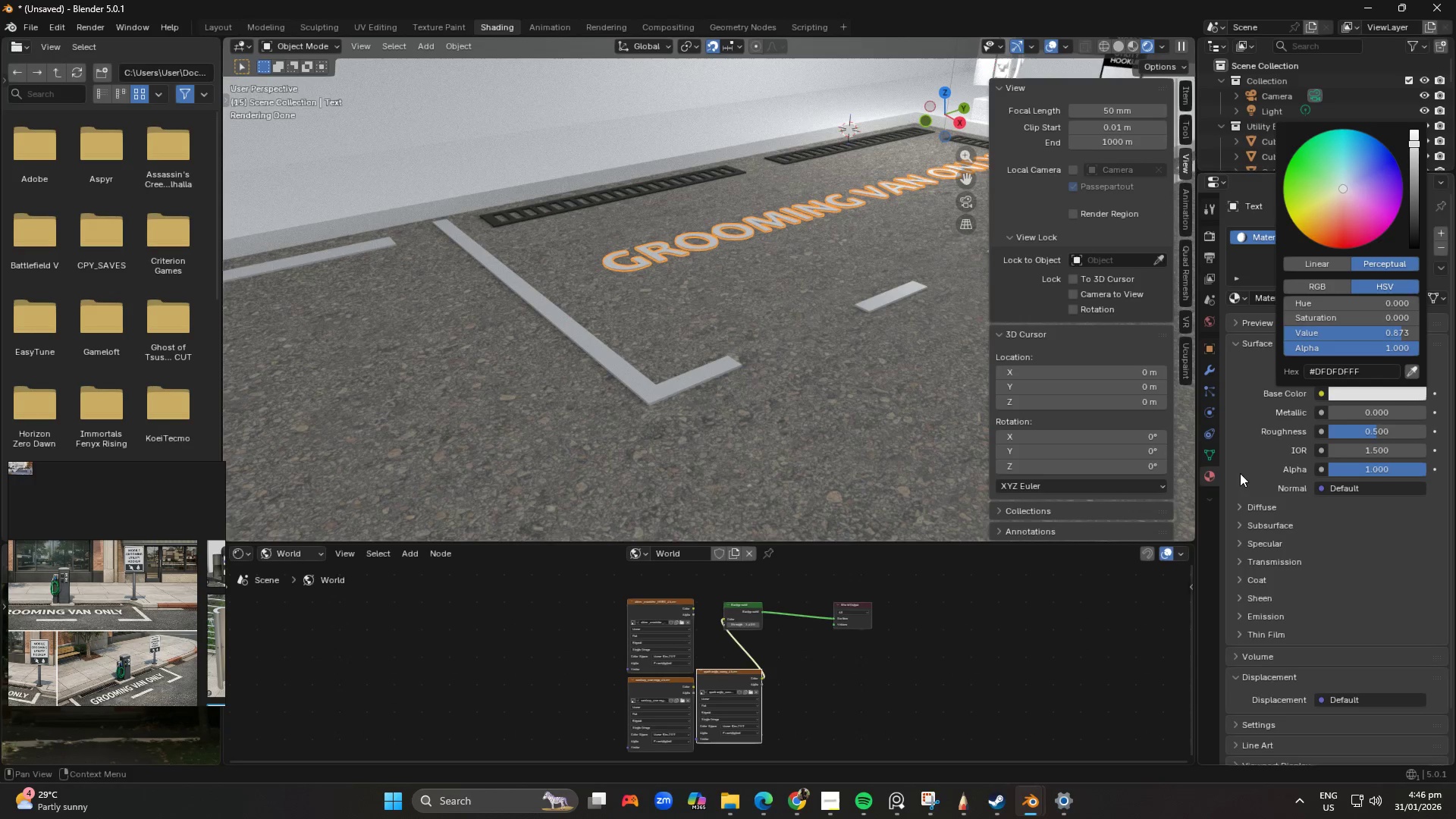 
left_click([1241, 428])
 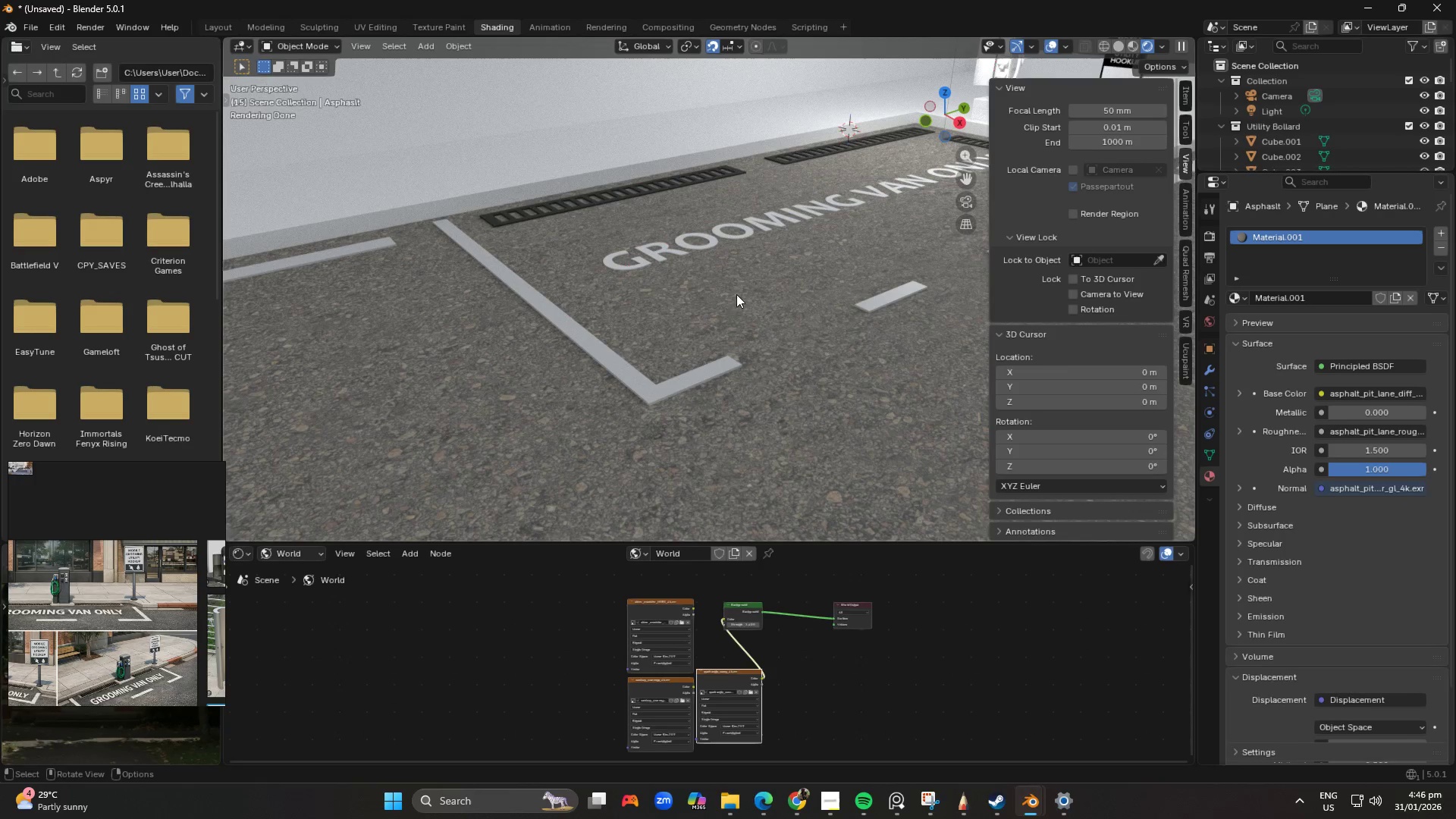 
scroll: coordinate [750, 334], scroll_direction: down, amount: 5.0
 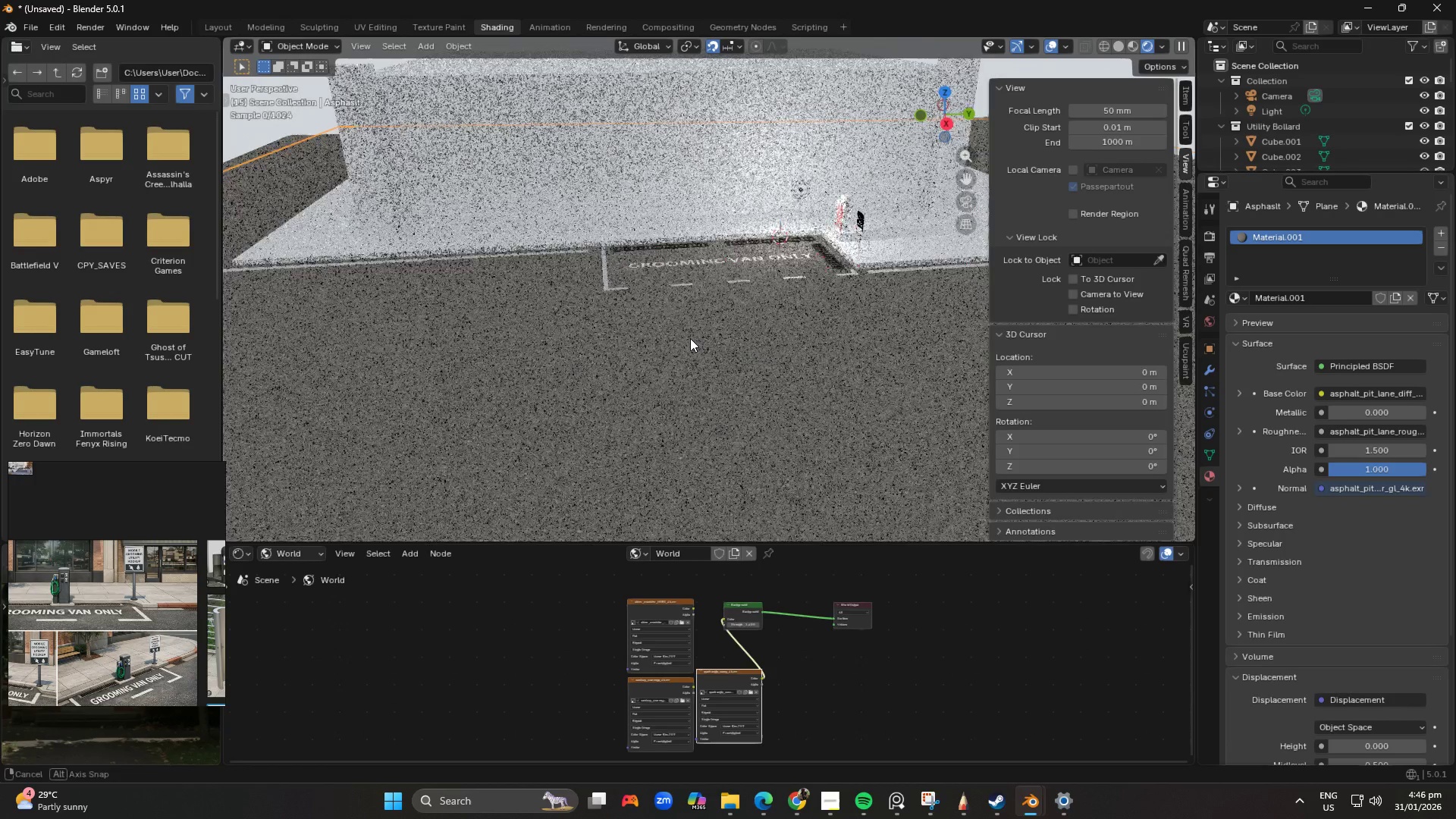 
key(Shift+ShiftLeft)
 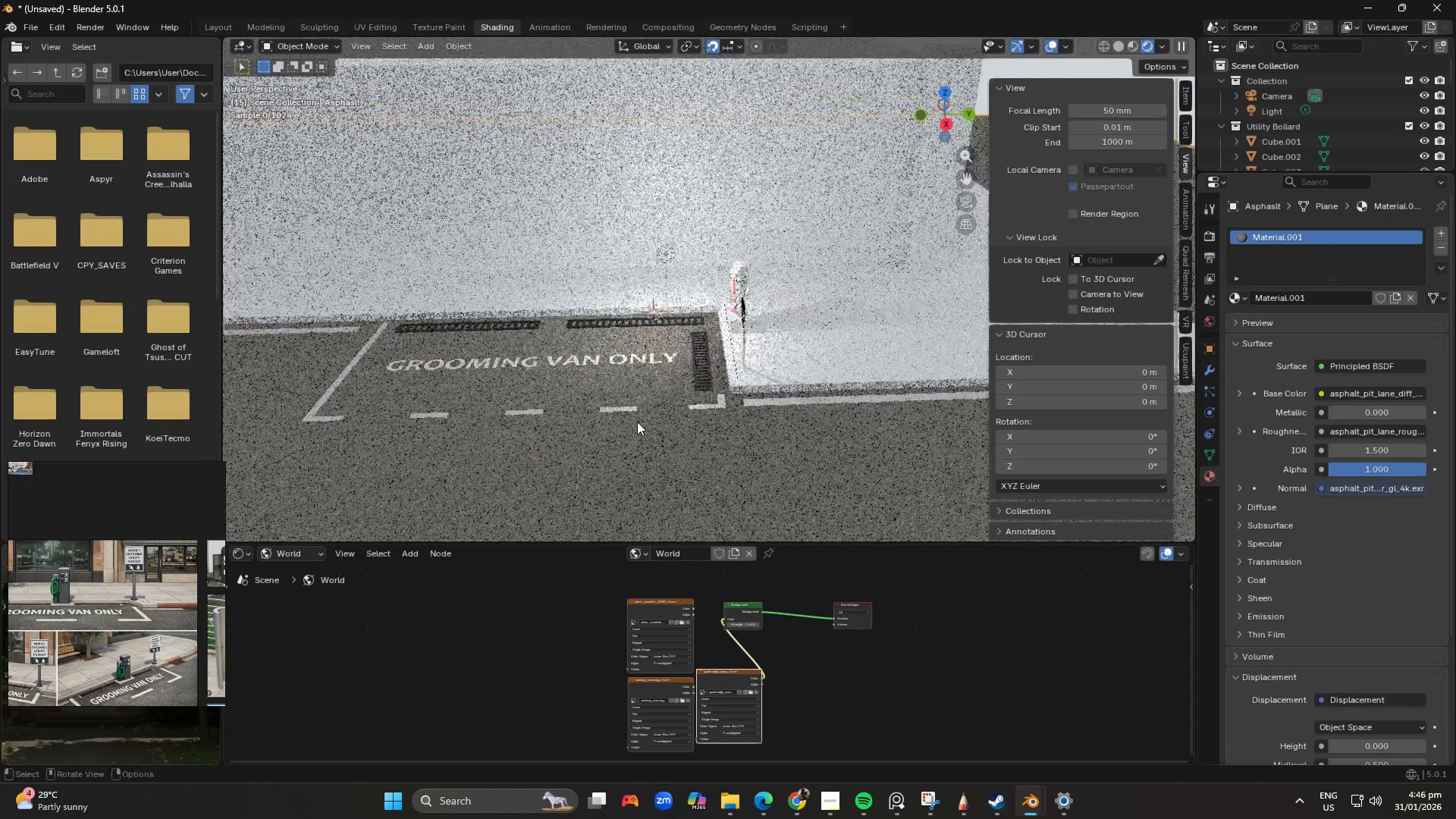 
scroll: coordinate [728, 404], scroll_direction: up, amount: 6.0
 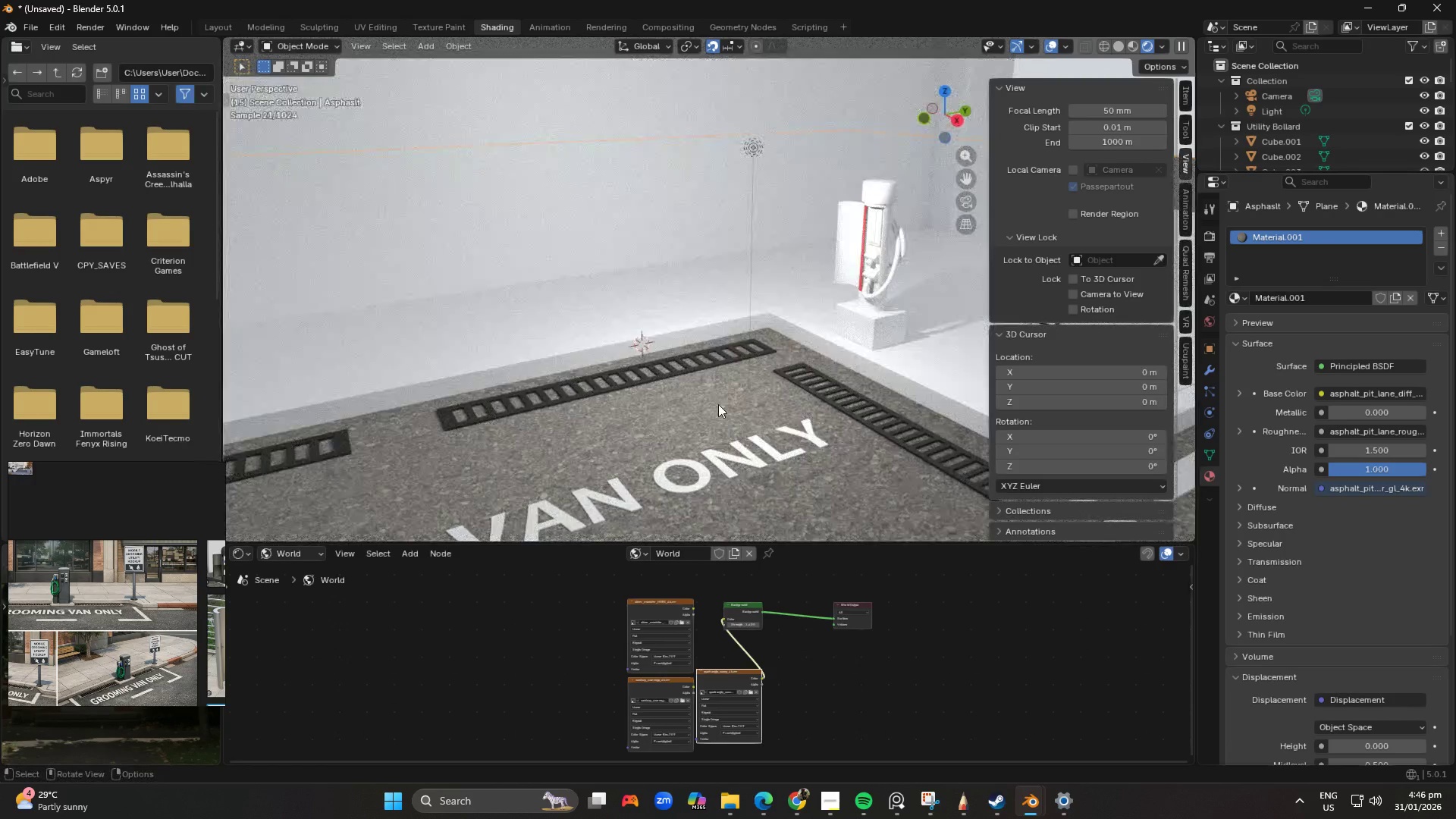 
left_click([718, 404])
 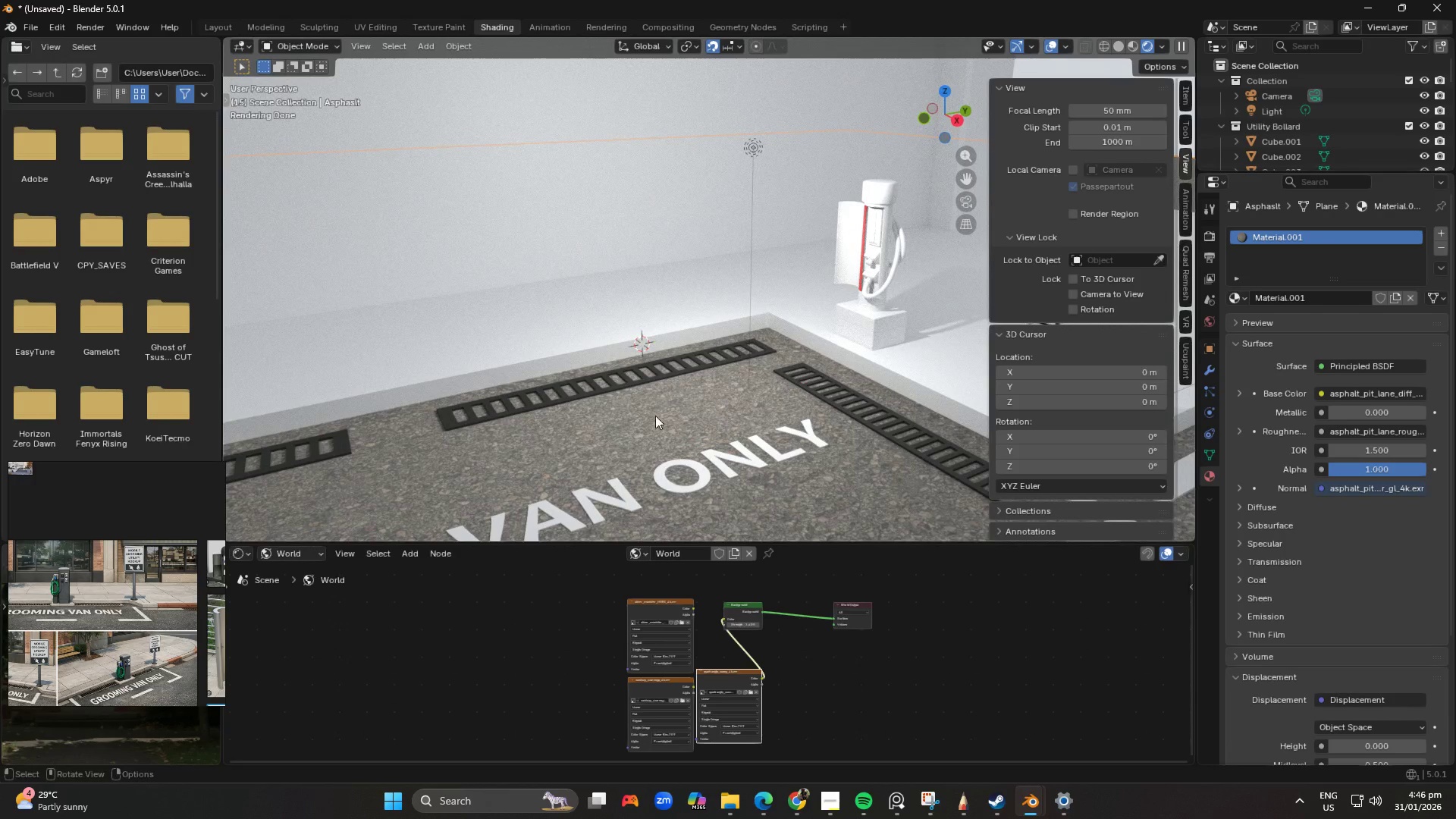 
hold_key(key=ShiftLeft, duration=0.36)
 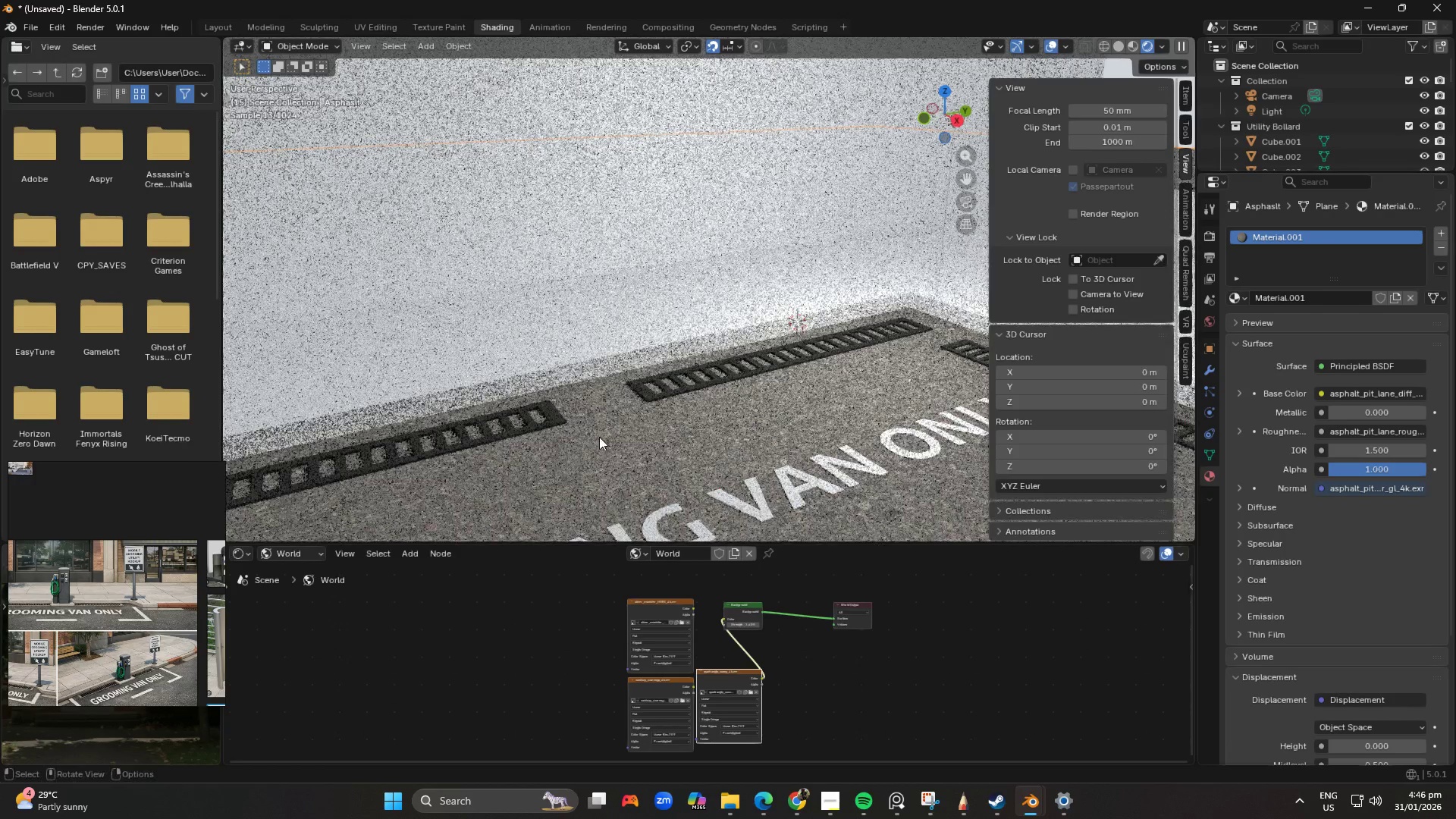 
scroll: coordinate [579, 427], scroll_direction: up, amount: 1.0
 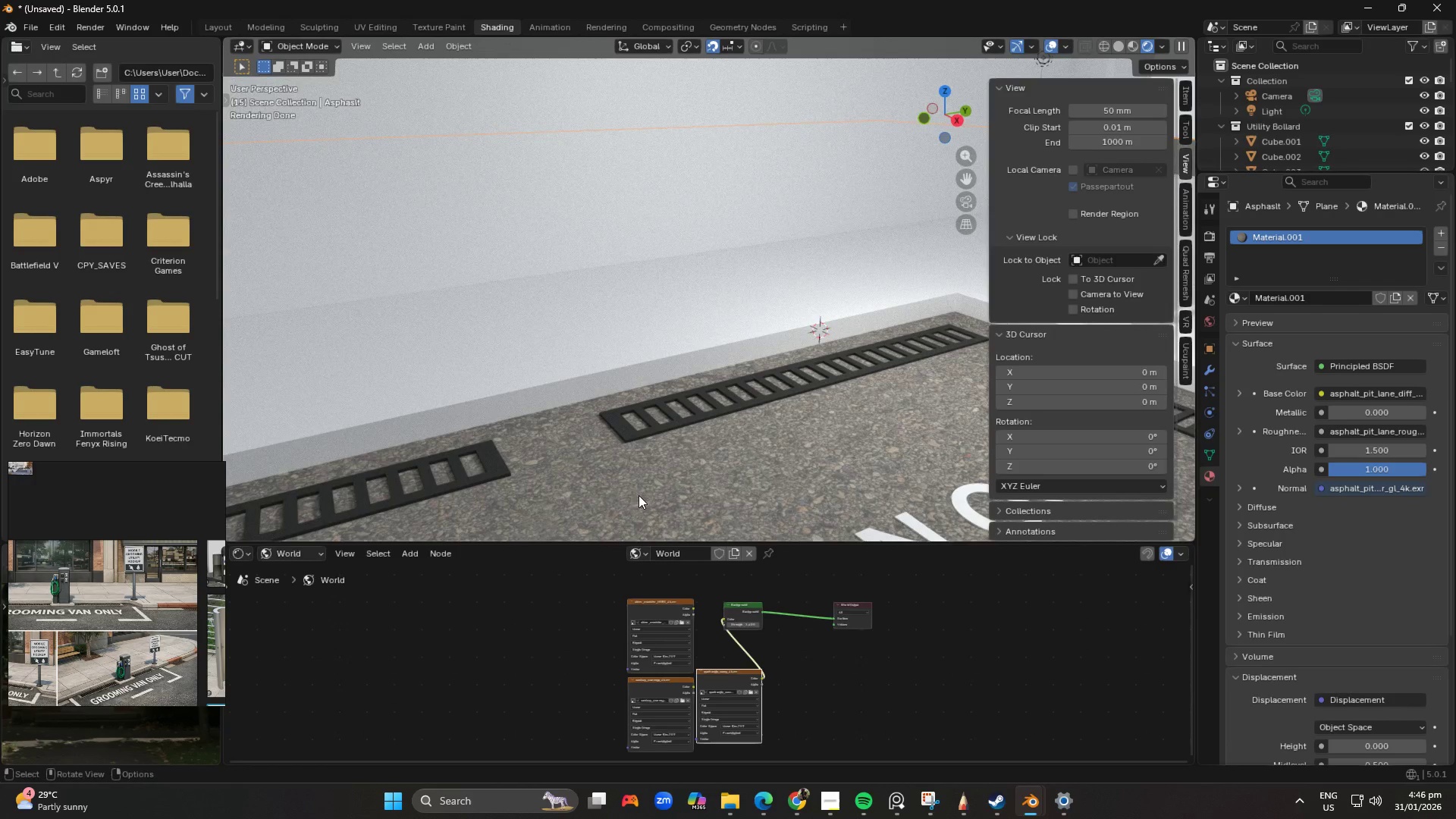 
scroll: coordinate [673, 477], scroll_direction: down, amount: 4.0
 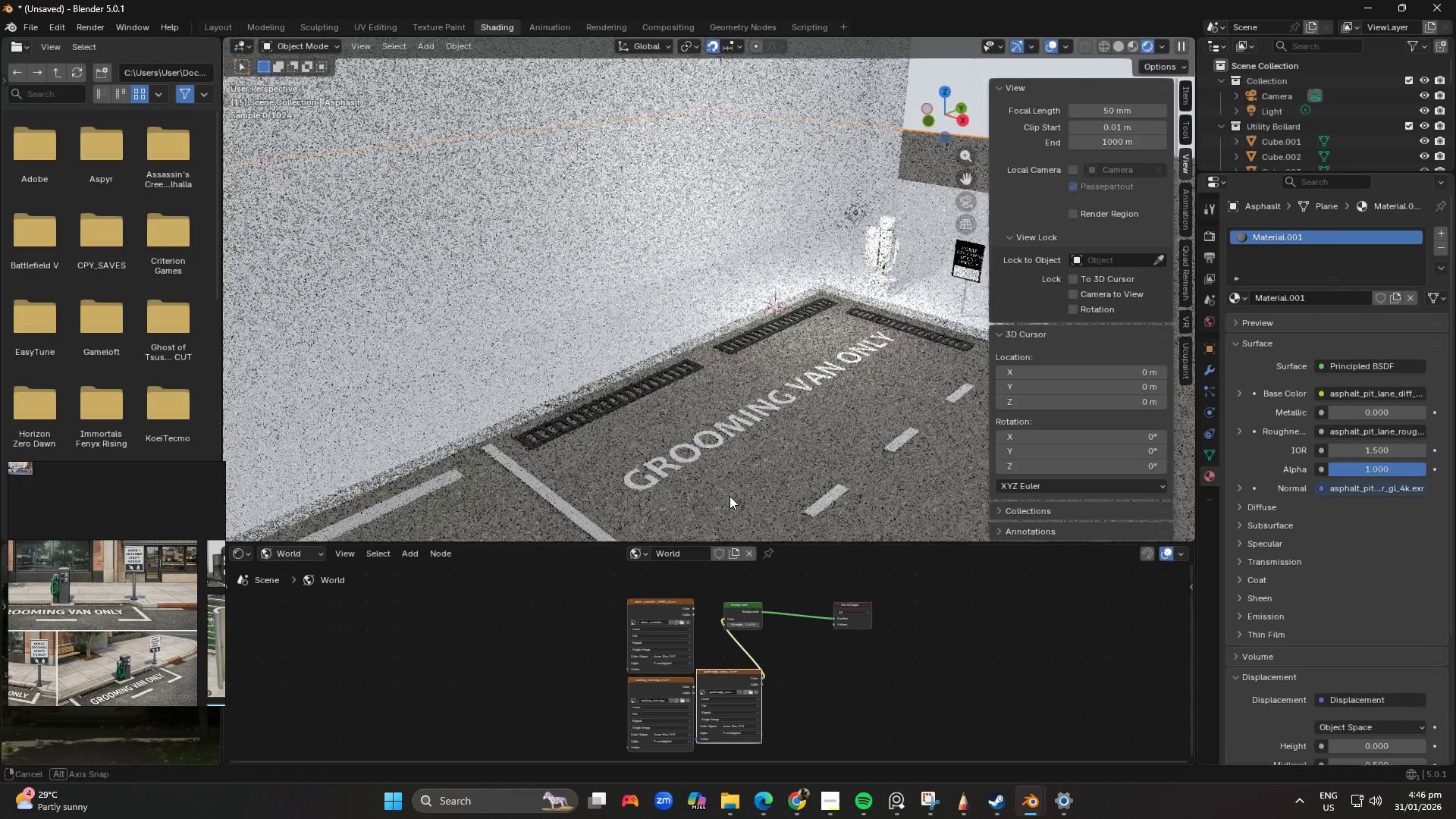 
scroll: coordinate [749, 502], scroll_direction: up, amount: 1.0
 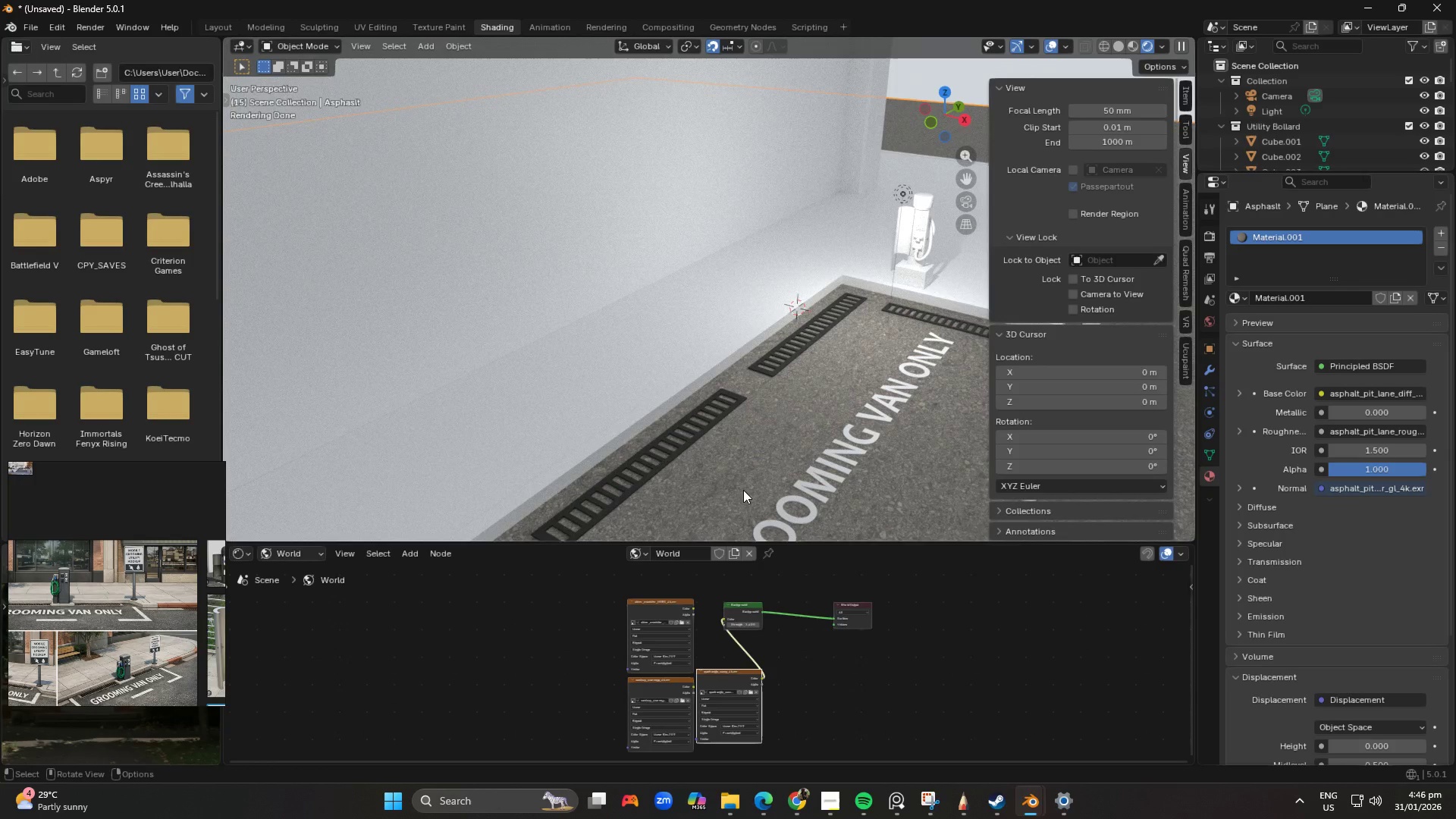 
hold_key(key=ShiftLeft, duration=0.34)
 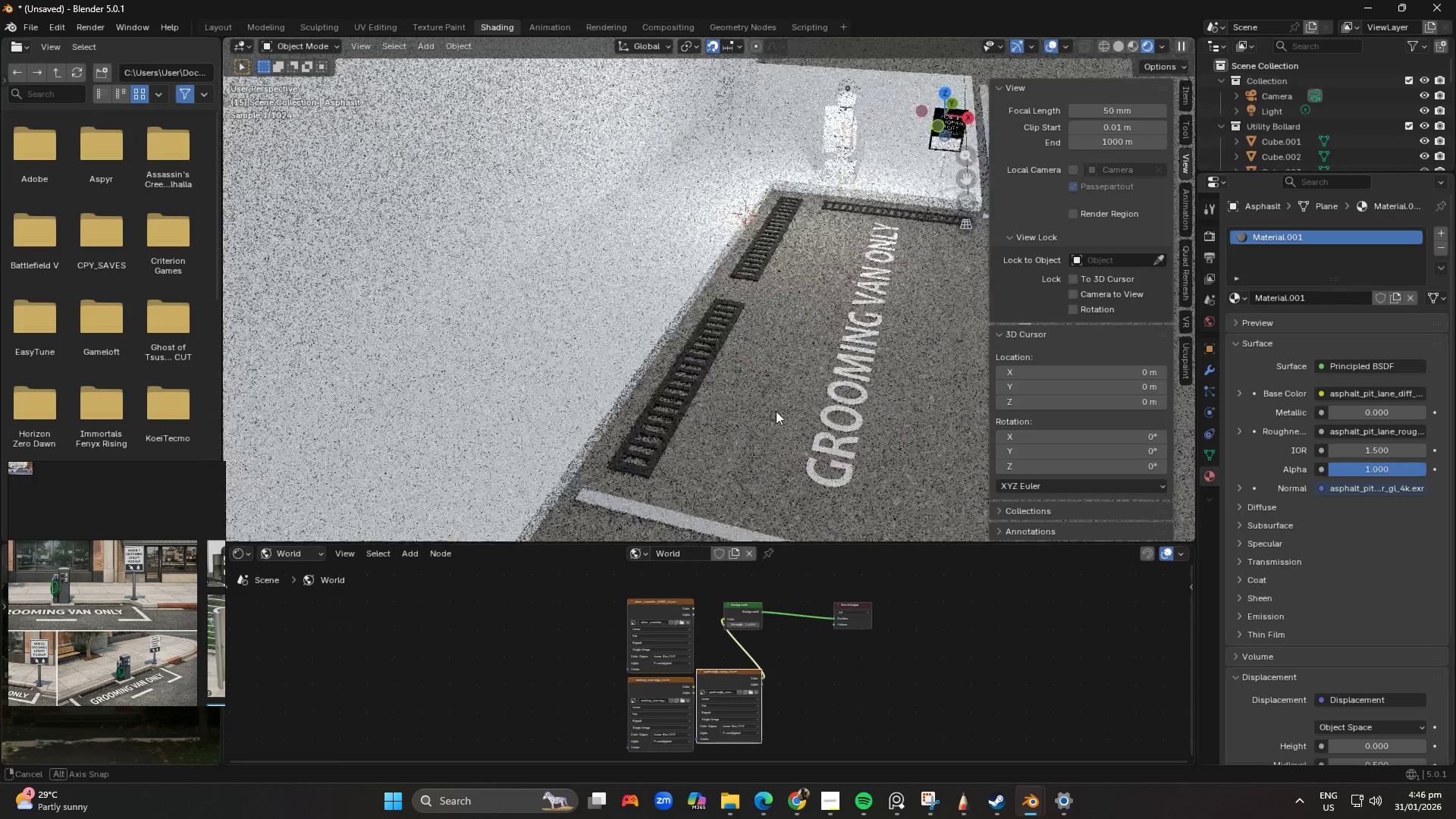 
key(Shift+ShiftLeft)
 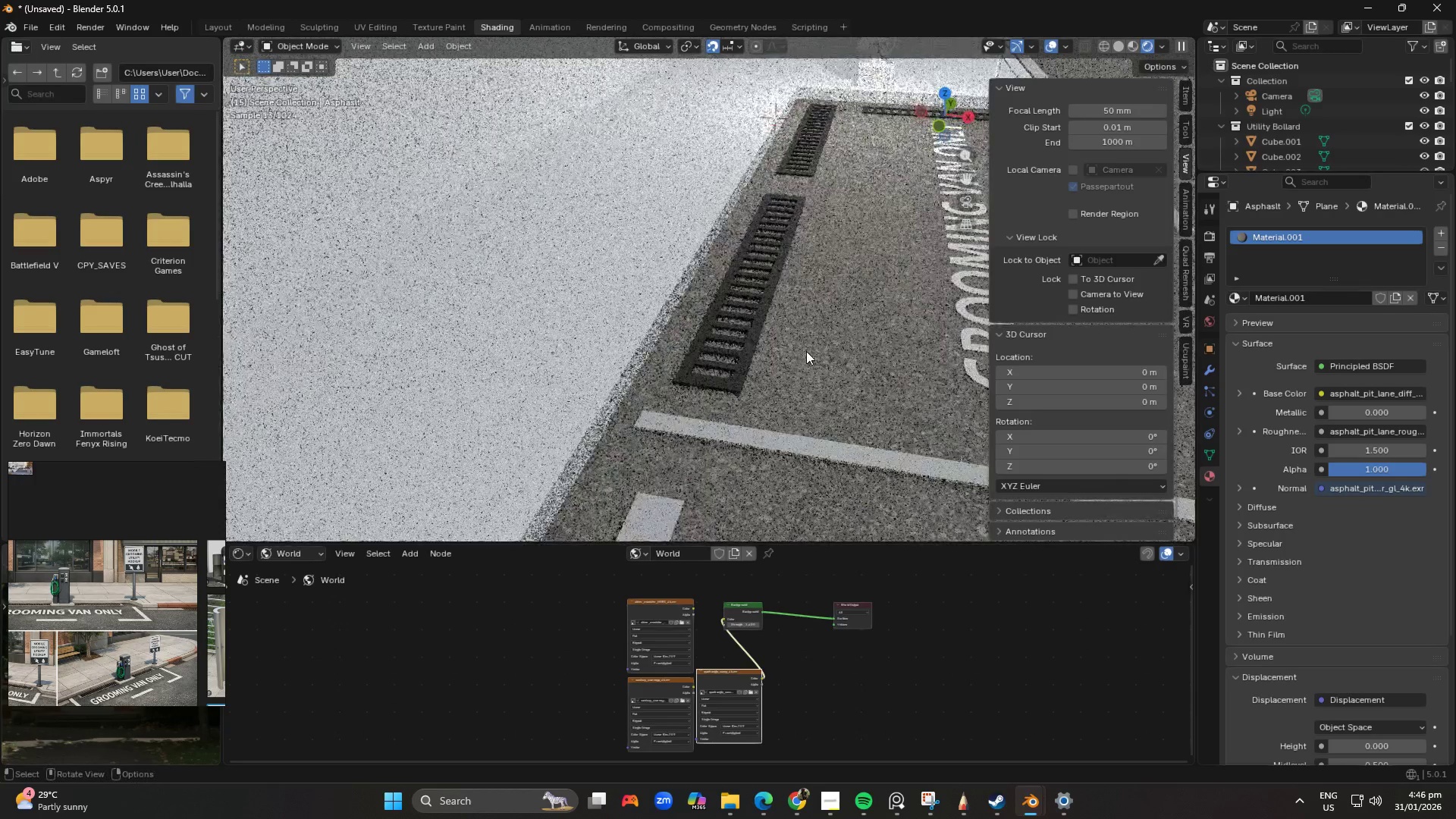 
scroll: coordinate [782, 414], scroll_direction: up, amount: 1.0
 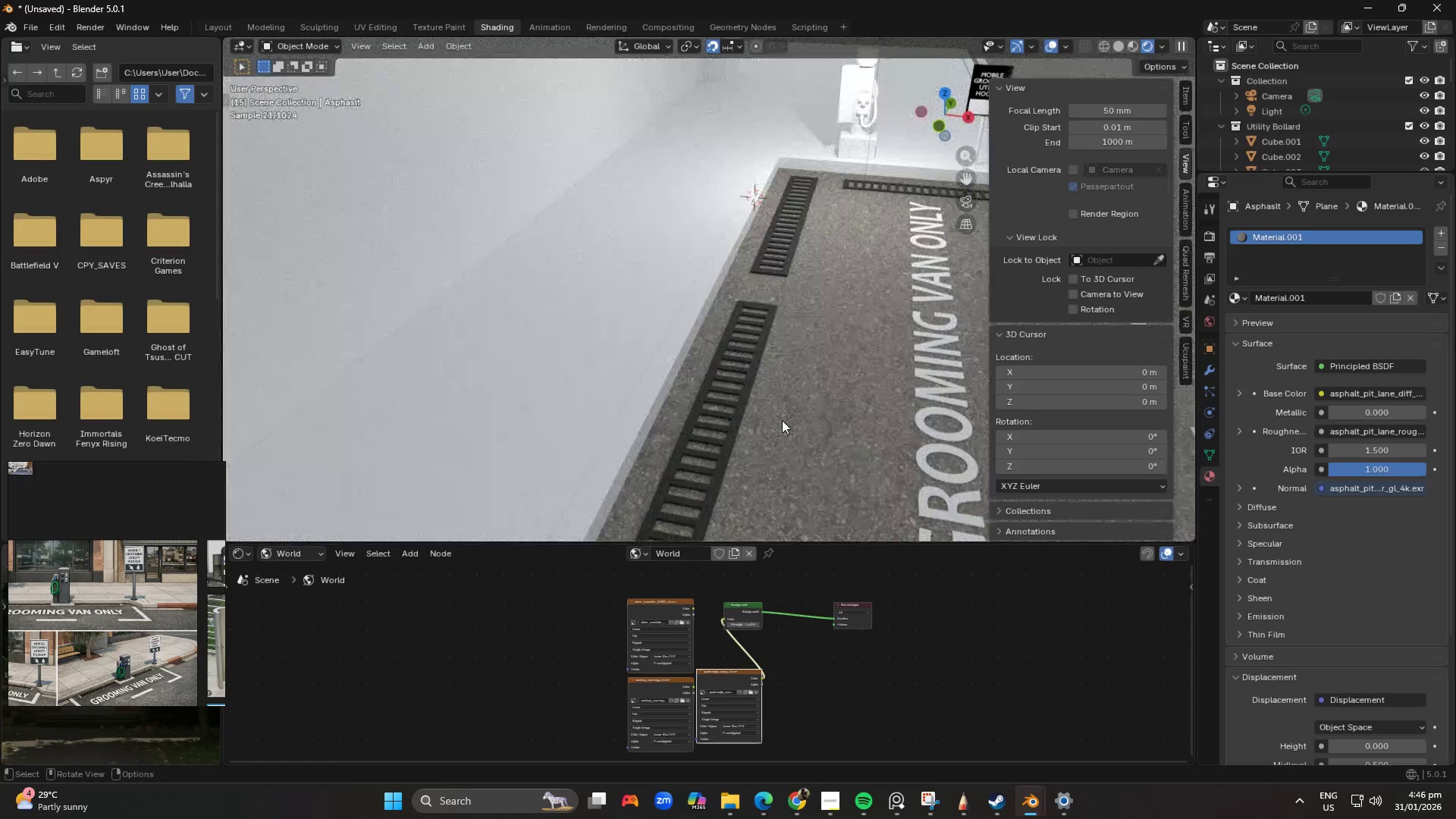 
left_click([806, 351])
 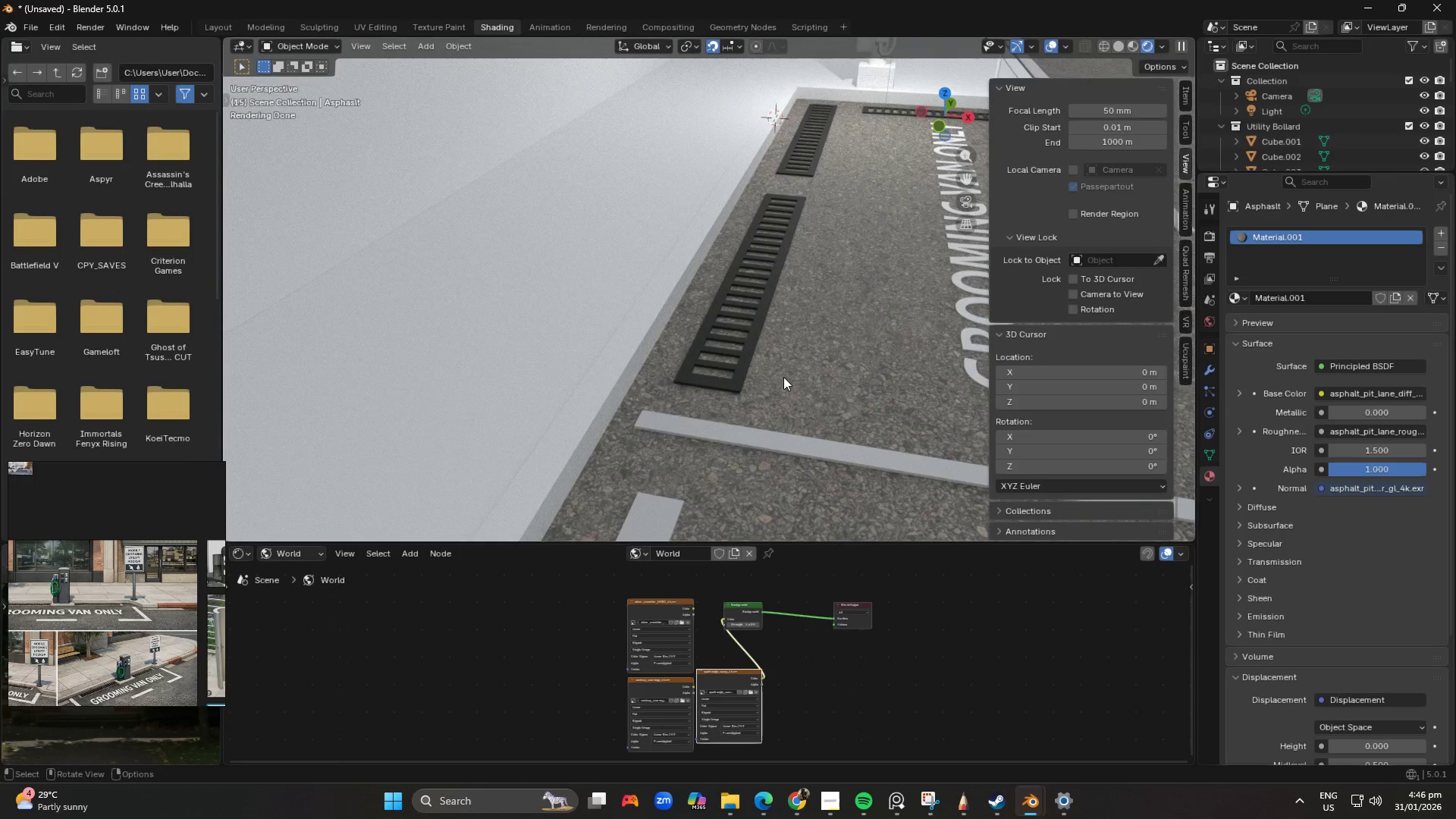 
key(Shift+Tab)
 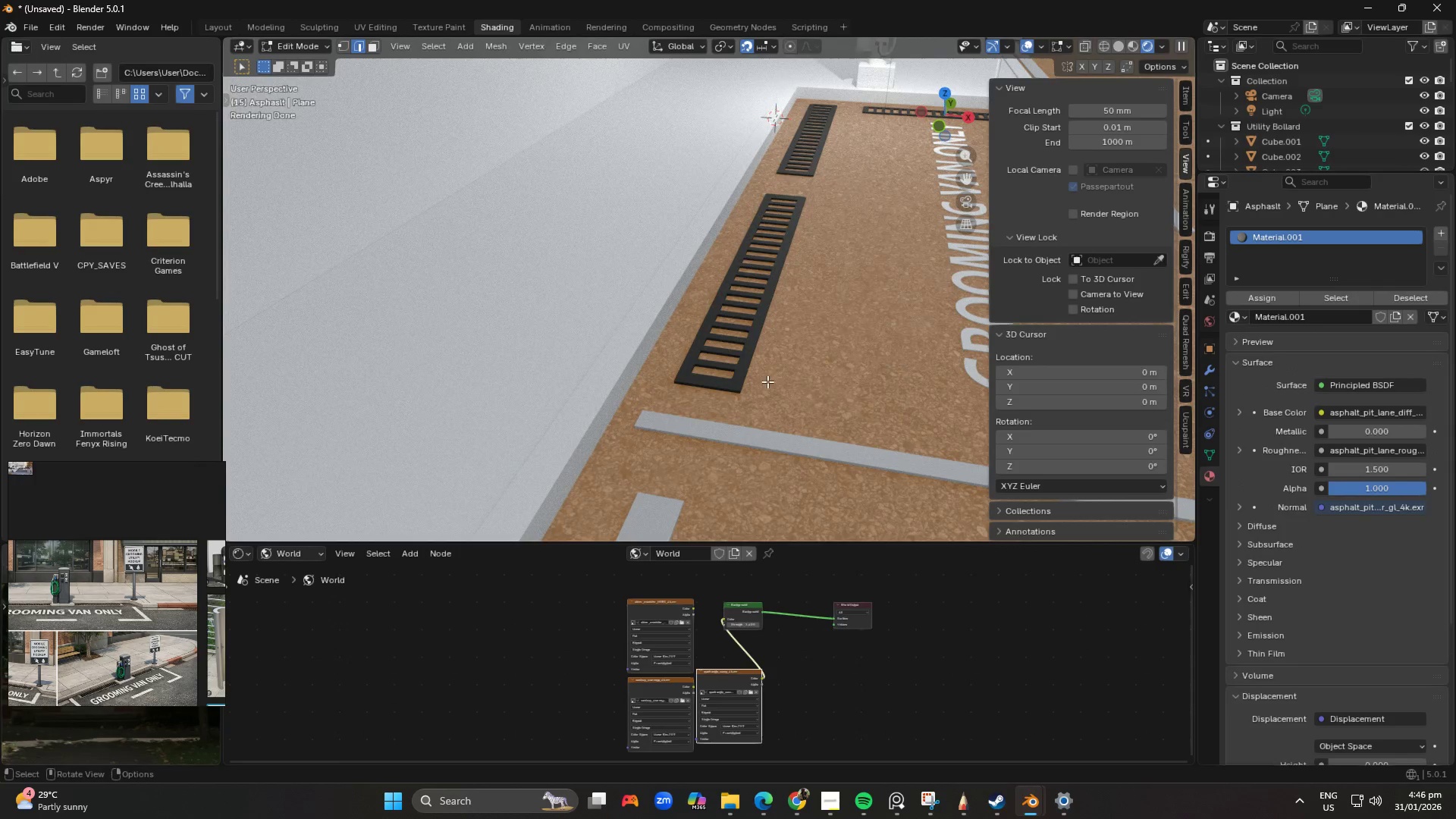 
key(Control+R)
 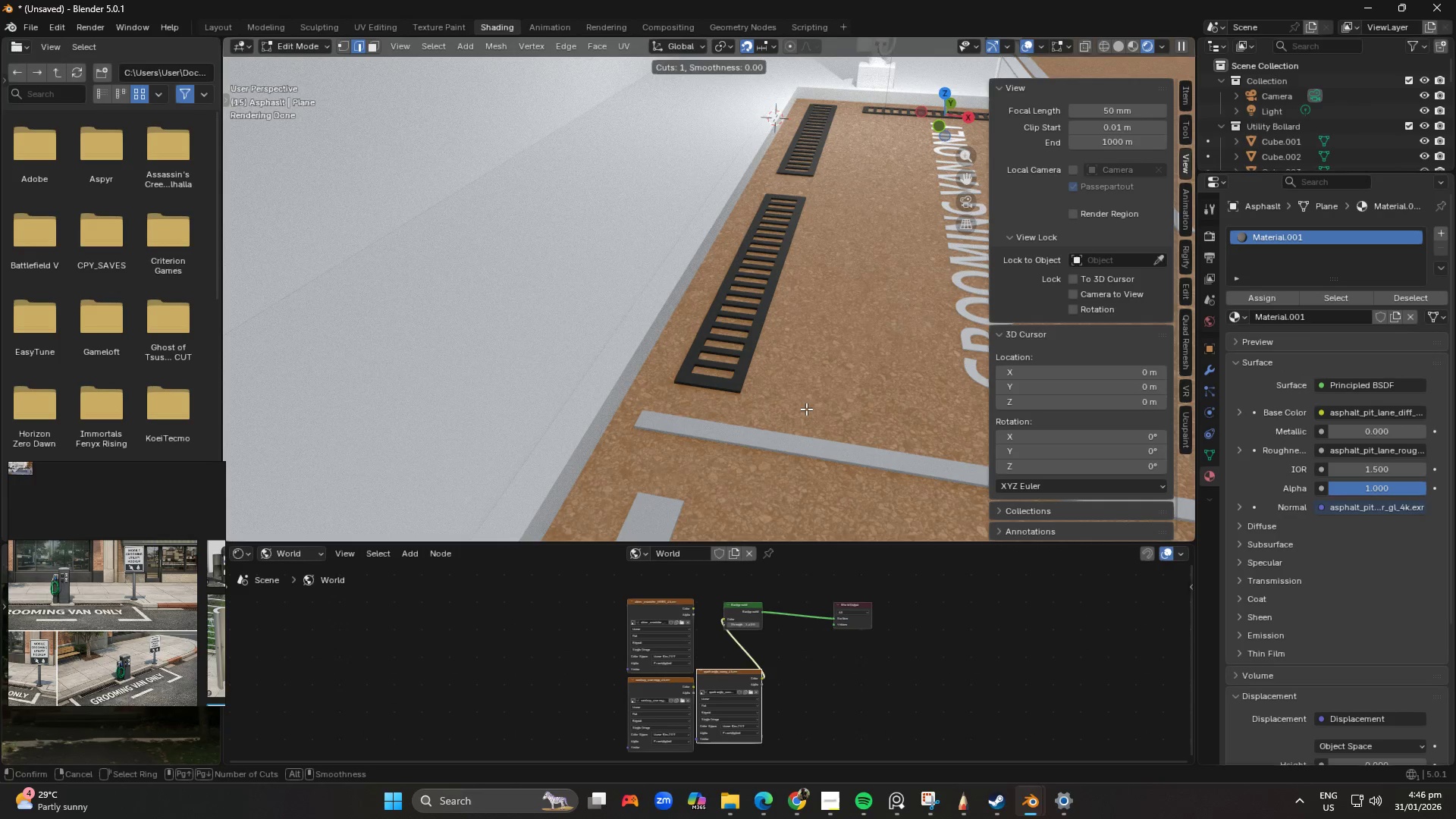 
key(Control+ControlLeft)
 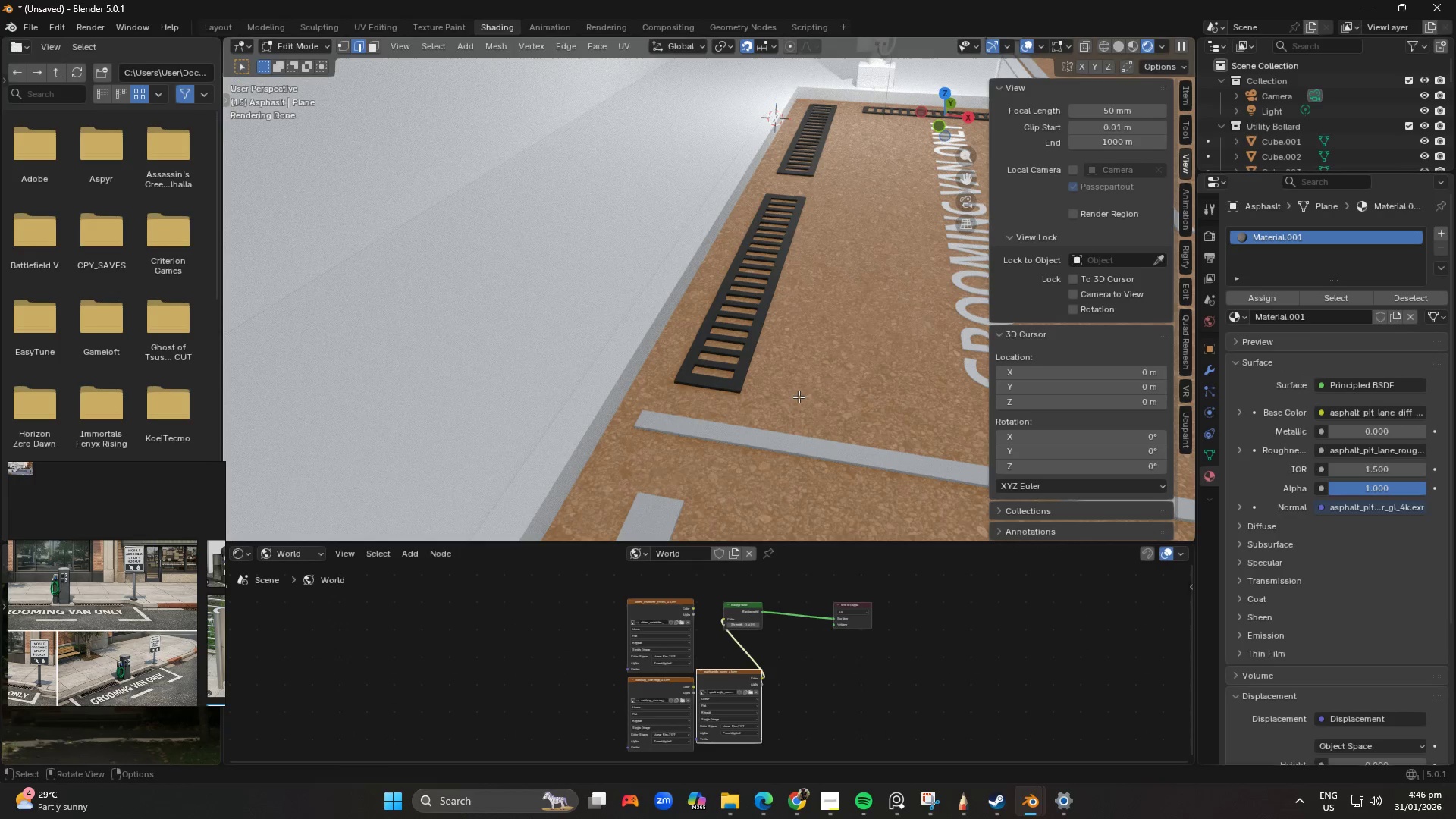 
key(Control+R)
 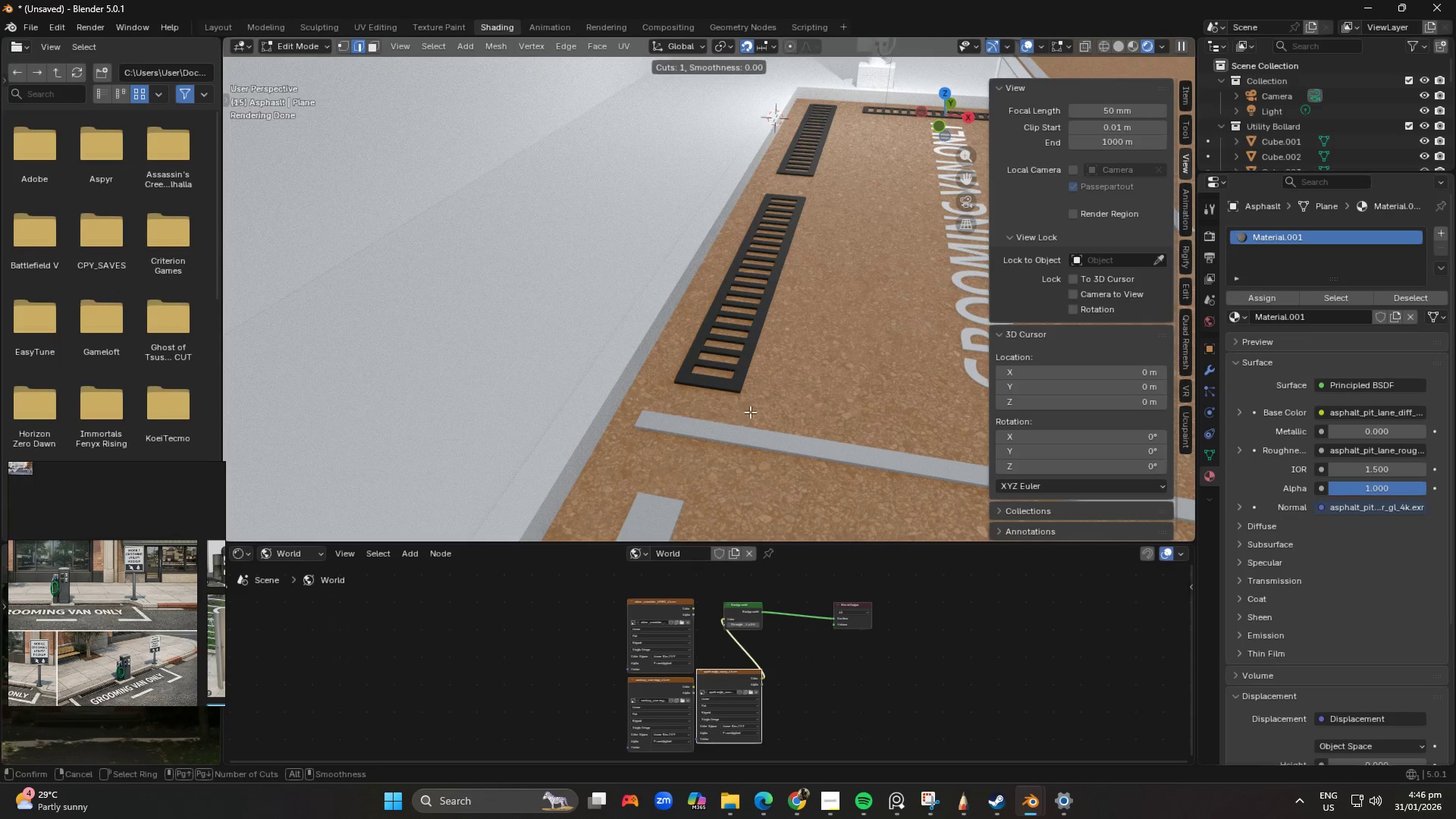 
left_click([751, 412])
 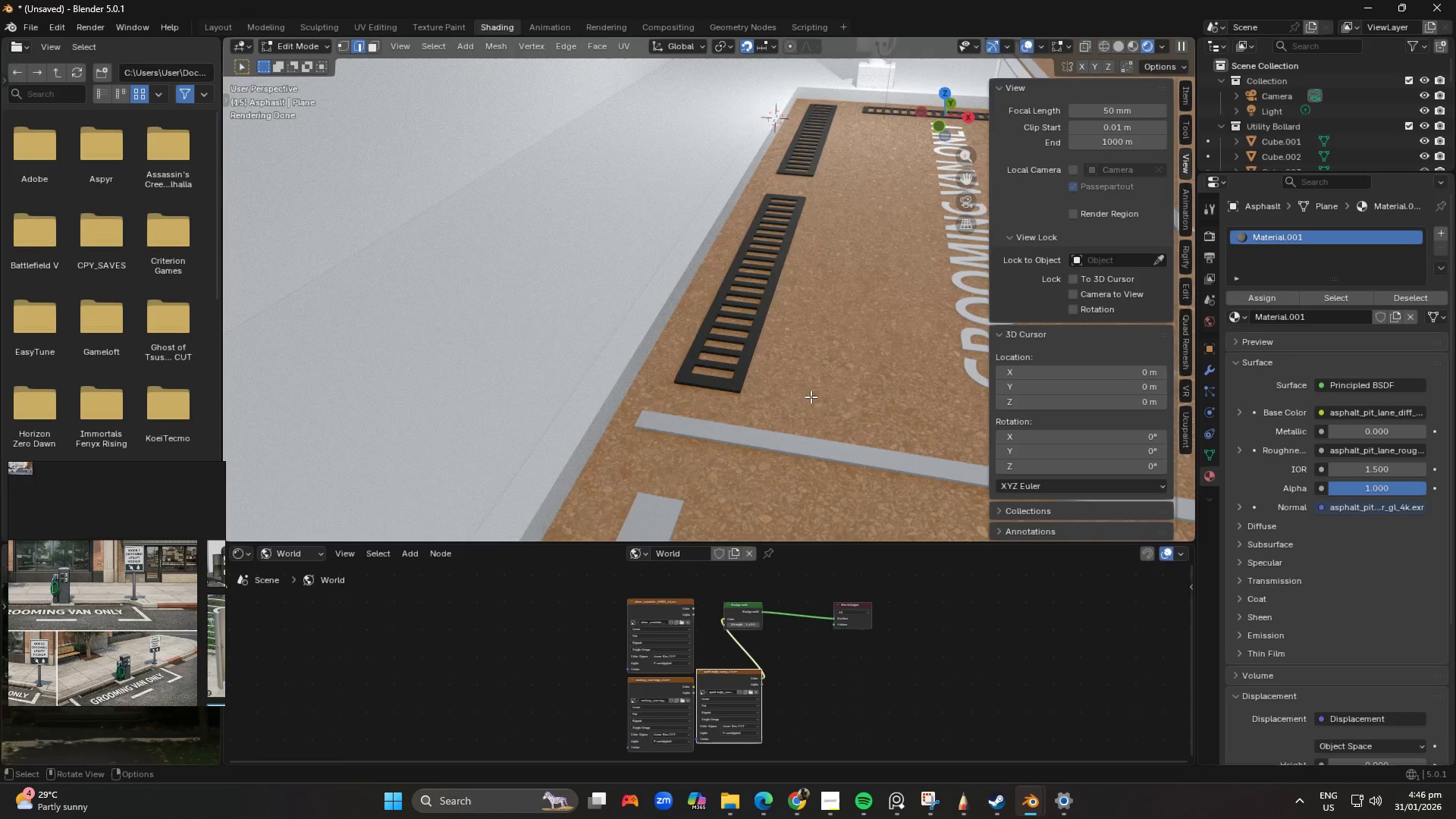 
scroll: coordinate [811, 390], scroll_direction: down, amount: 7.0
 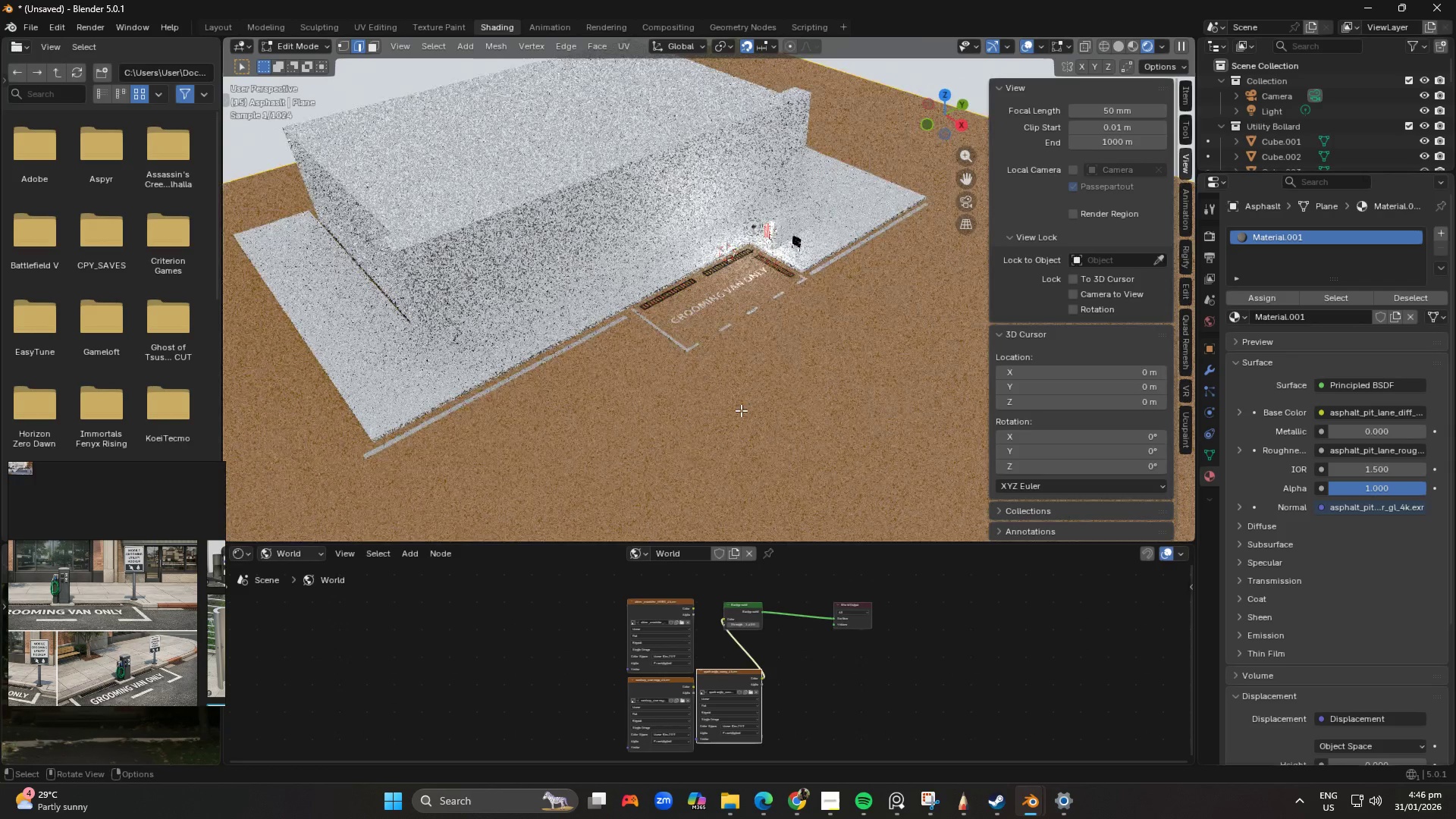 
key(Tab)
 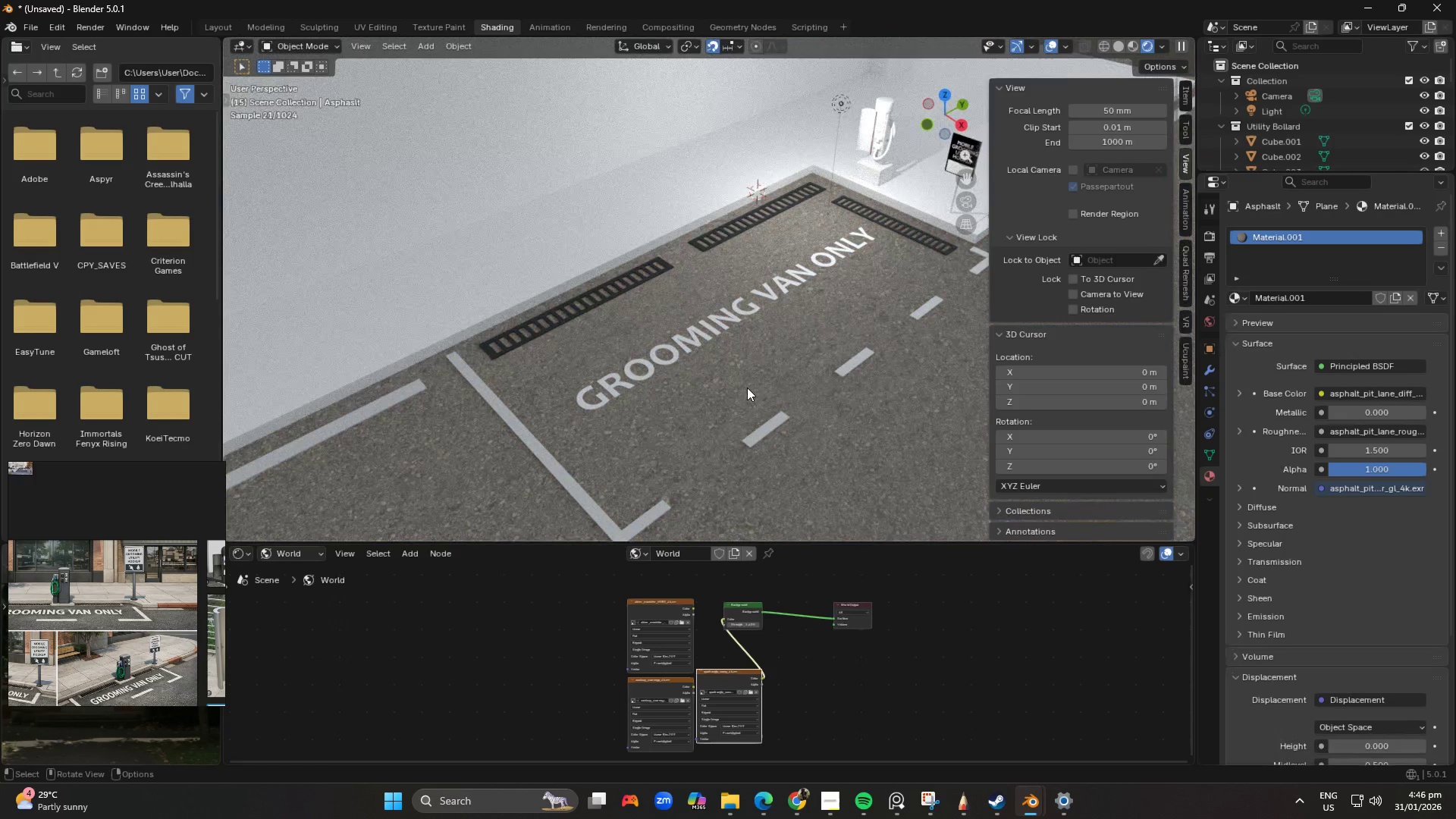 
scroll: coordinate [747, 400], scroll_direction: up, amount: 5.0
 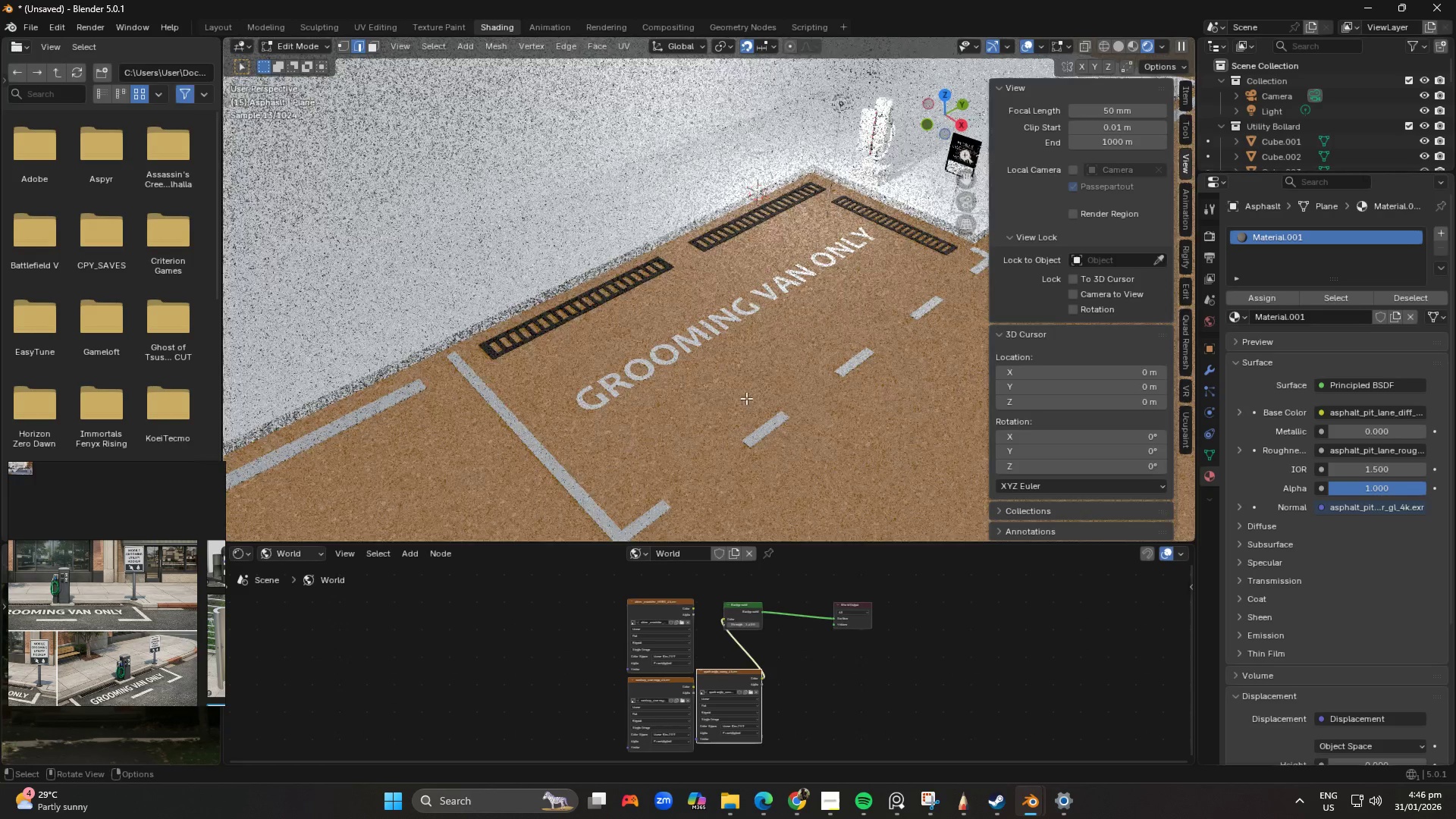 
left_click([749, 379])
 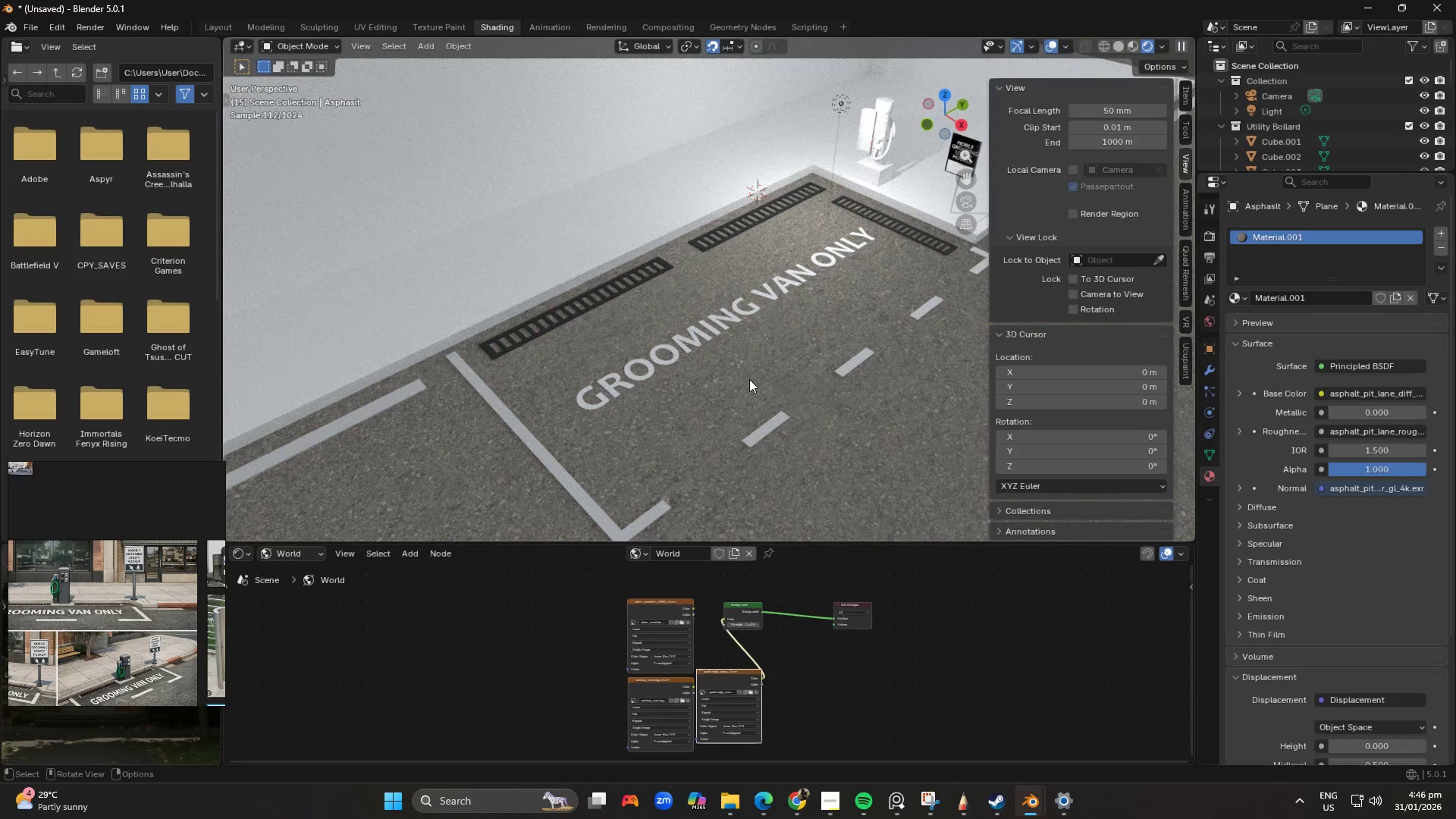 
scroll: coordinate [745, 383], scroll_direction: up, amount: 3.0
 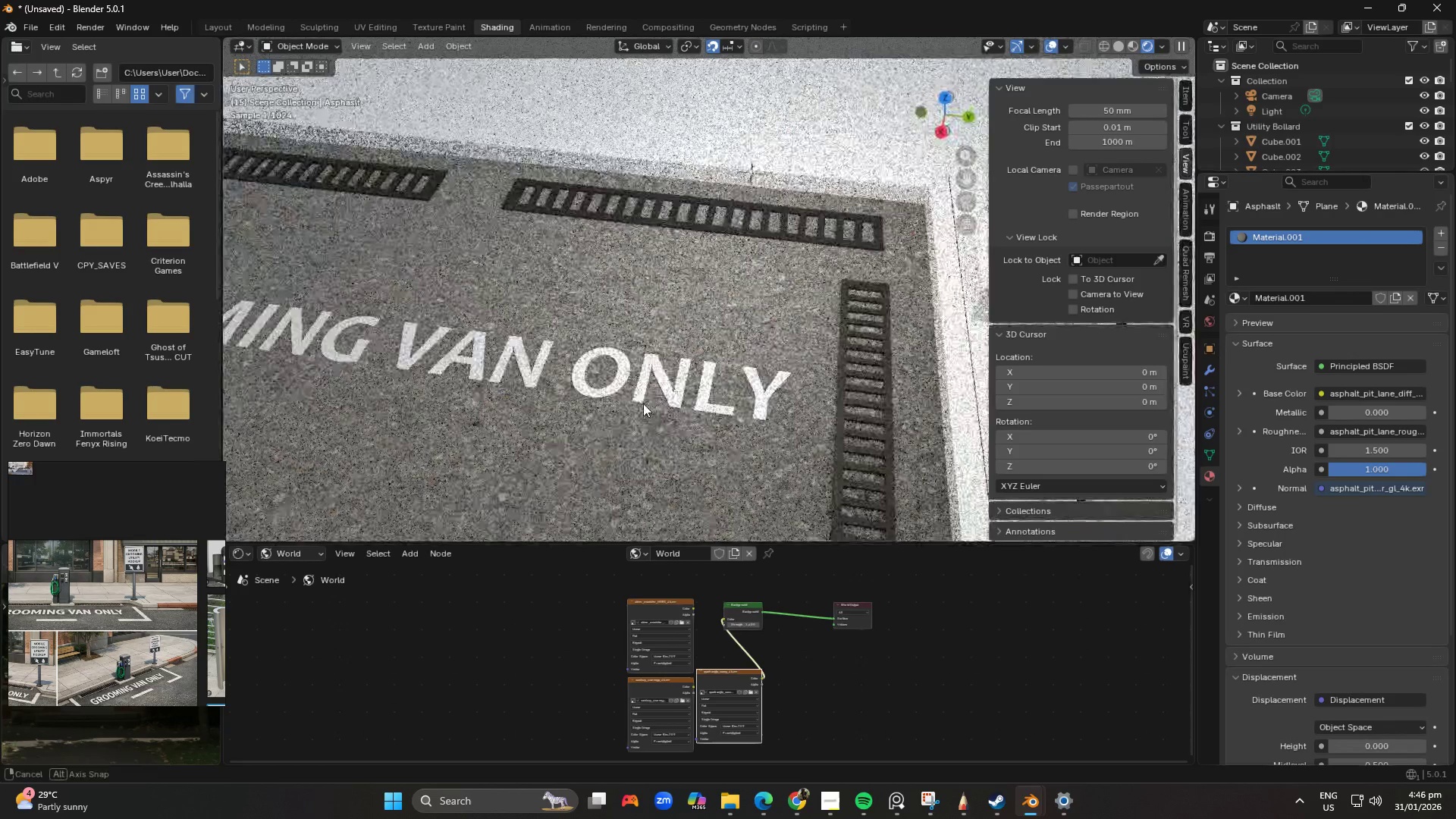 
hold_key(key=ShiftLeft, duration=0.31)
 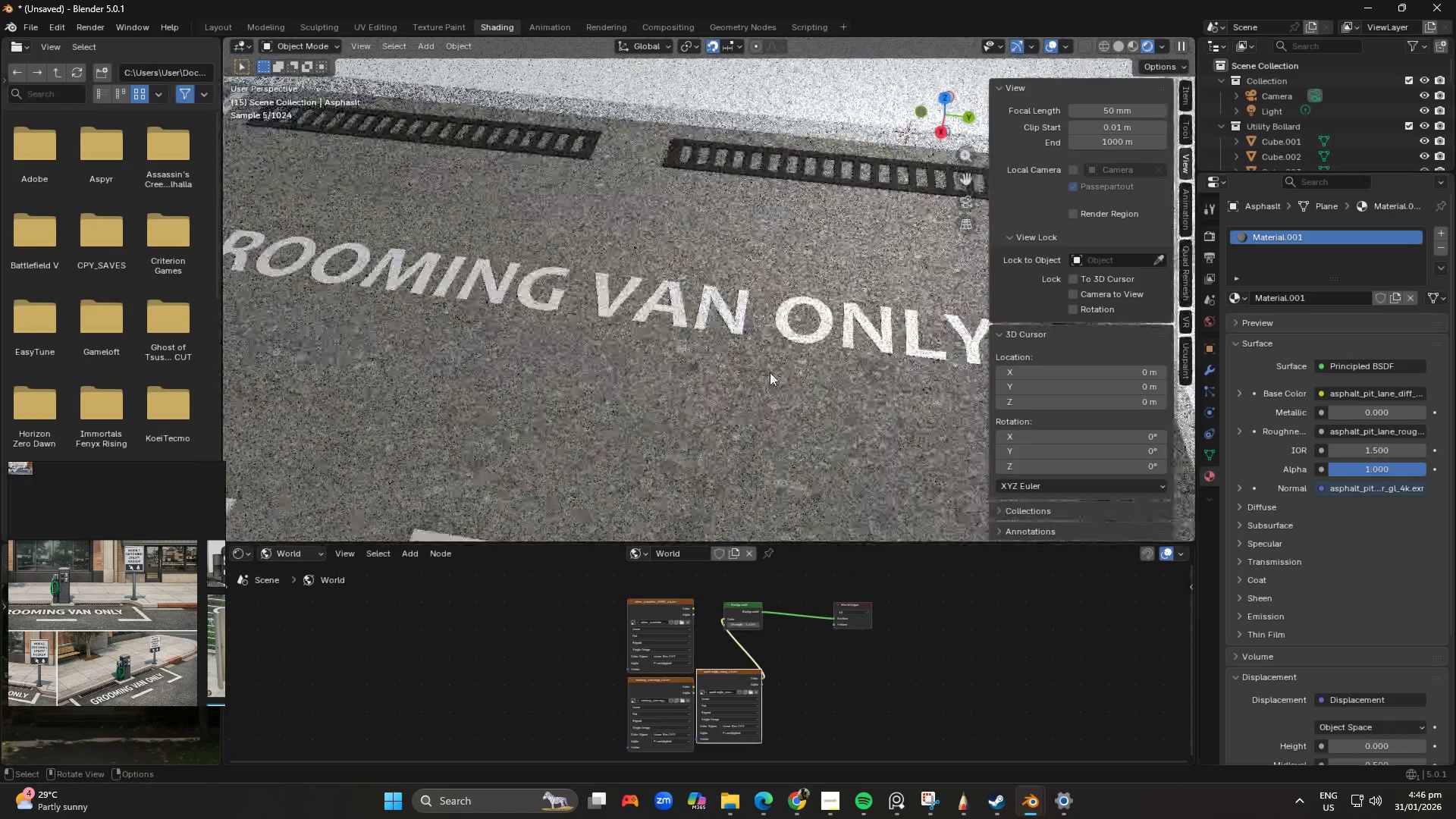 
scroll: coordinate [693, 401], scroll_direction: down, amount: 5.0
 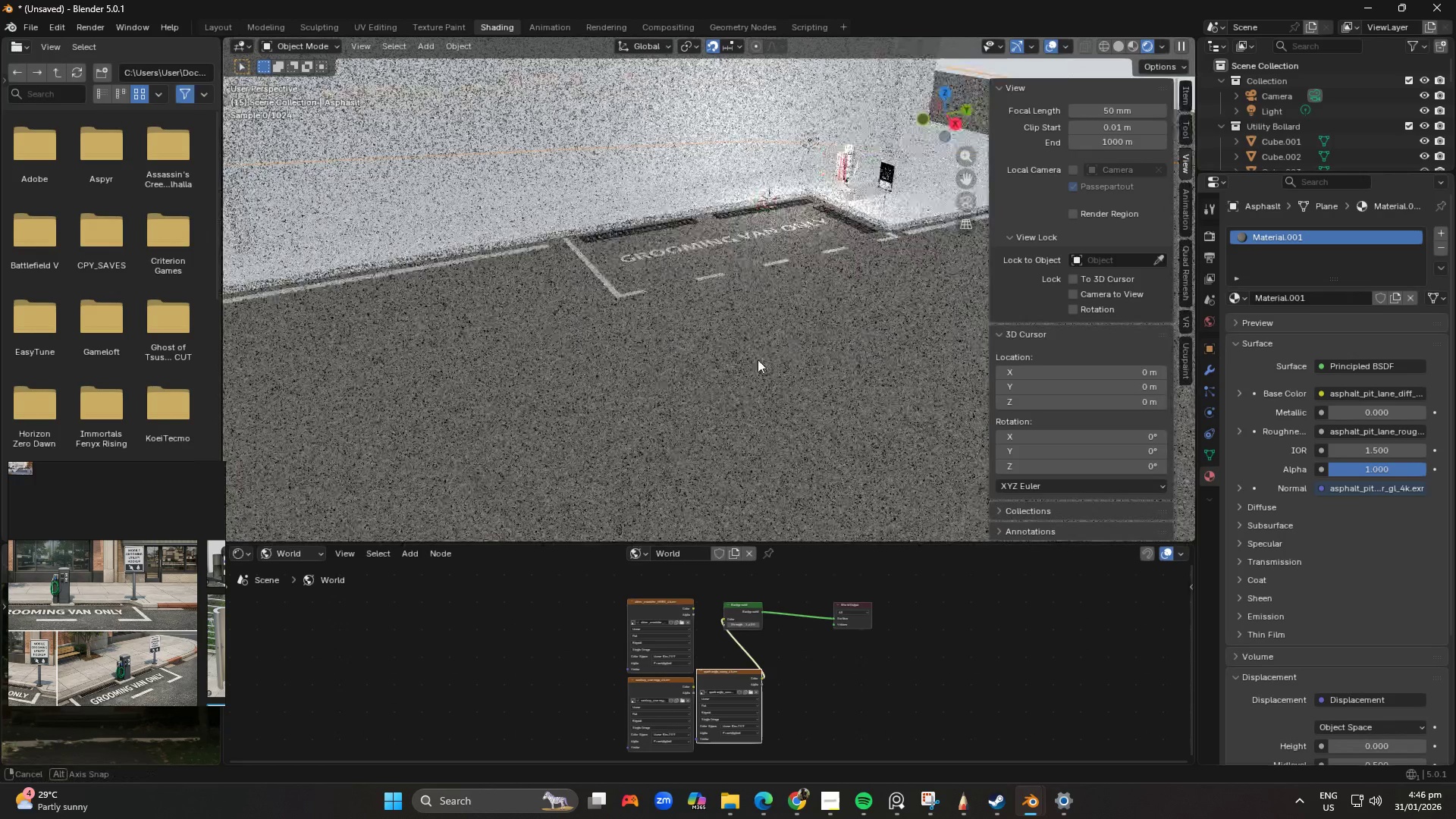 
left_click([774, 353])
 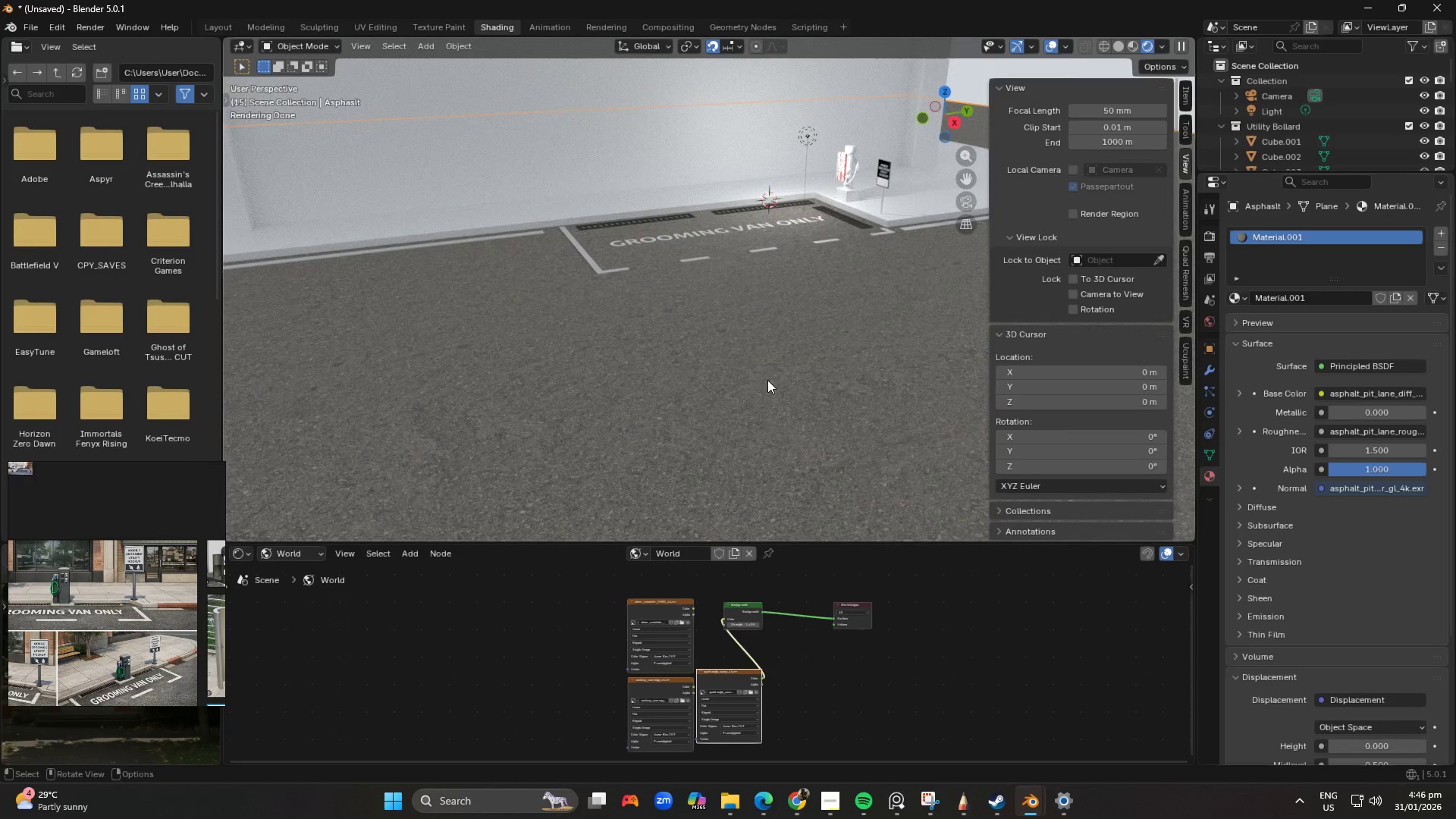 
scroll: coordinate [767, 380], scroll_direction: down, amount: 1.0
 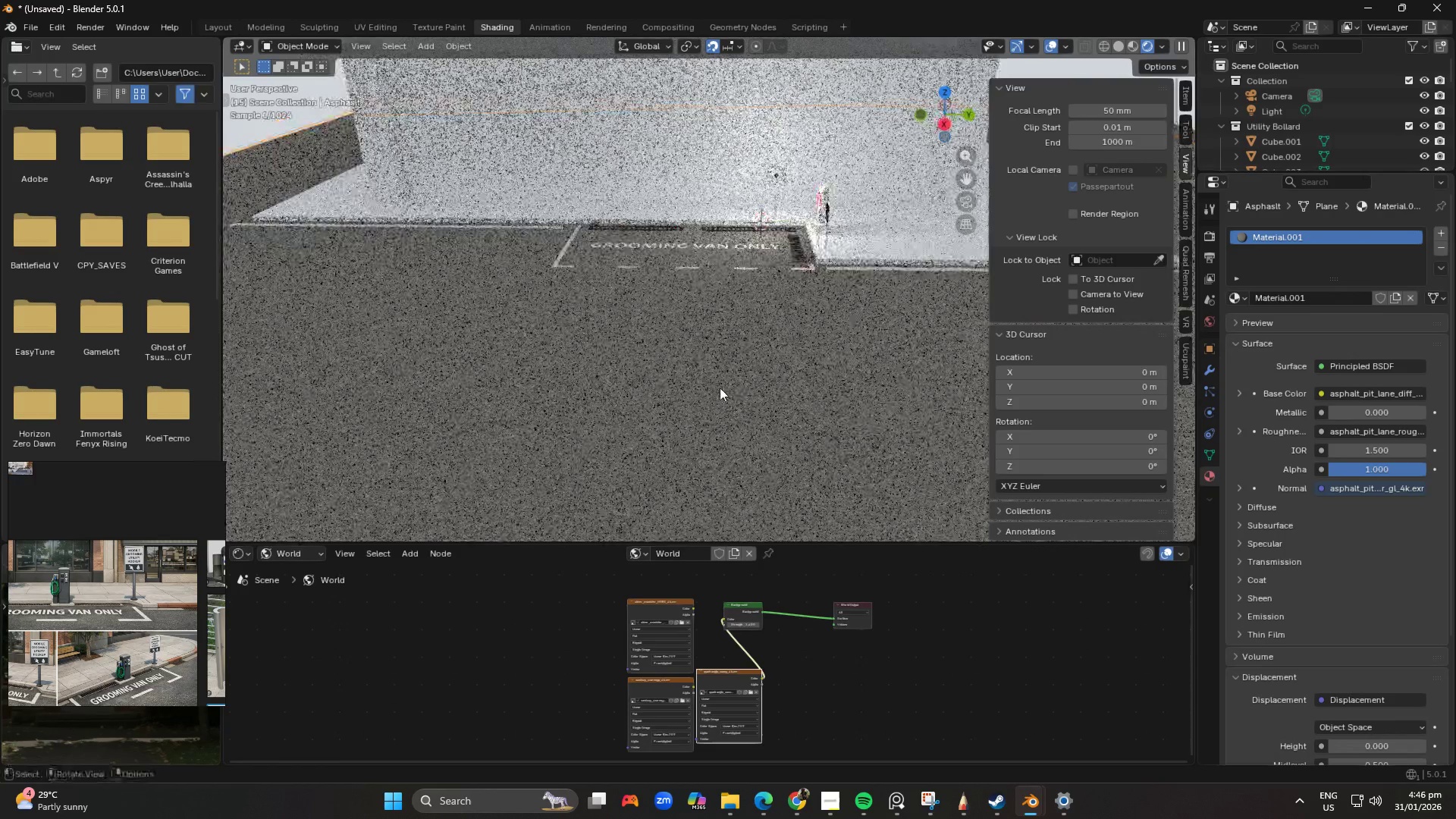 
hold_key(key=ShiftLeft, duration=0.34)
 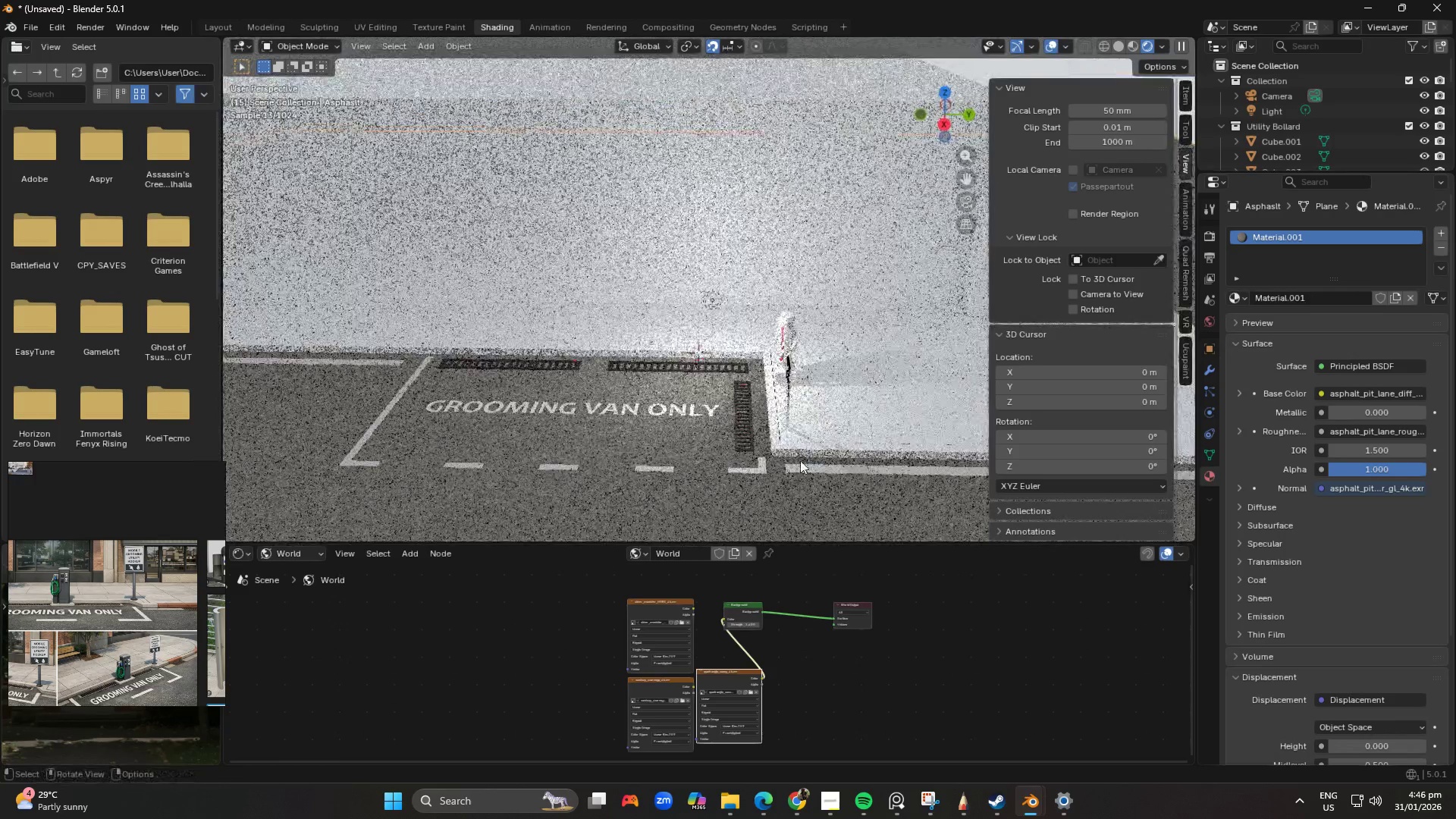 
scroll: coordinate [801, 364], scroll_direction: up, amount: 2.0
 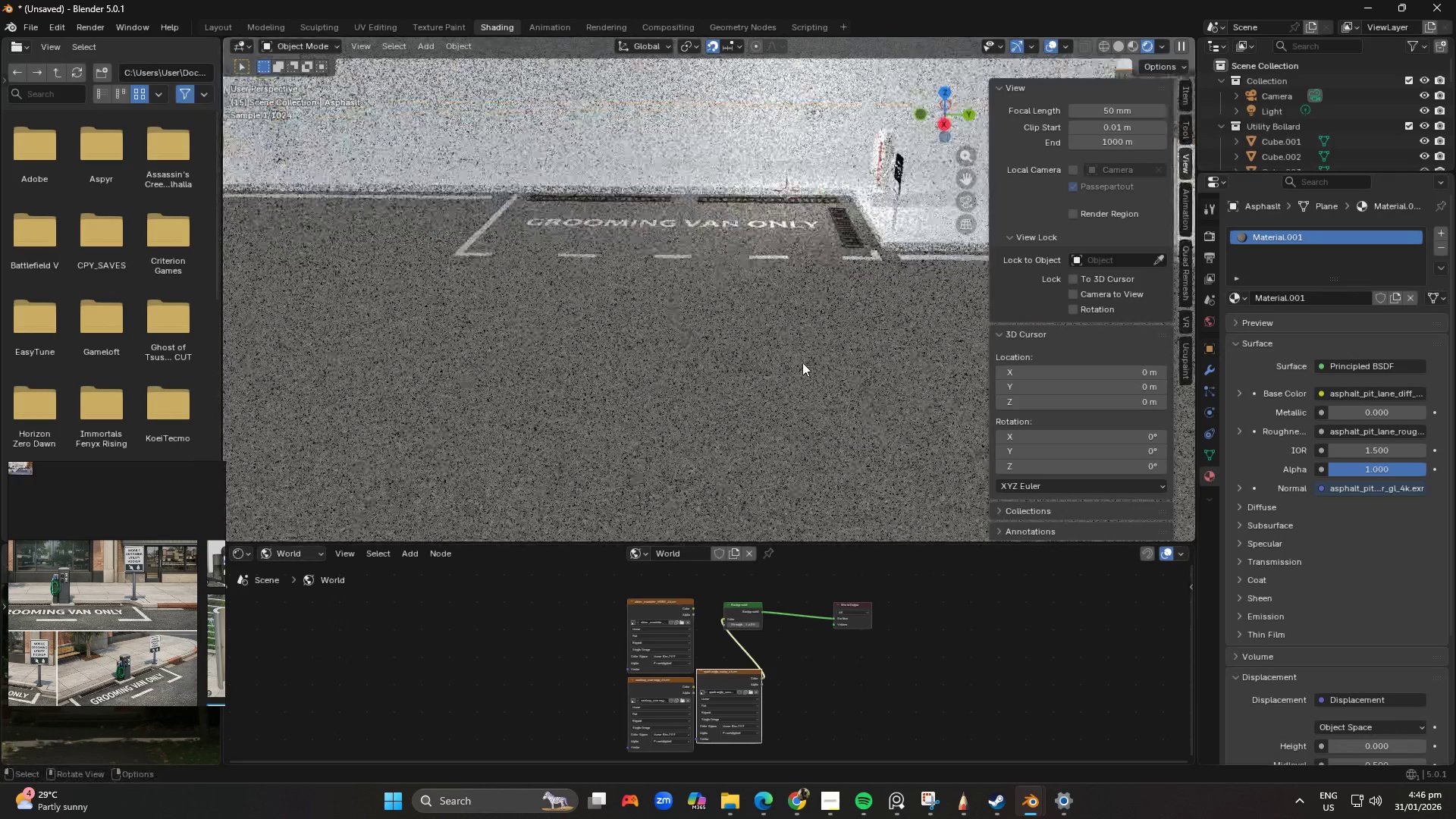 
key(Shift+ShiftLeft)
 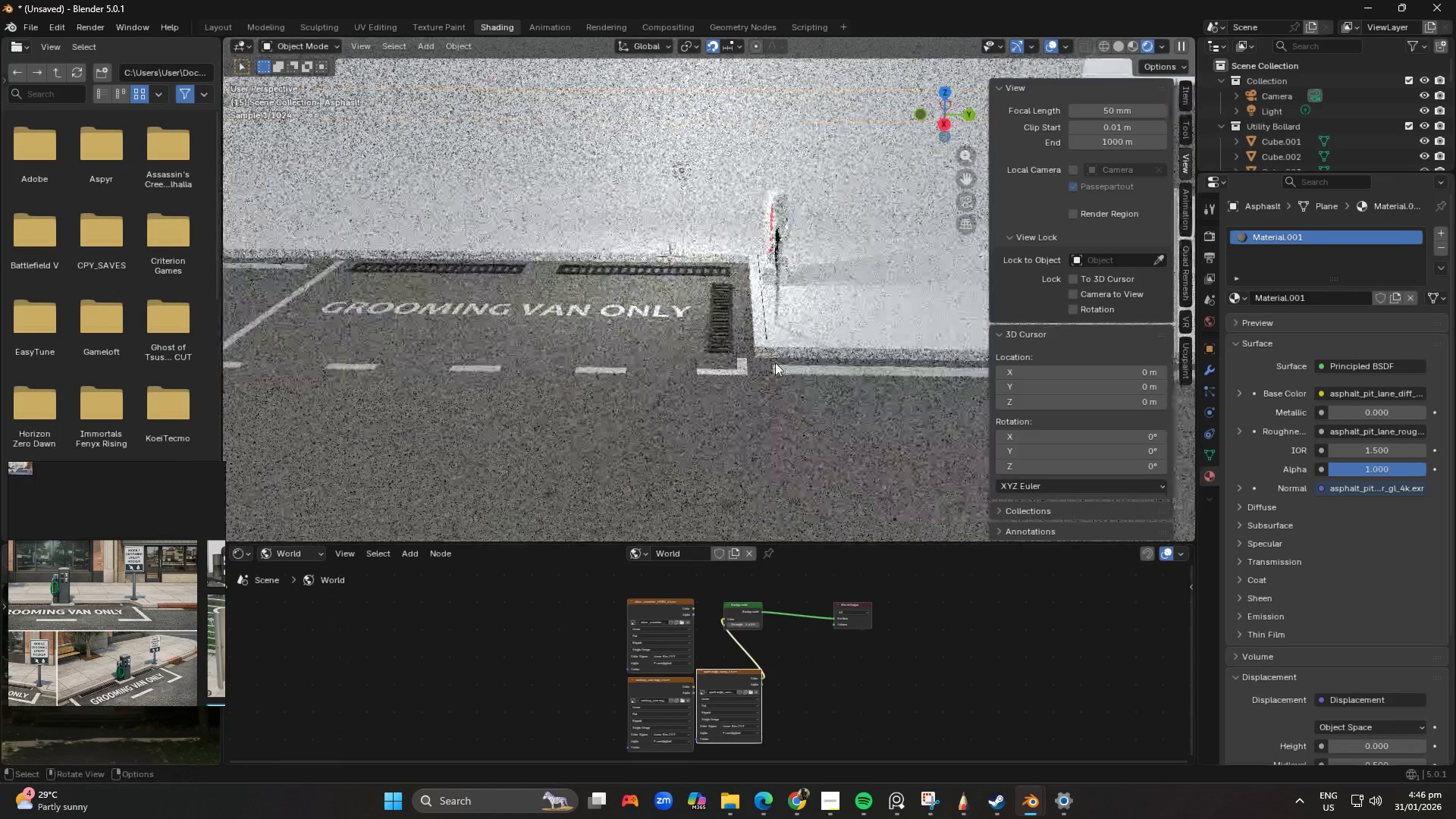 
scroll: coordinate [777, 421], scroll_direction: up, amount: 2.0
 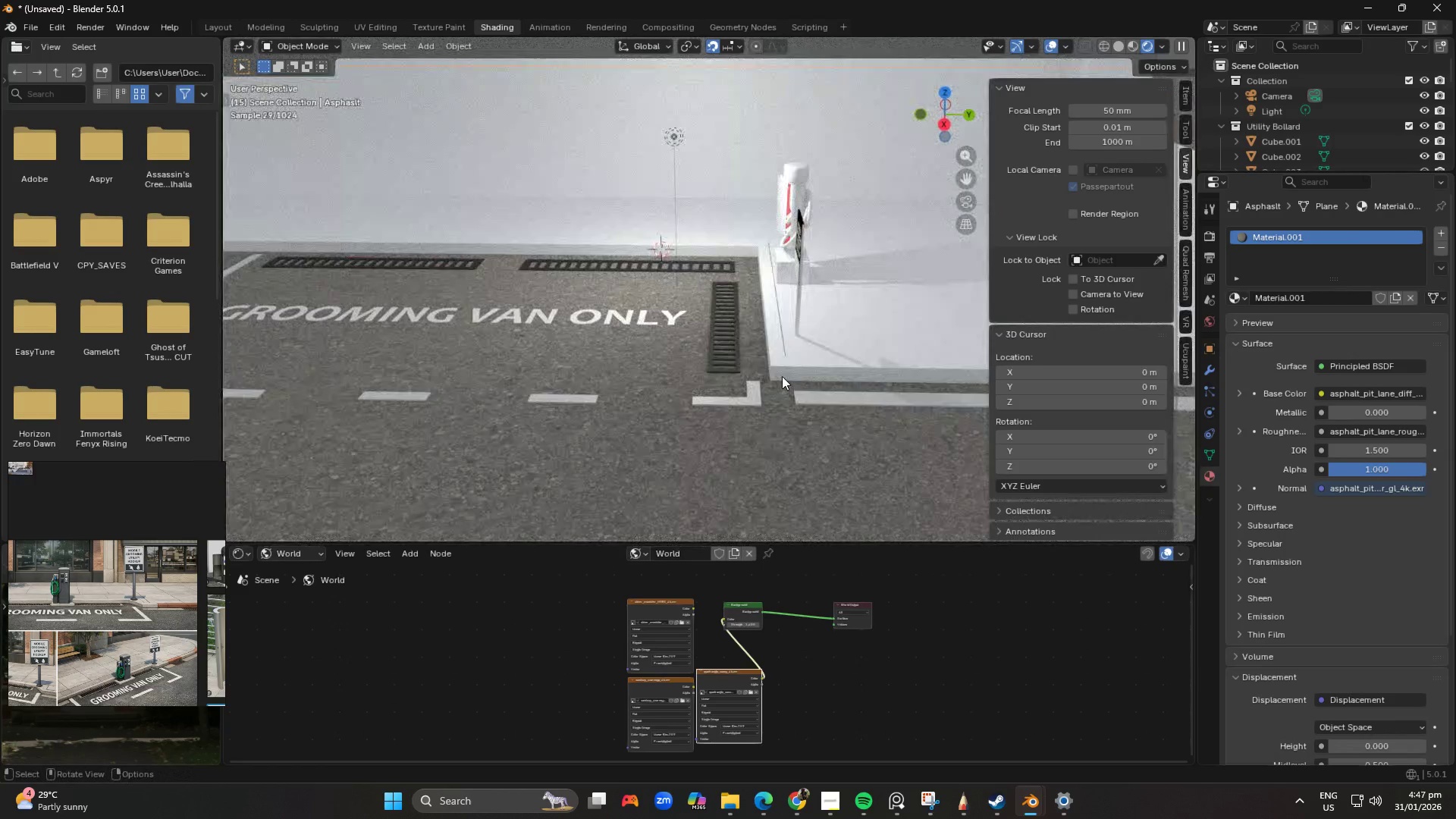 
left_click([782, 372])
 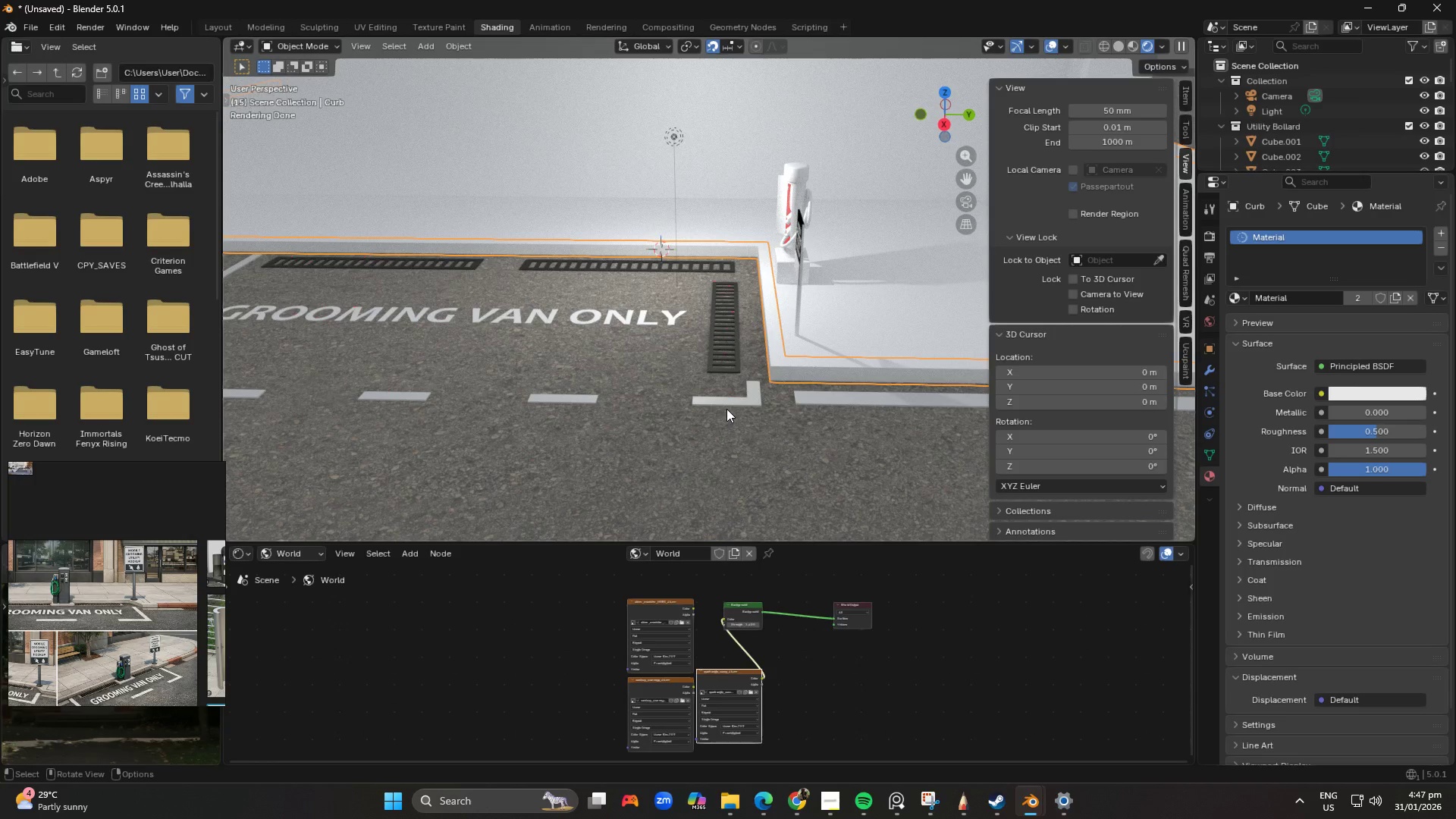 
scroll: coordinate [723, 411], scroll_direction: down, amount: 3.0
 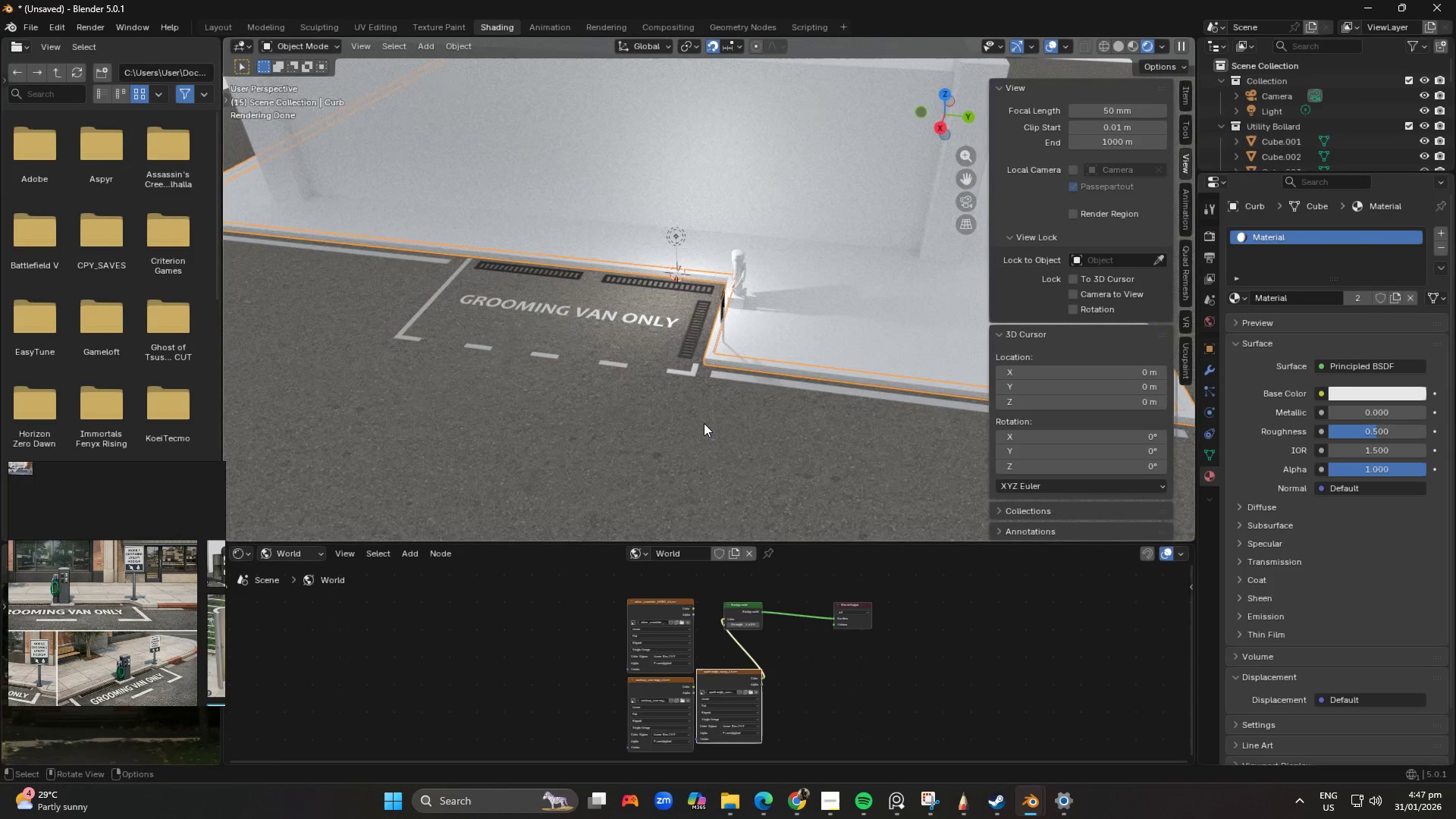 
scroll: coordinate [738, 418], scroll_direction: up, amount: 1.0
 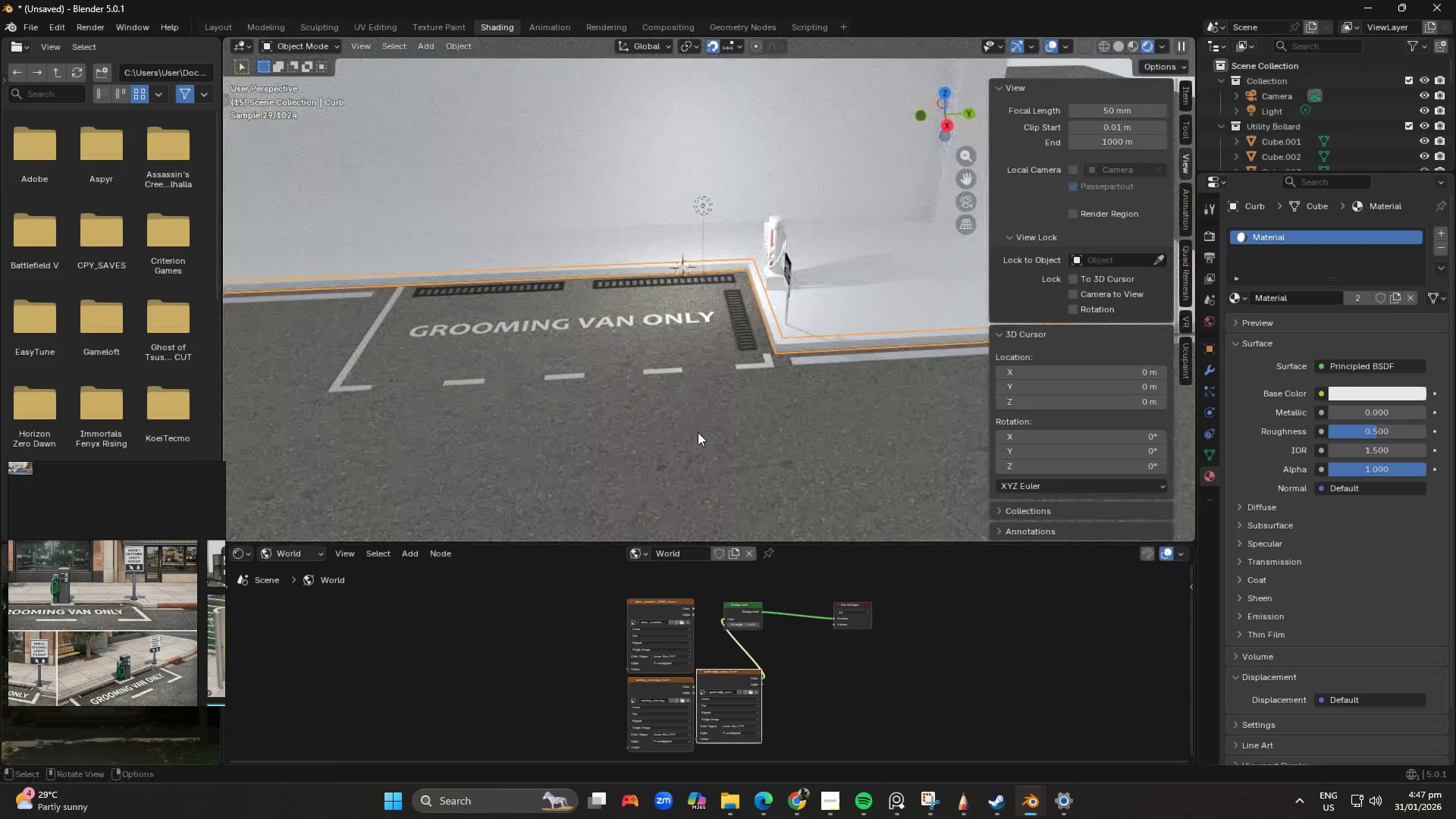 
key(Shift+ShiftLeft)
 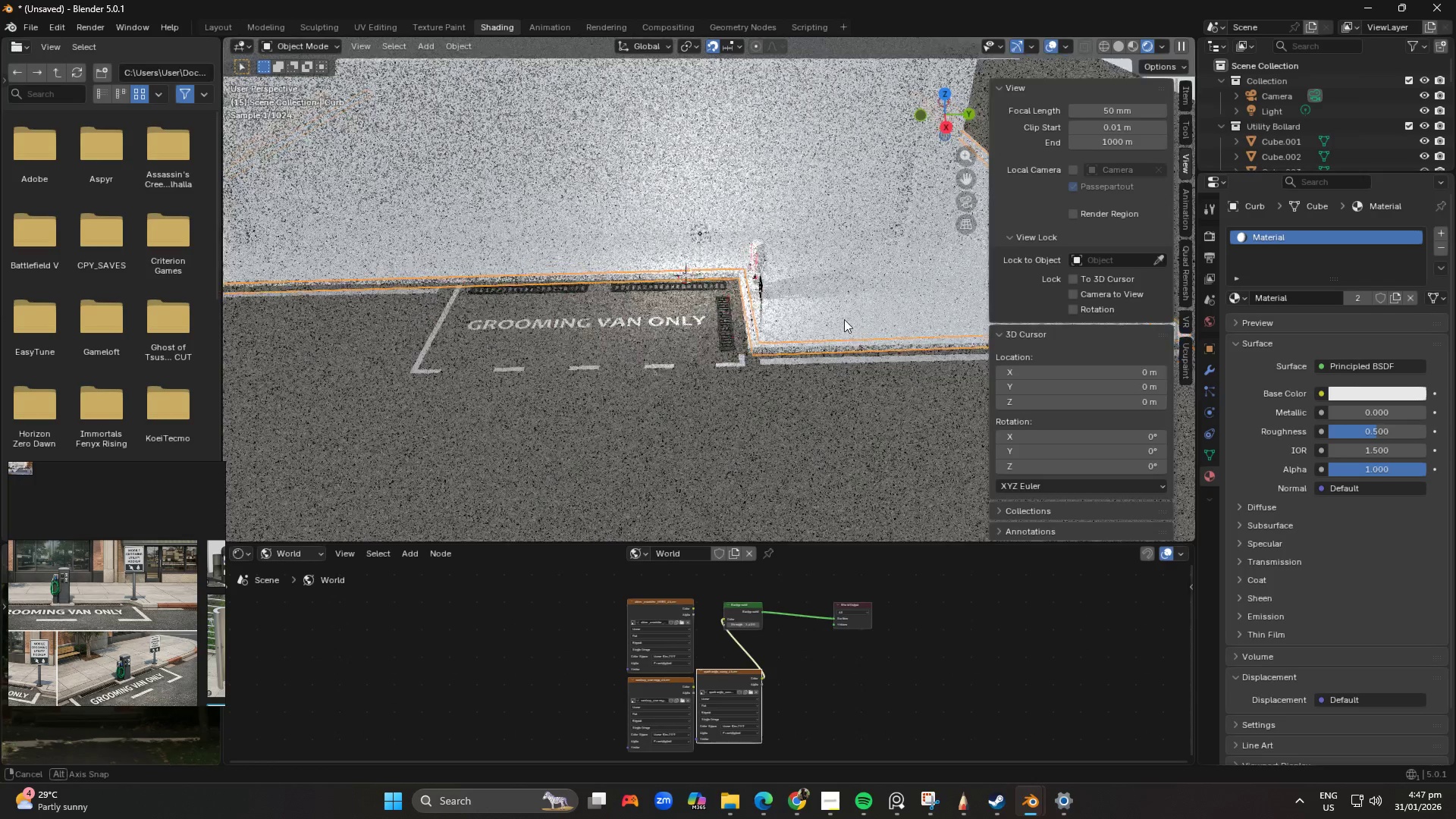 
scroll: coordinate [698, 432], scroll_direction: down, amount: 1.0
 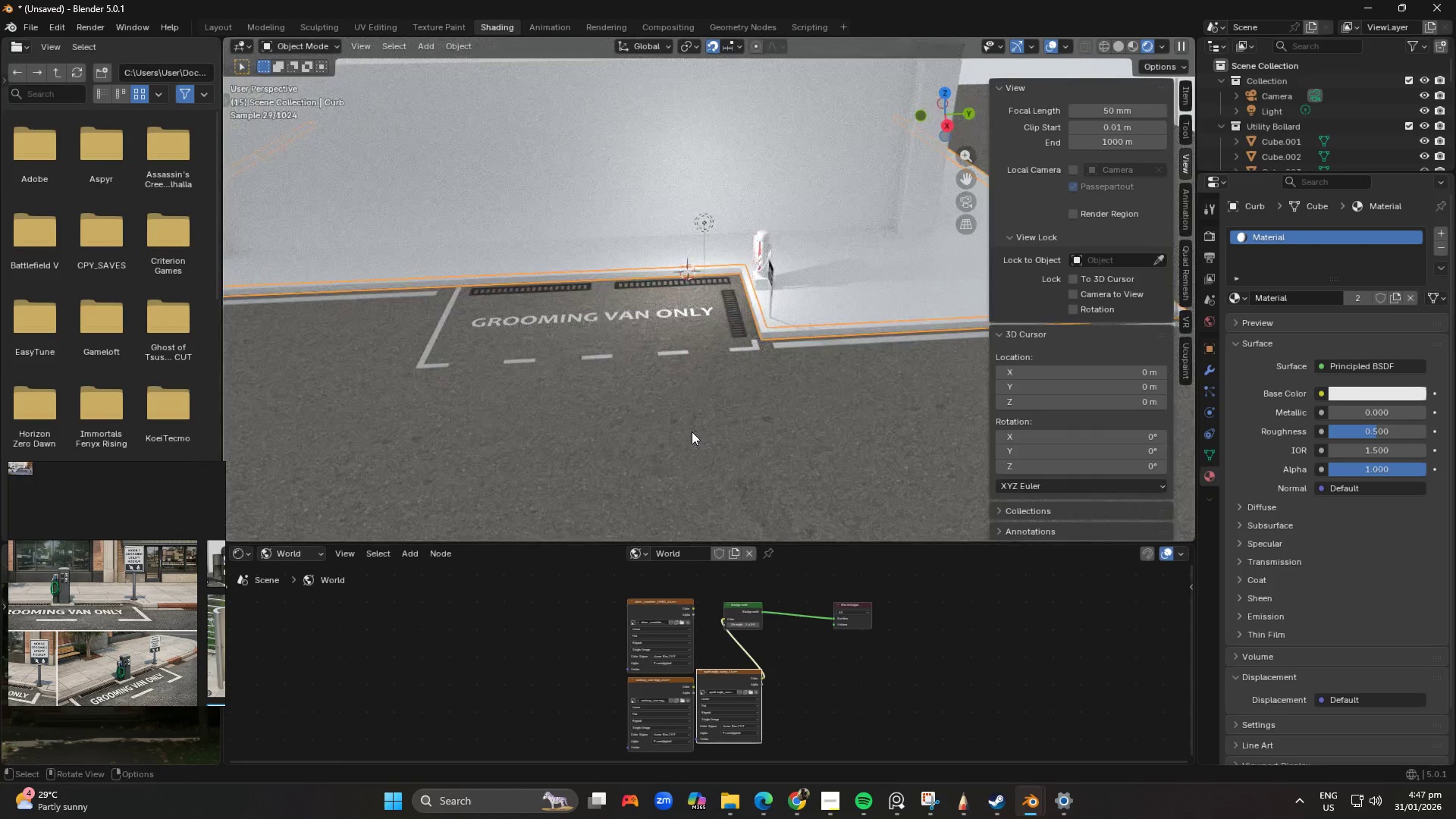 
hold_key(key=ShiftLeft, duration=0.33)
 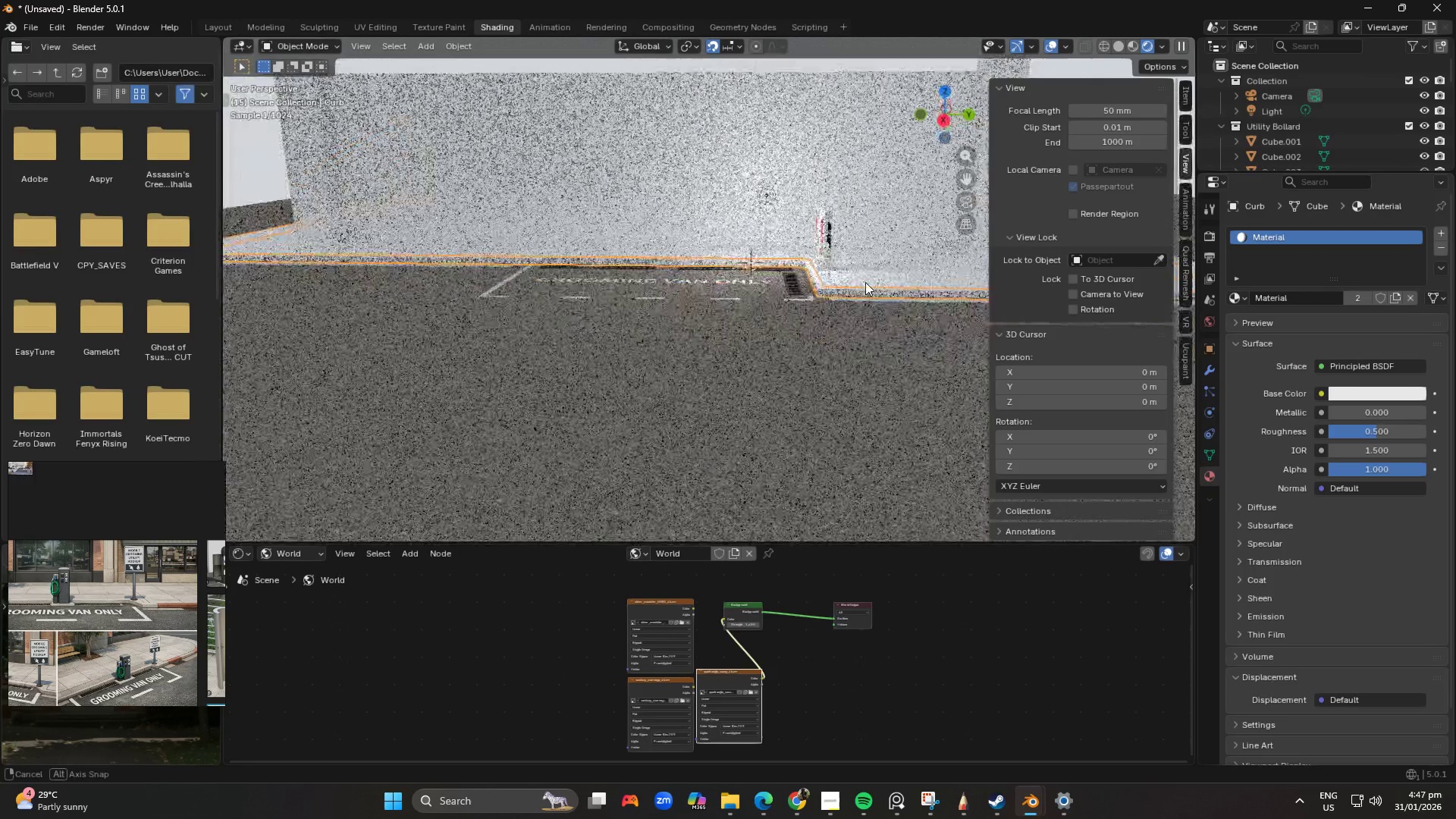 
key(Shift+ShiftLeft)
 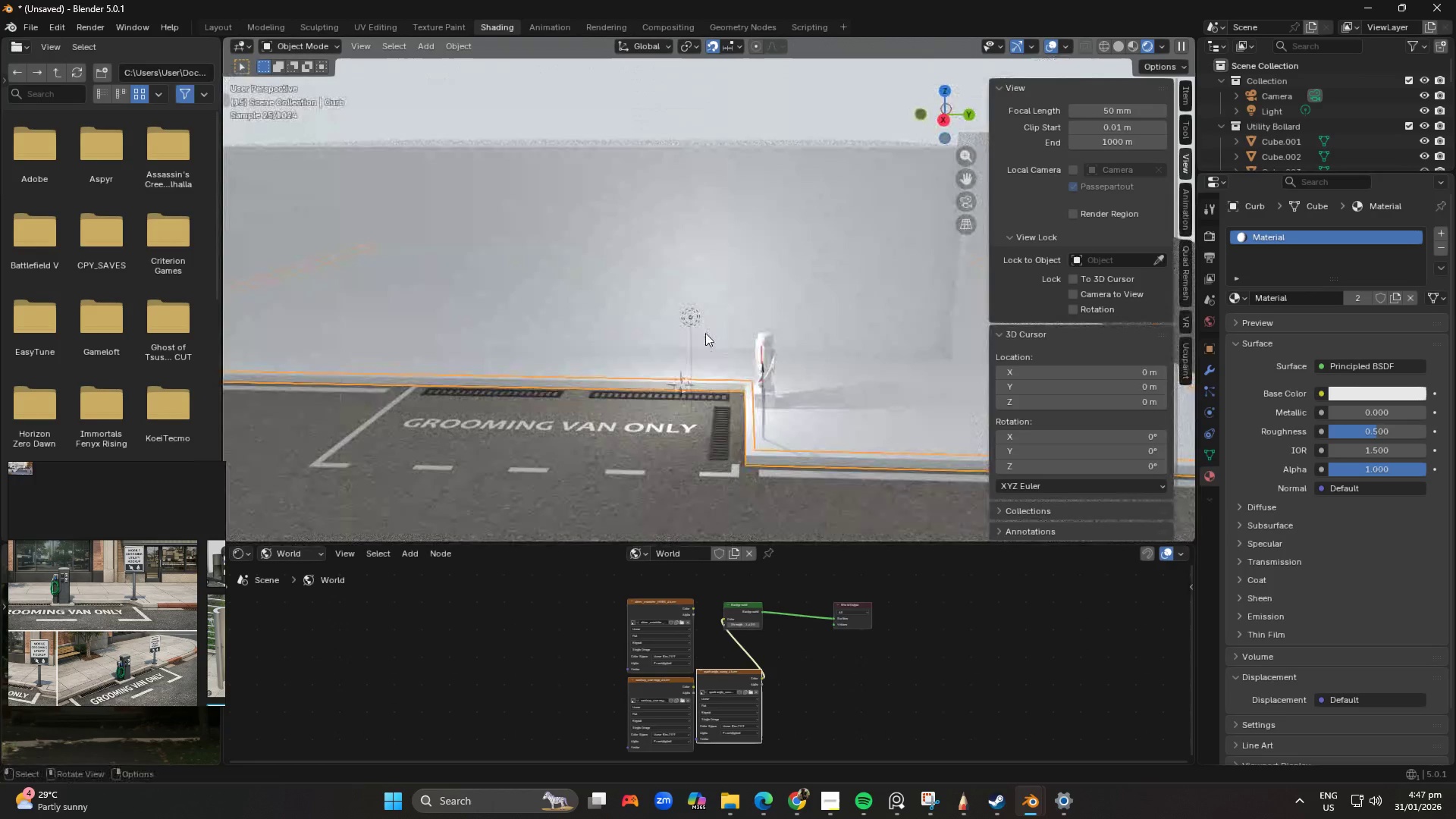 
scroll: coordinate [877, 283], scroll_direction: up, amount: 1.0
 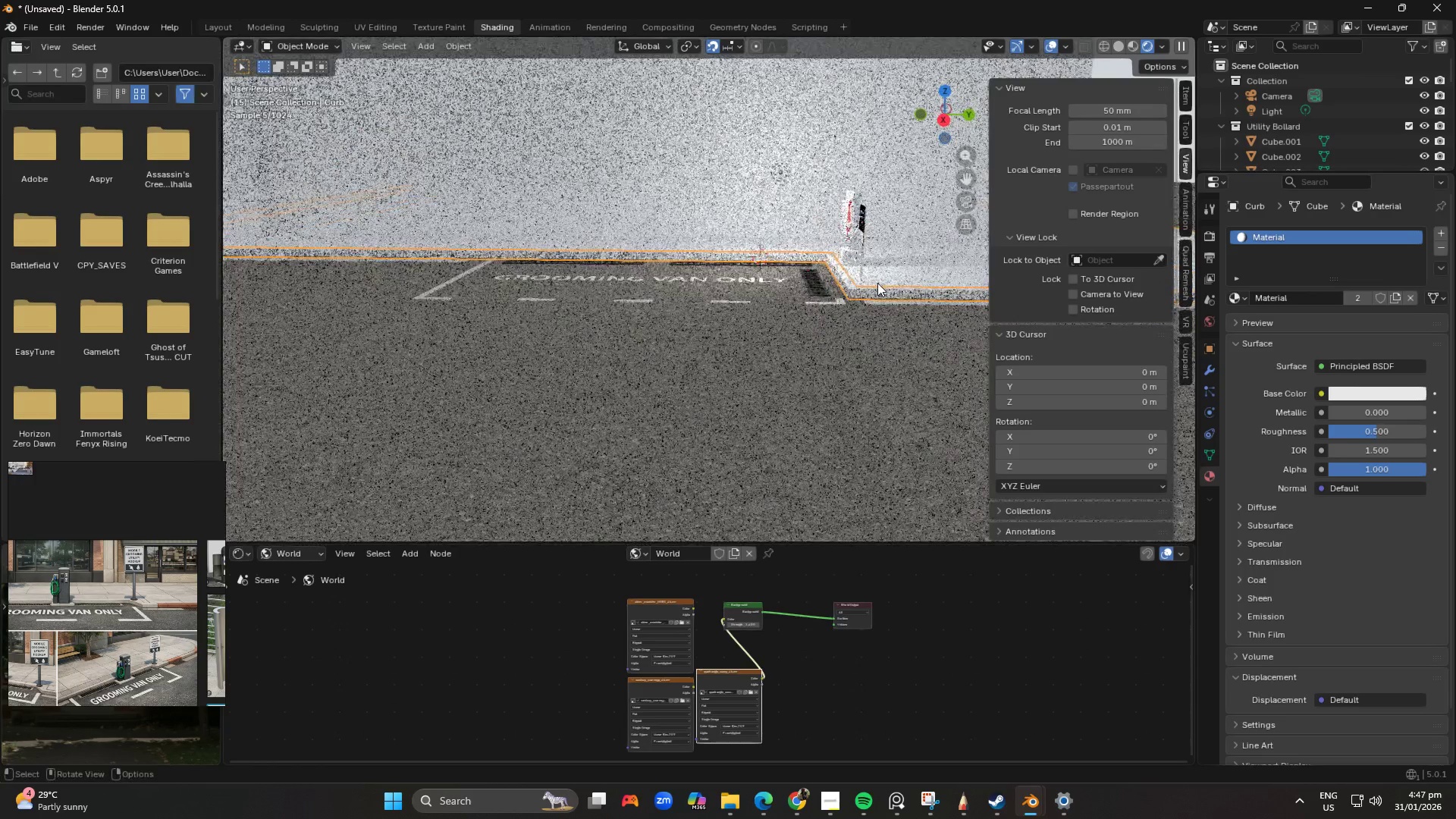 
left_click([696, 319])
 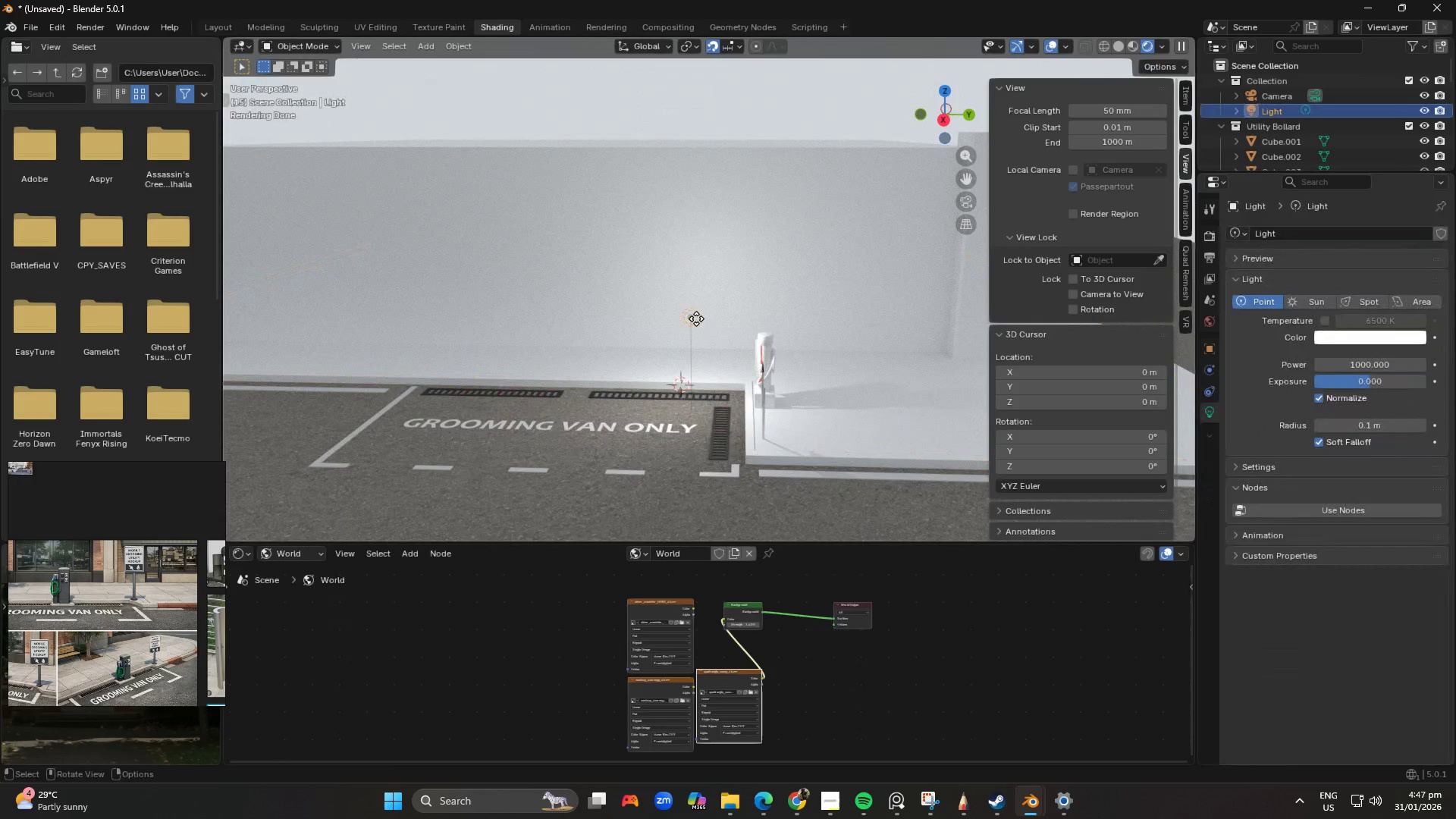 
key(Shift+G)
 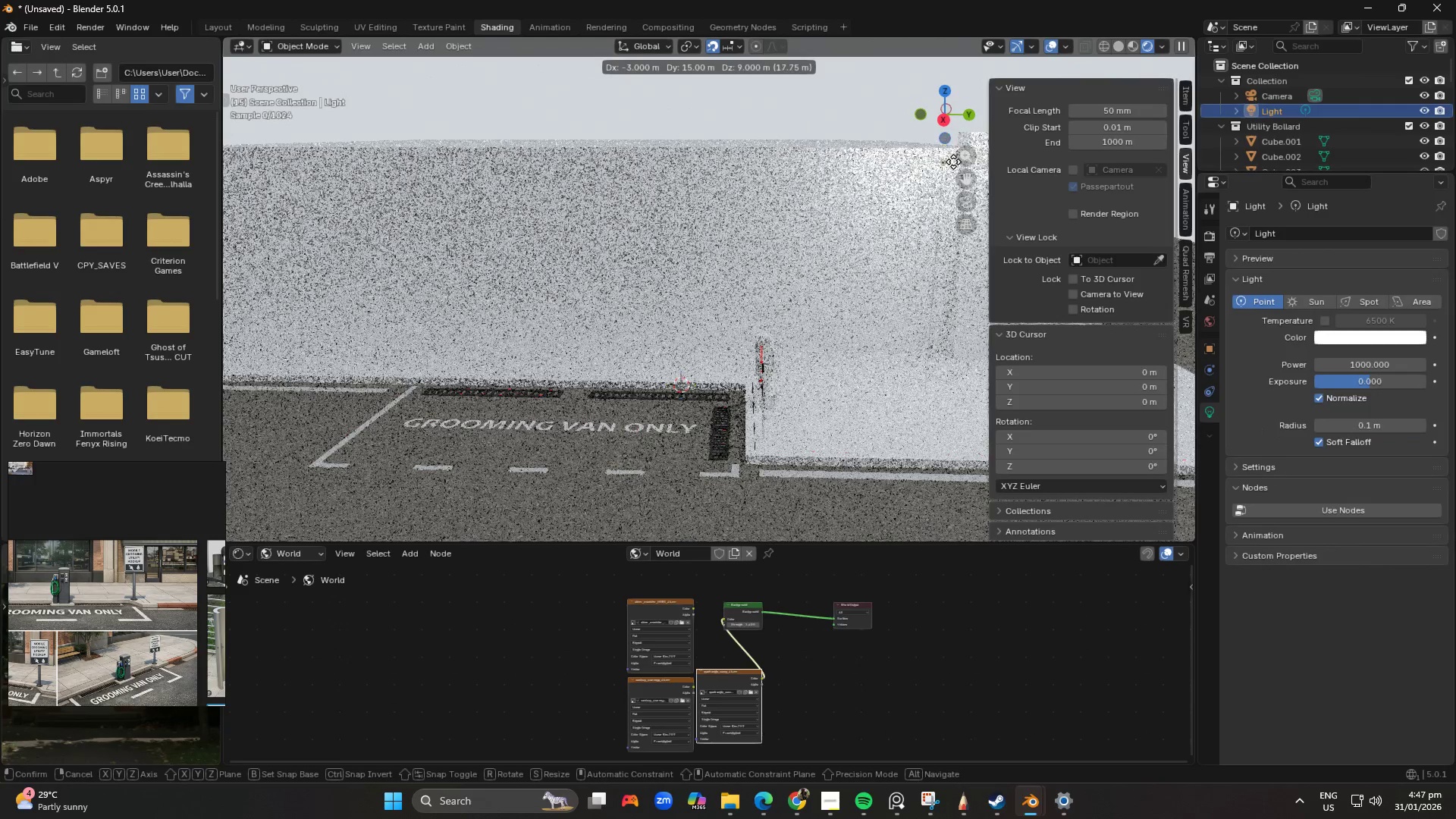 
left_click([959, 162])
 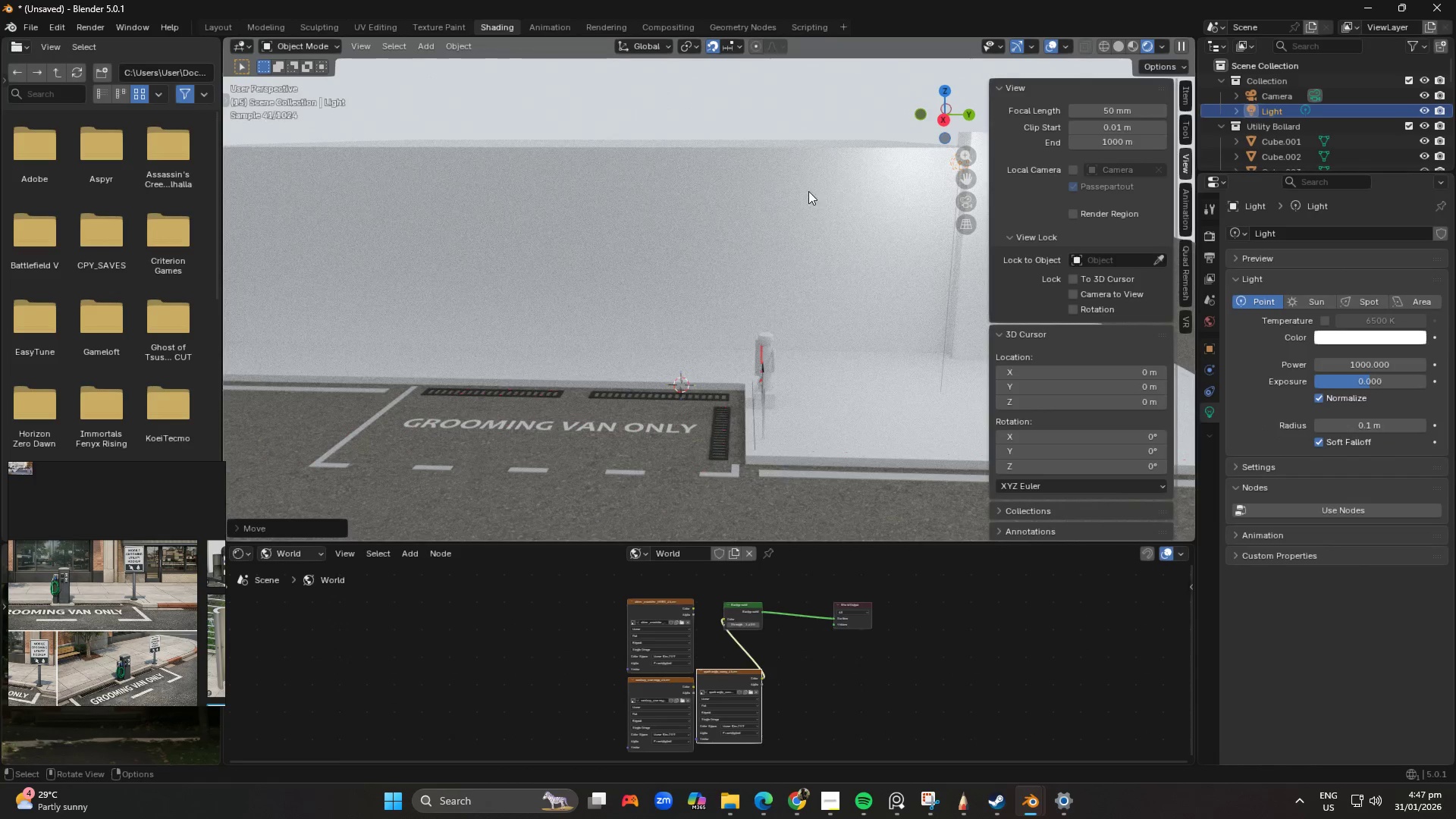 
scroll: coordinate [805, 193], scroll_direction: down, amount: 1.0
 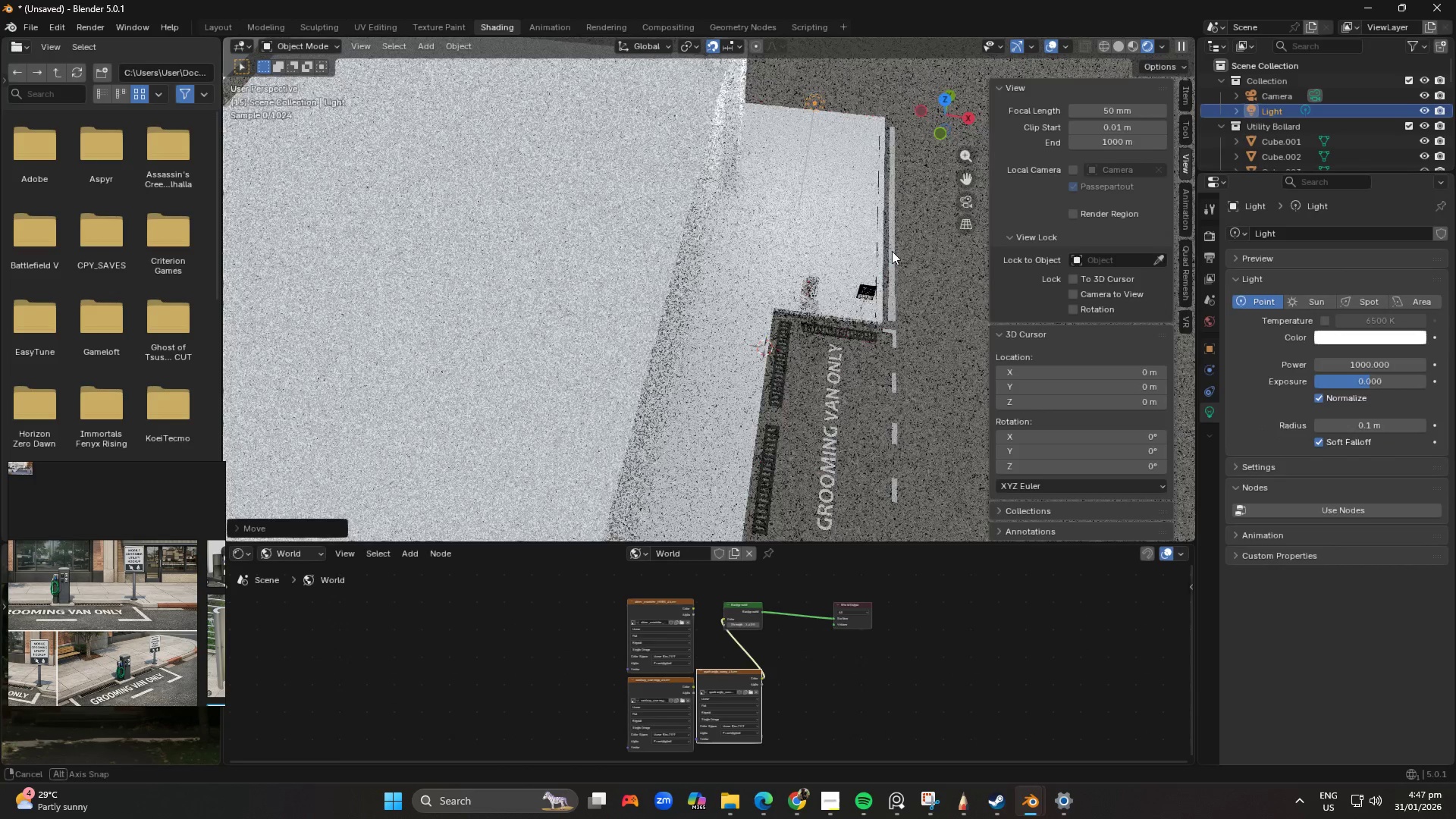 
key(G)
 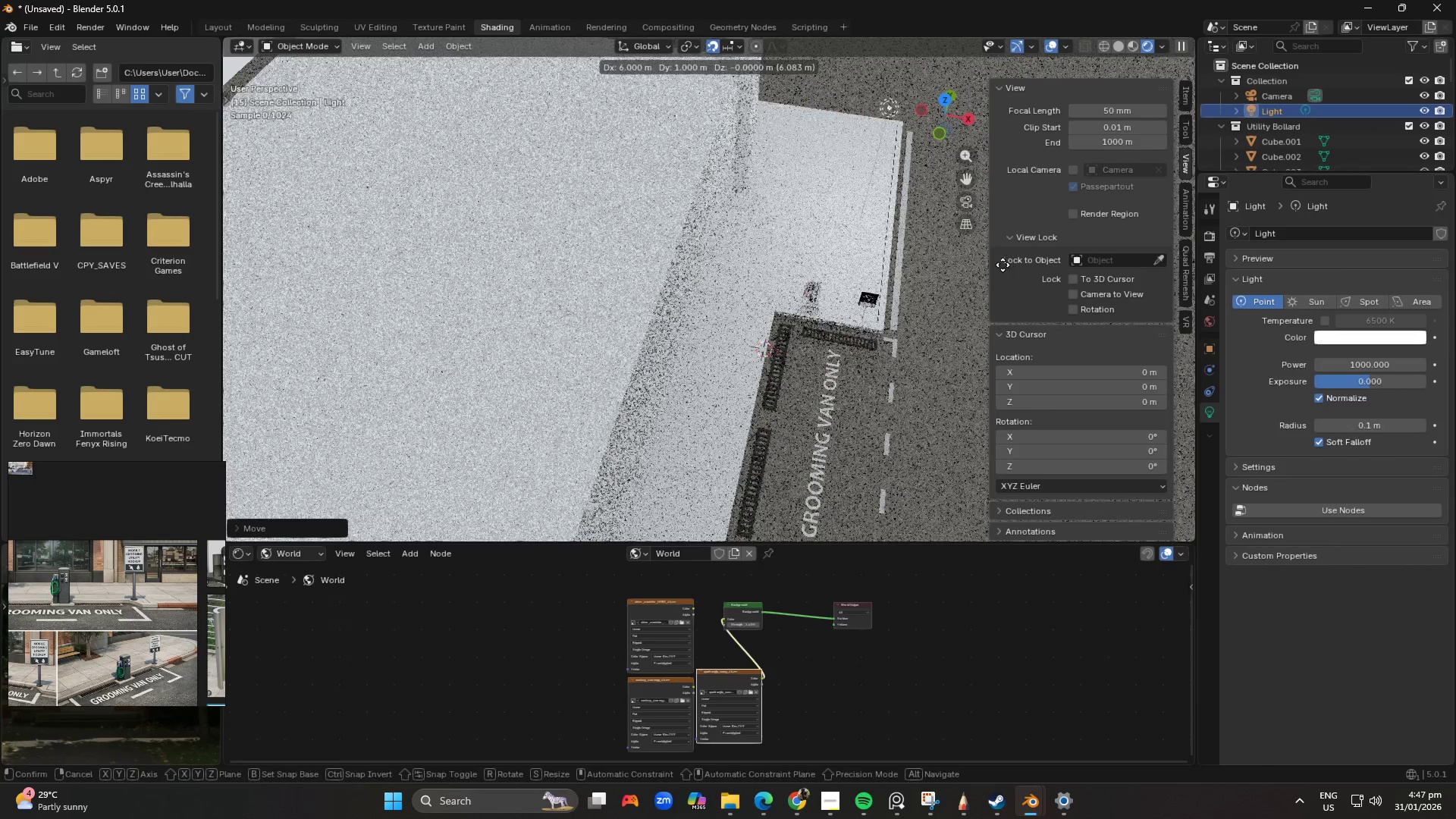 
right_click([952, 262])
 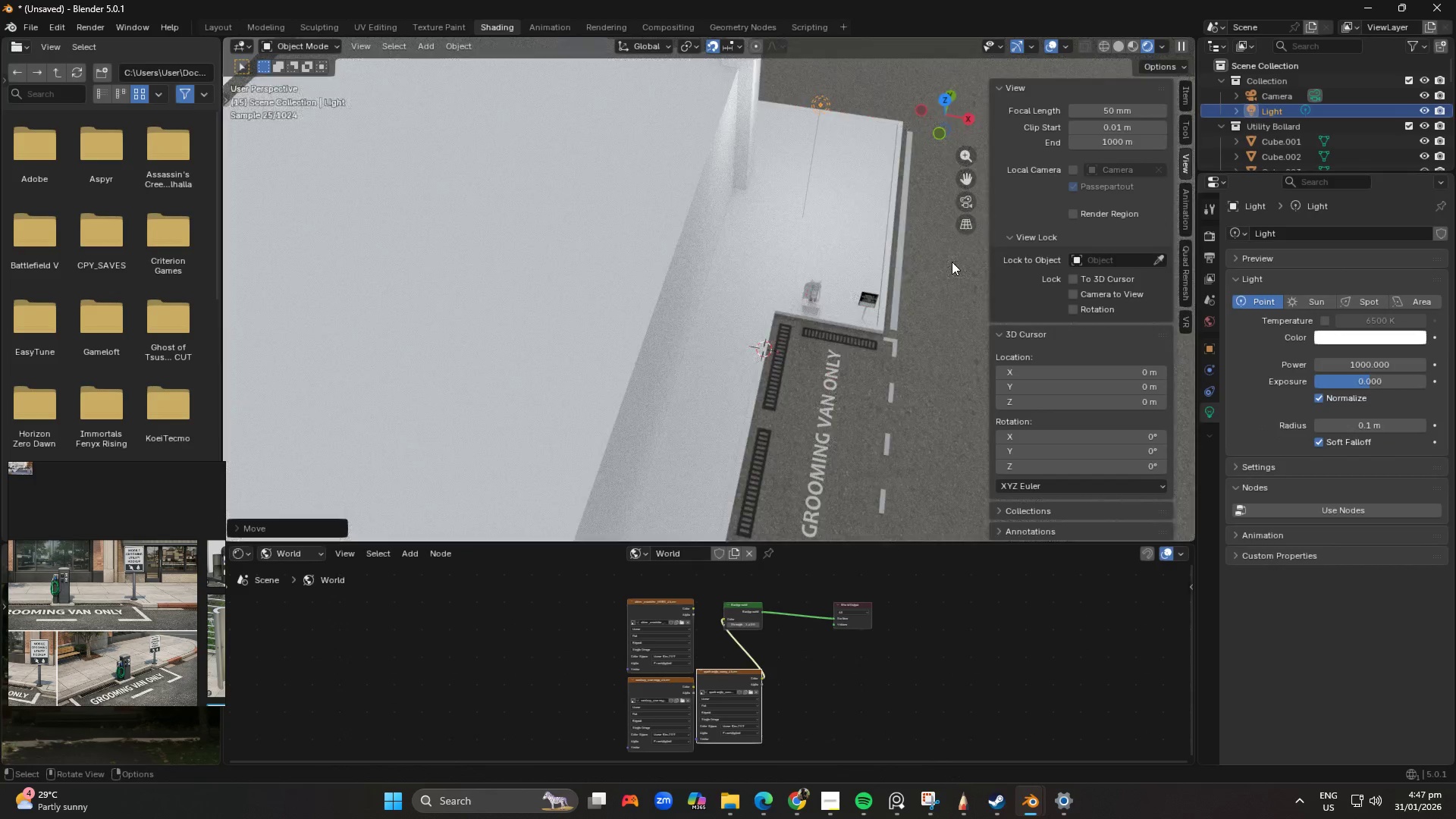 
key(G)
 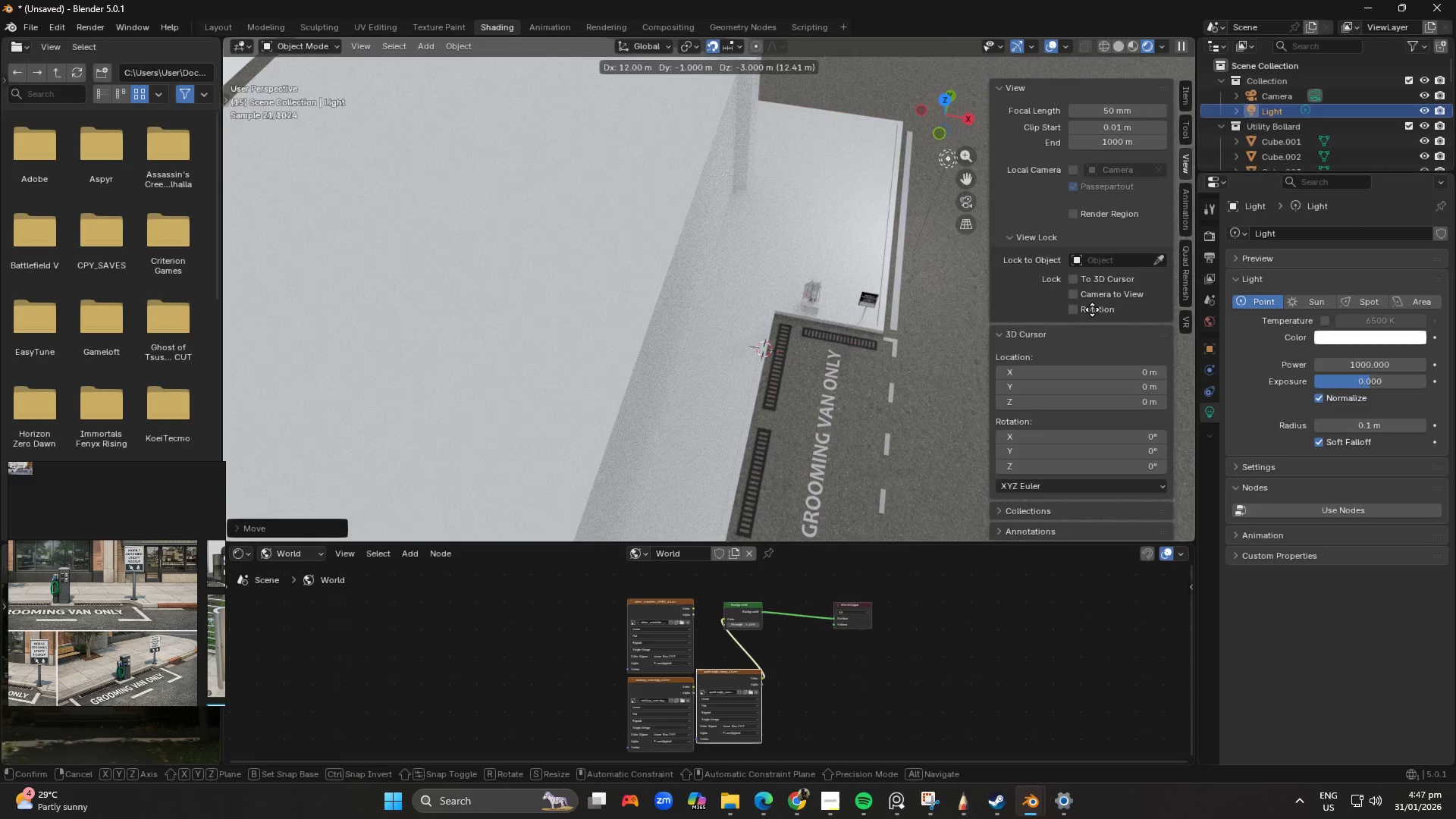 
left_click([1110, 318])
 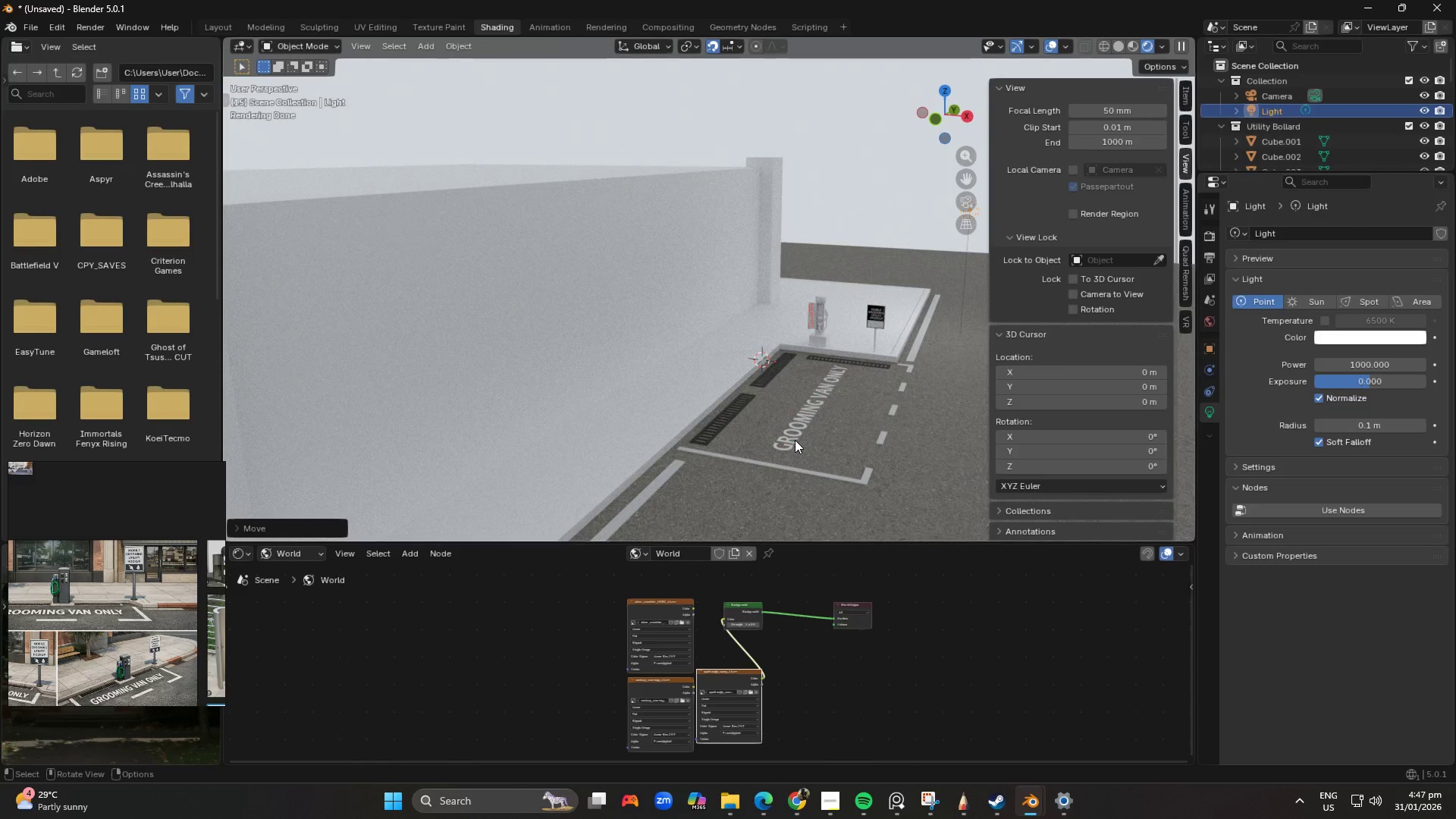 
key(Numpad0)
 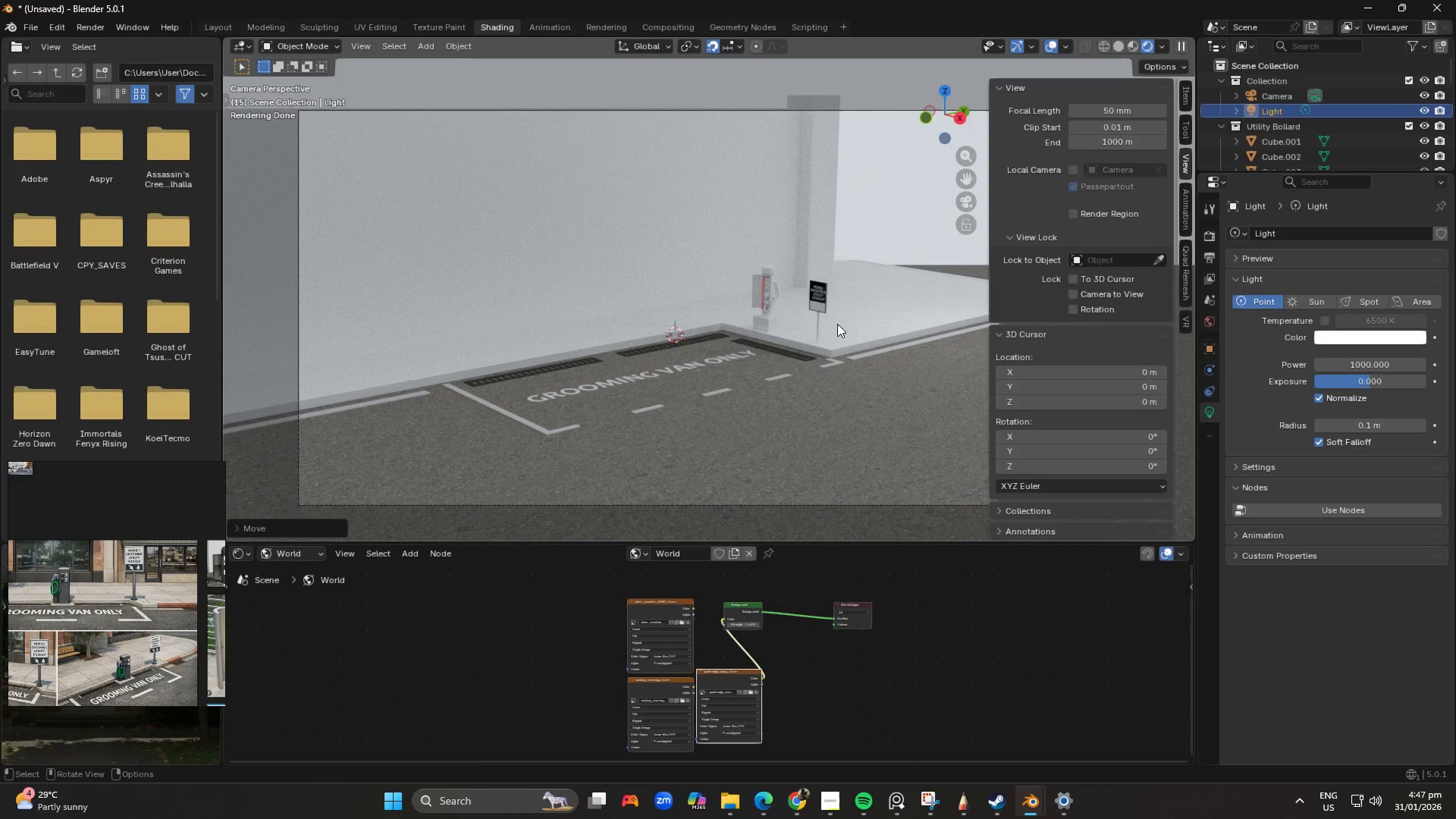 
scroll: coordinate [868, 283], scroll_direction: down, amount: 1.0
 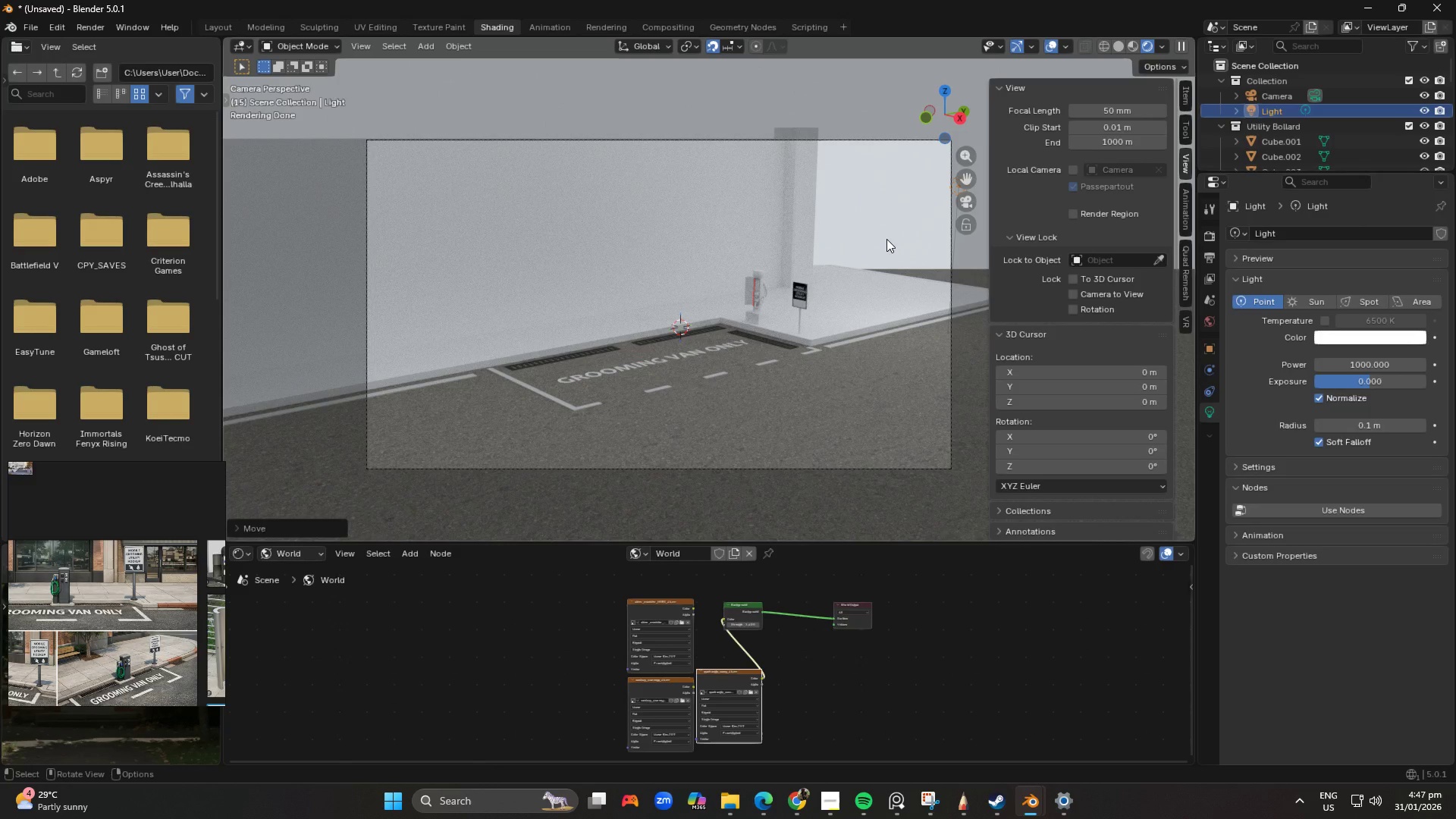 
key(Numpad7)
 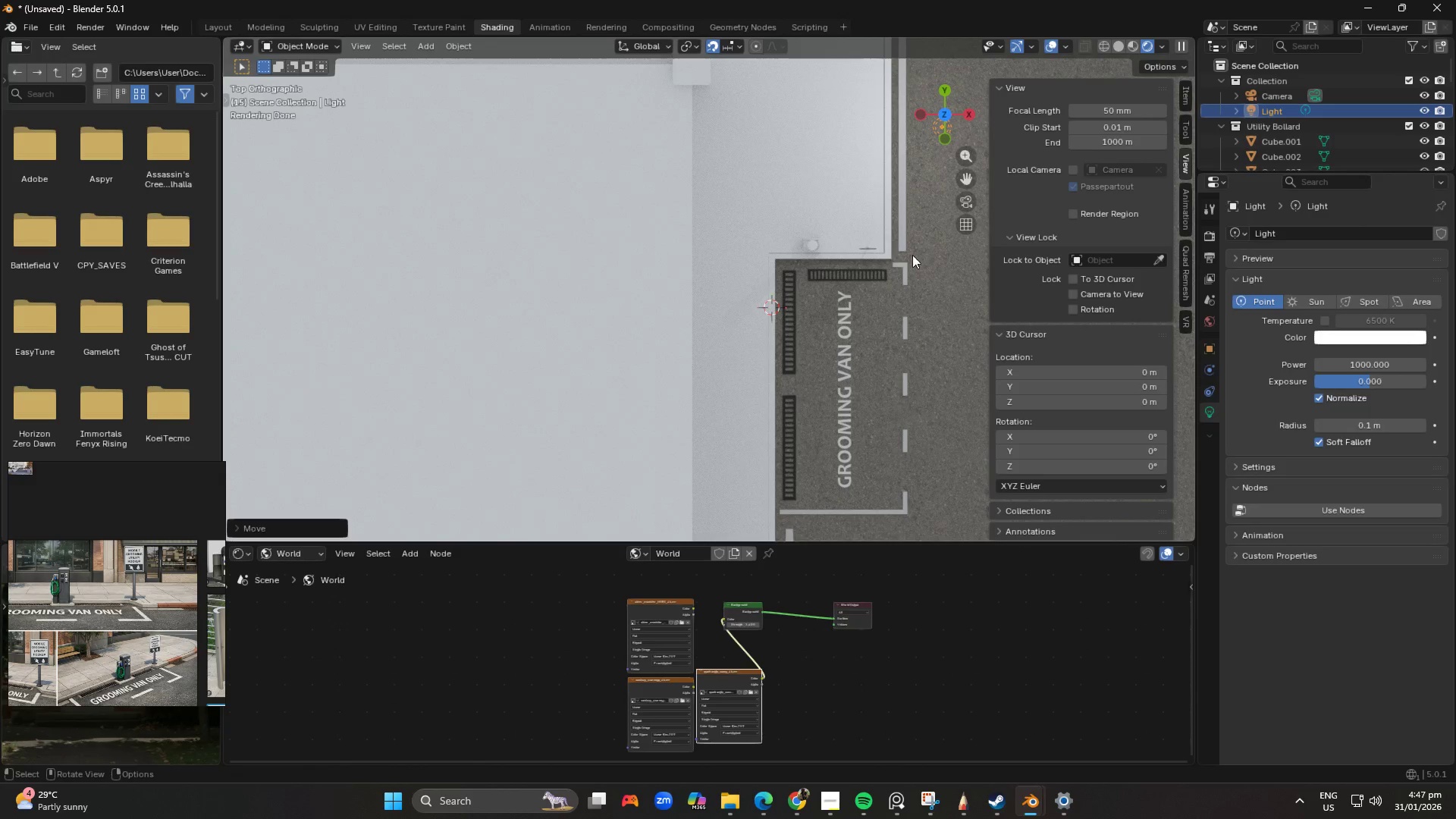 
scroll: coordinate [805, 284], scroll_direction: down, amount: 7.0
 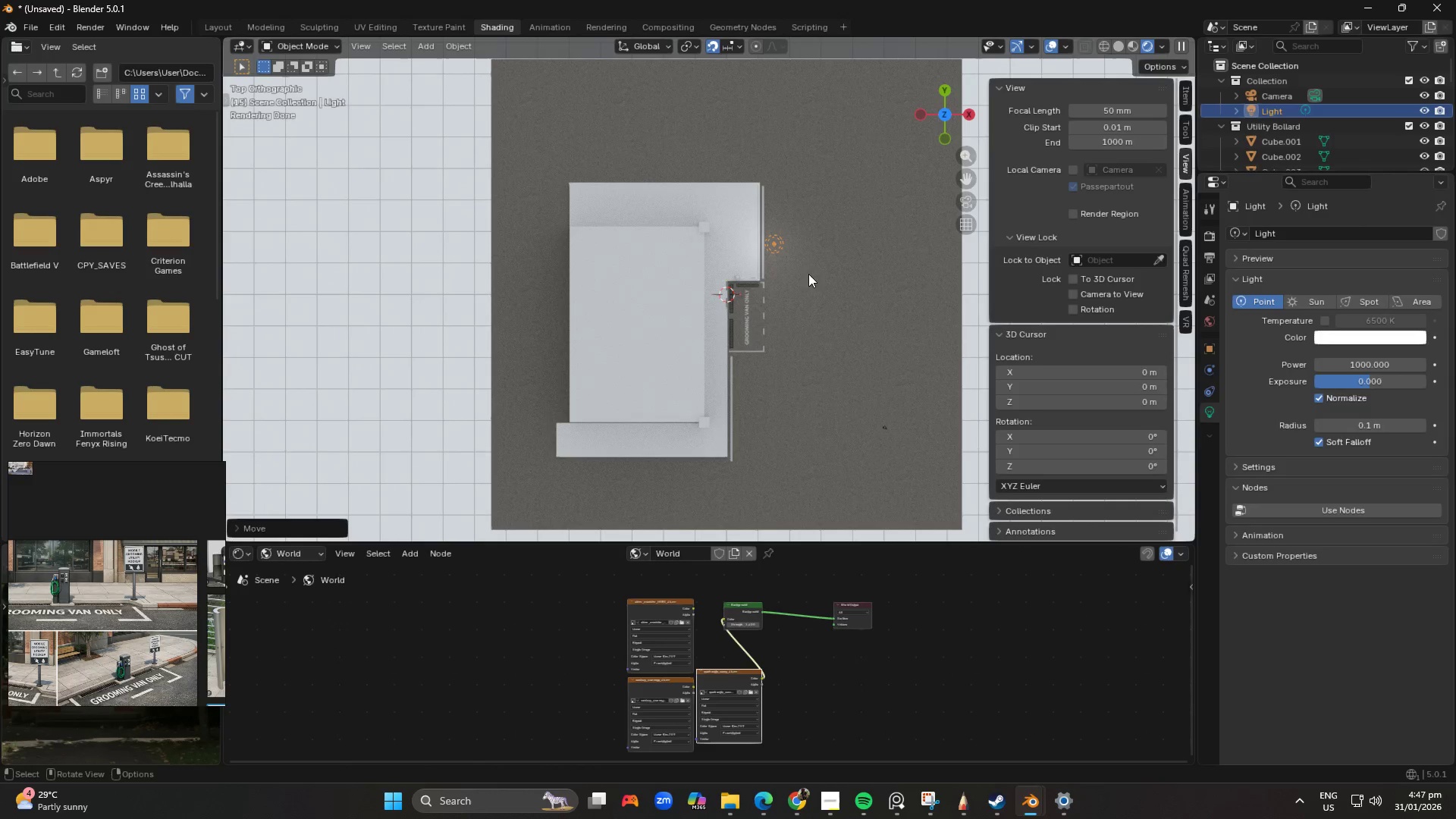 
key(G)
 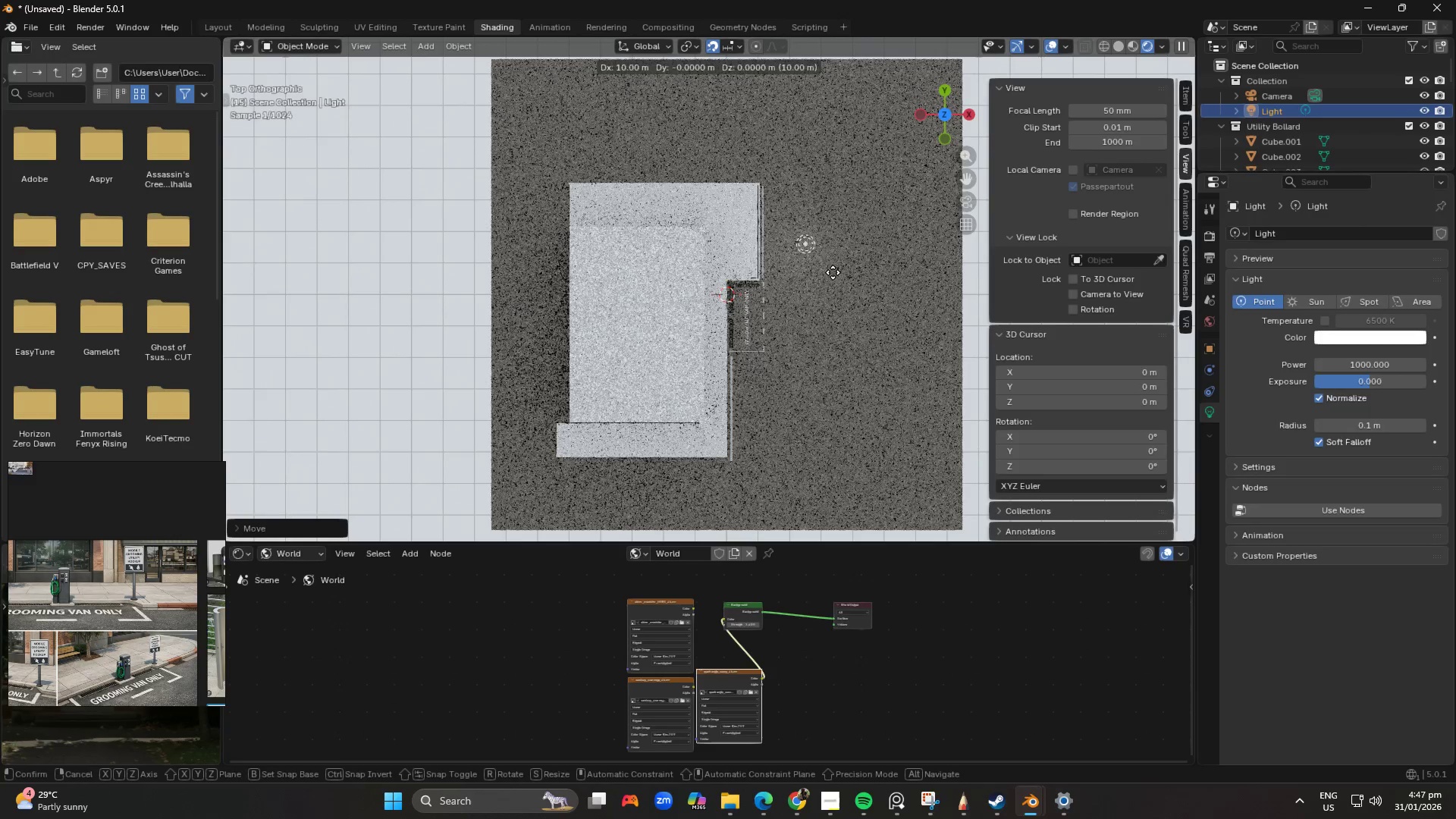 
left_click([835, 261])
 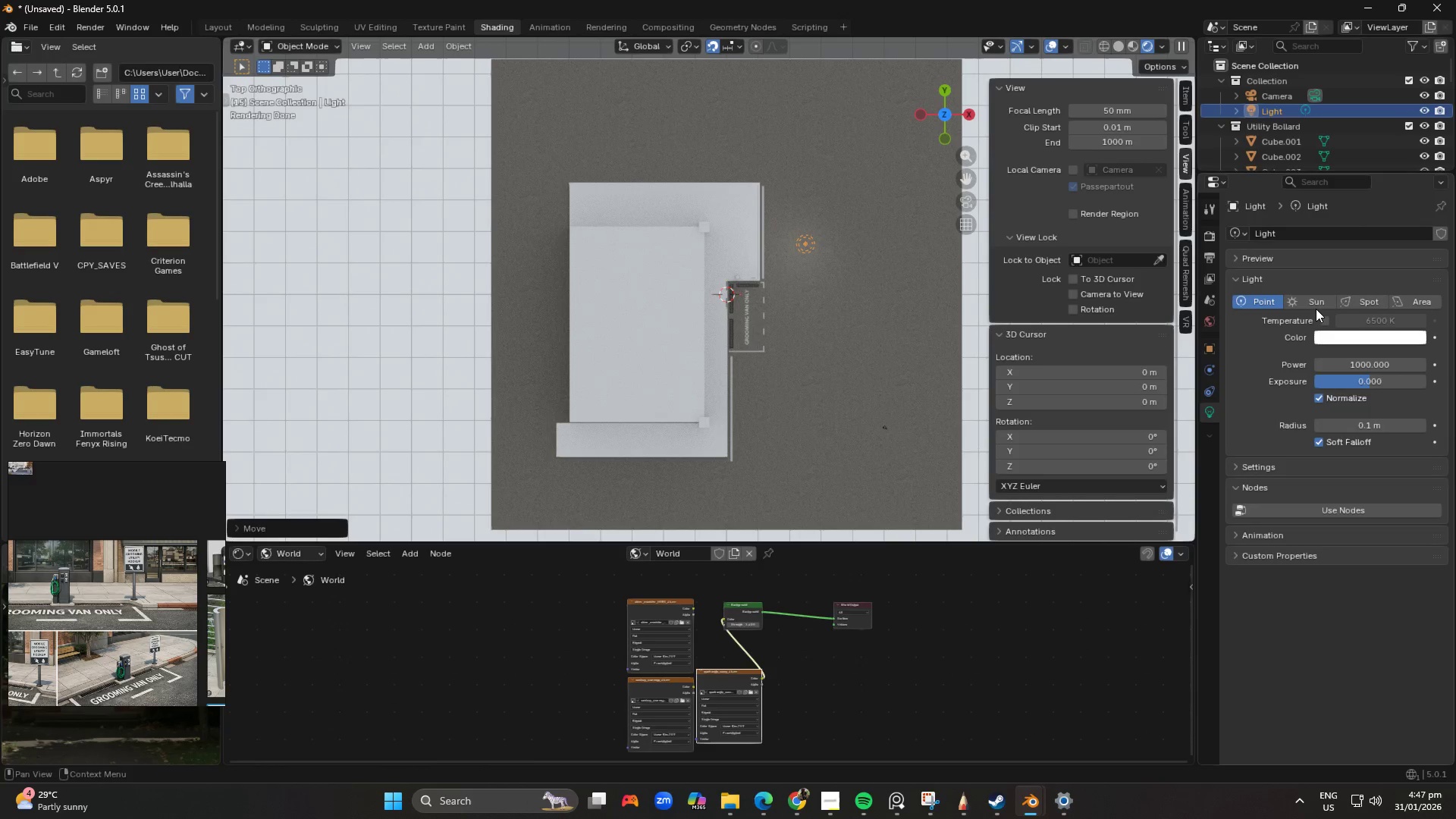 
left_click([1310, 305])
 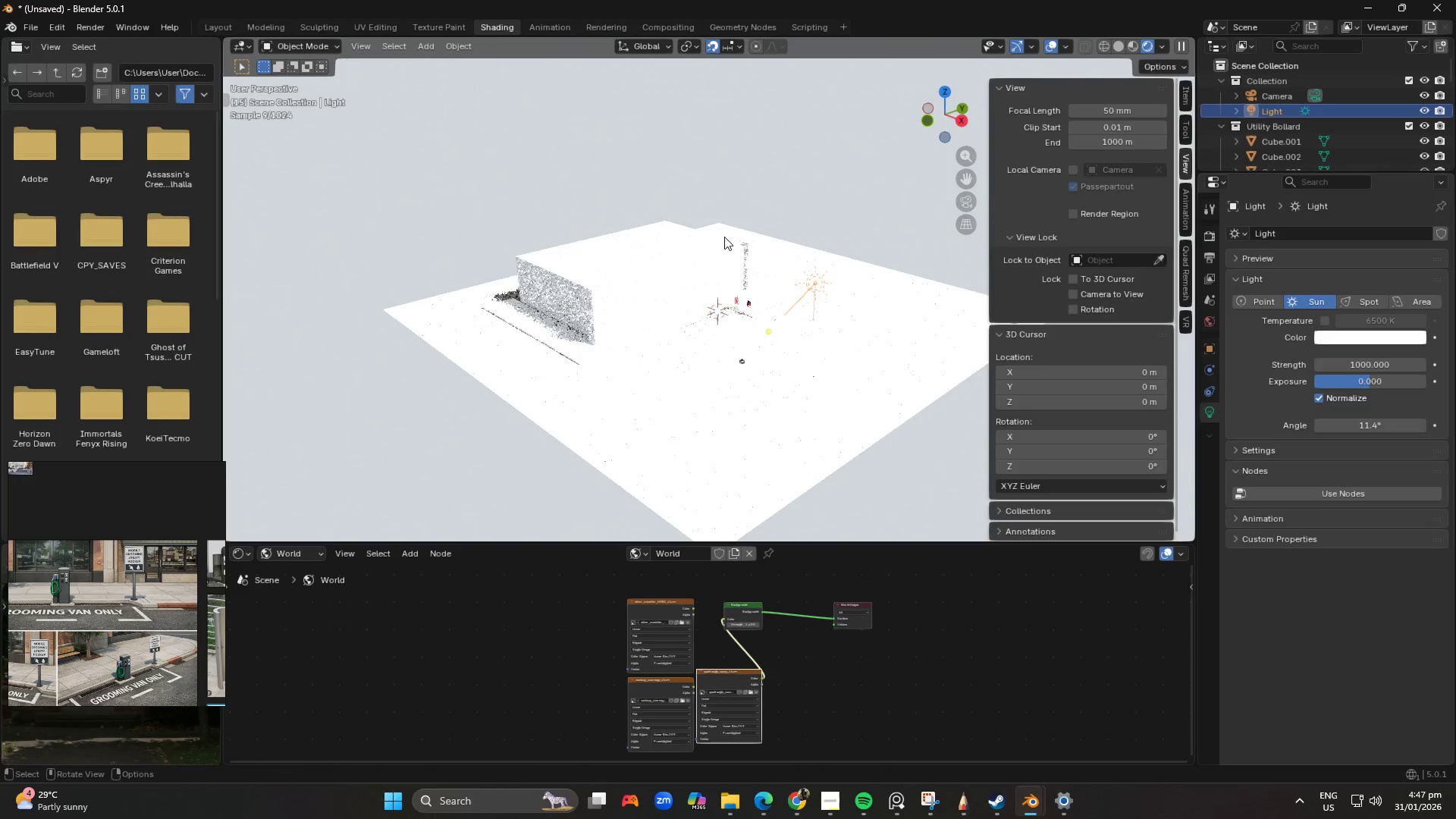 
scroll: coordinate [1291, 344], scroll_direction: up, amount: 2.0
 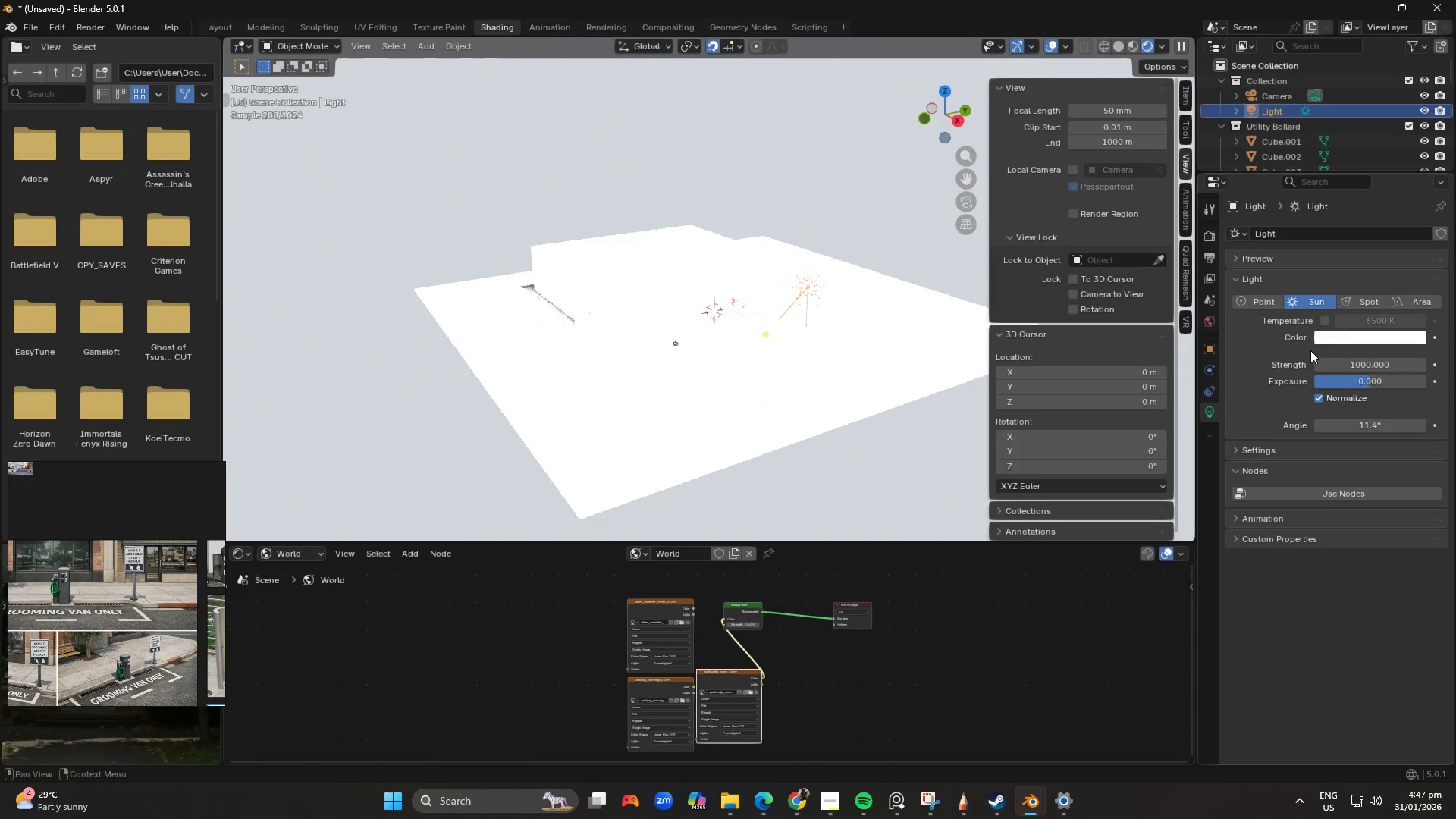 
left_click([1344, 364])
 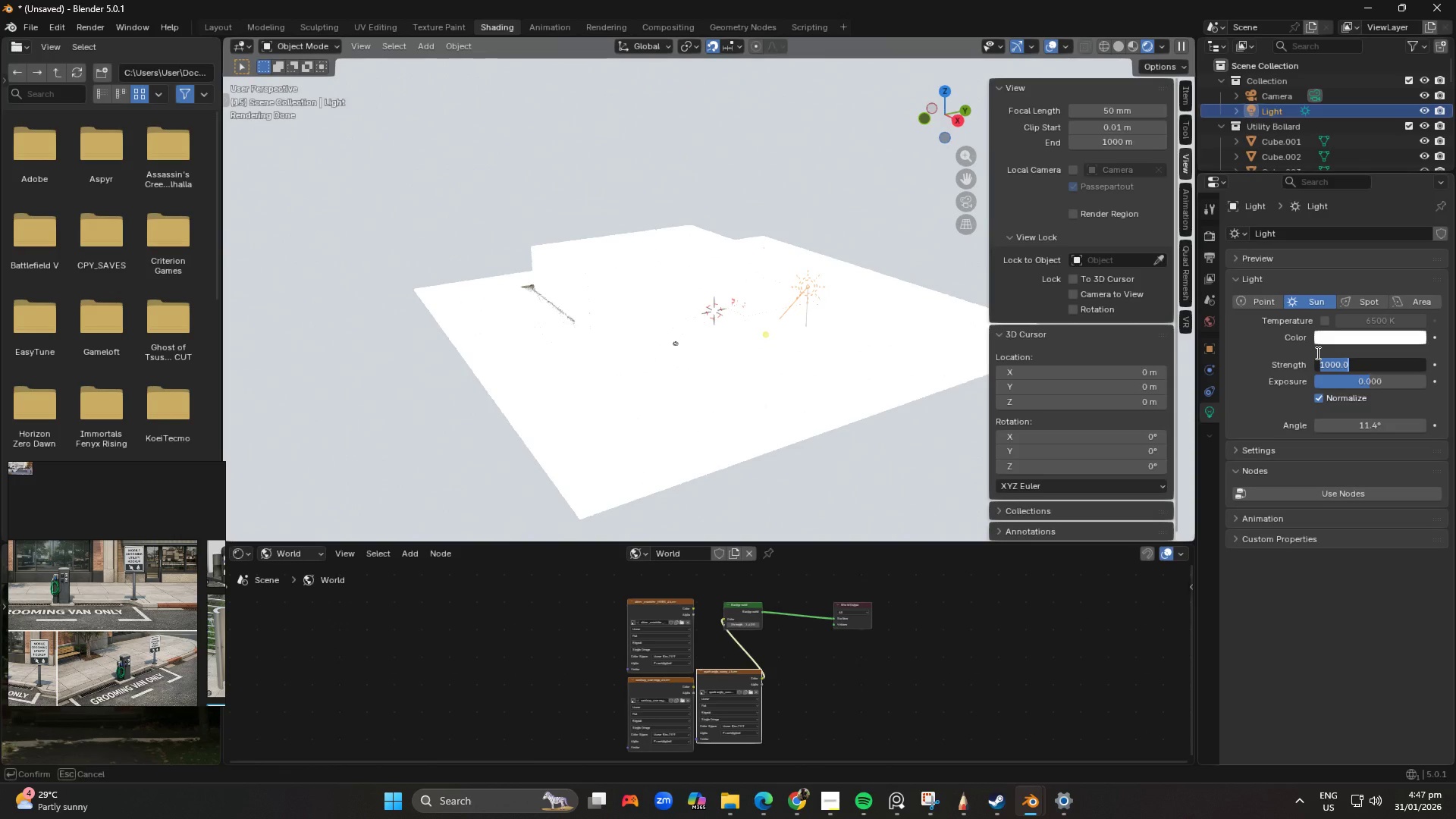 
key(Numpad1)
 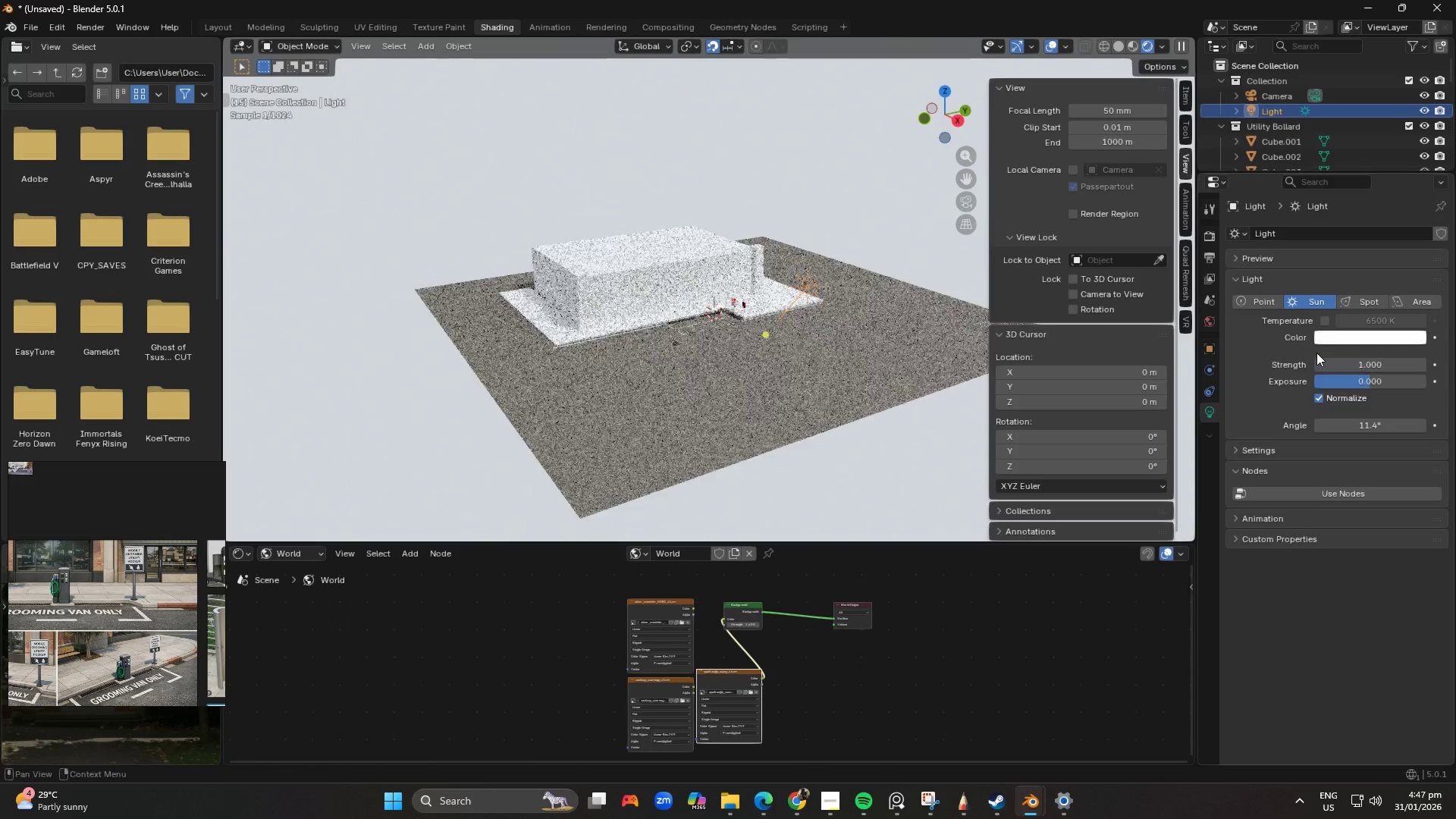 
key(NumpadEnter)
 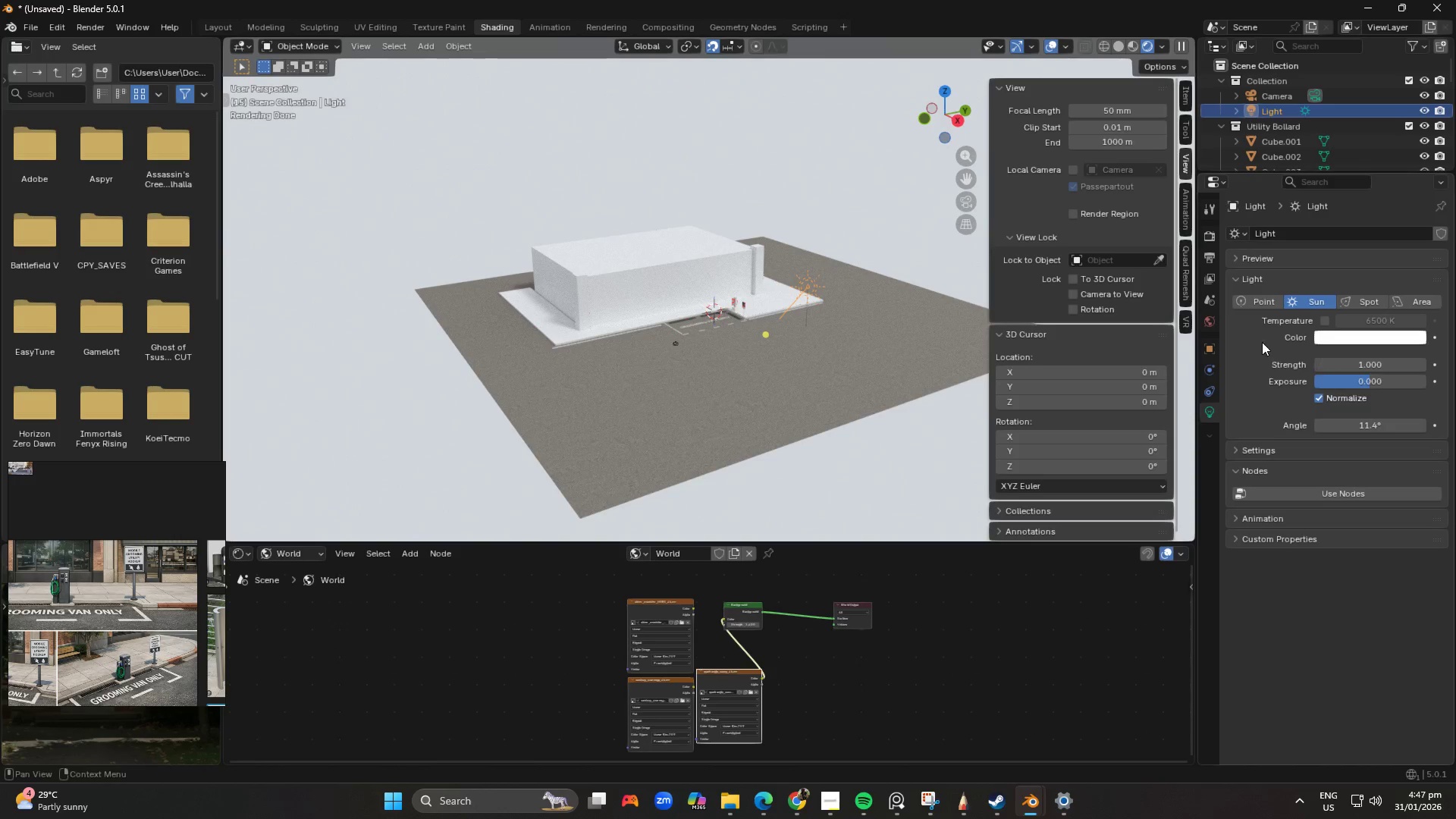 
scroll: coordinate [1228, 330], scroll_direction: up, amount: 3.0
 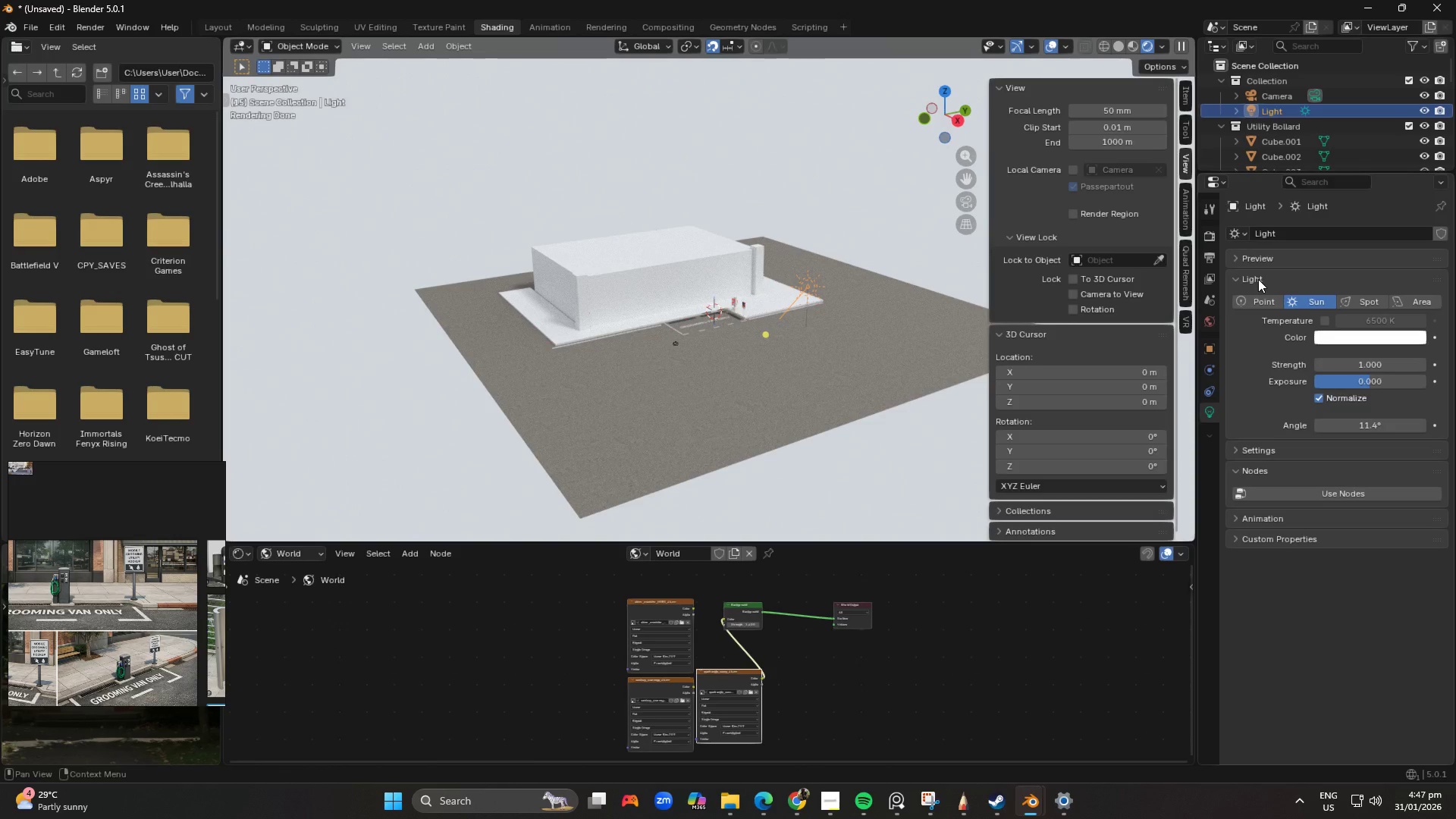 
key(Numpad0)
 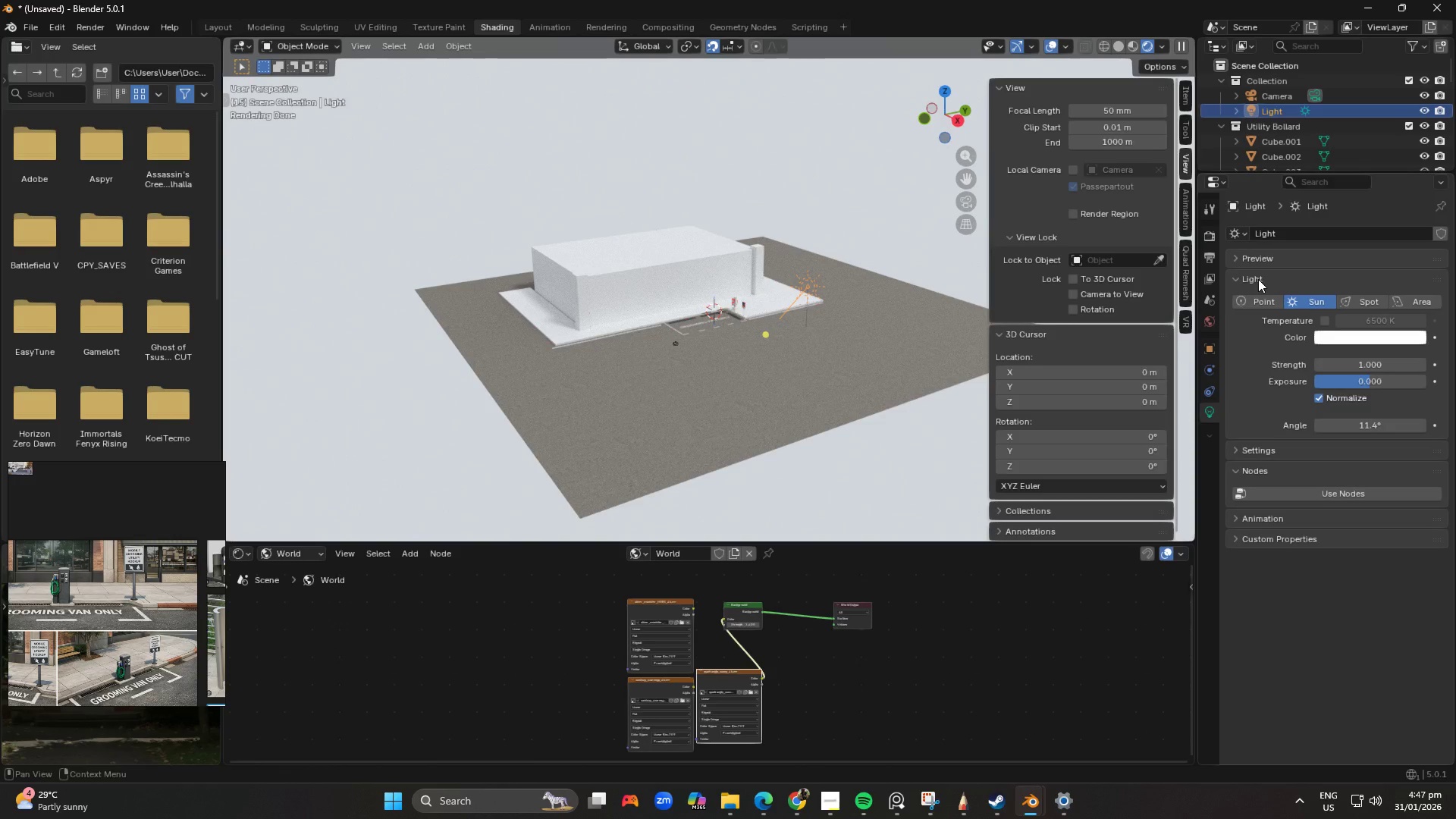 
key(Numpad0)
 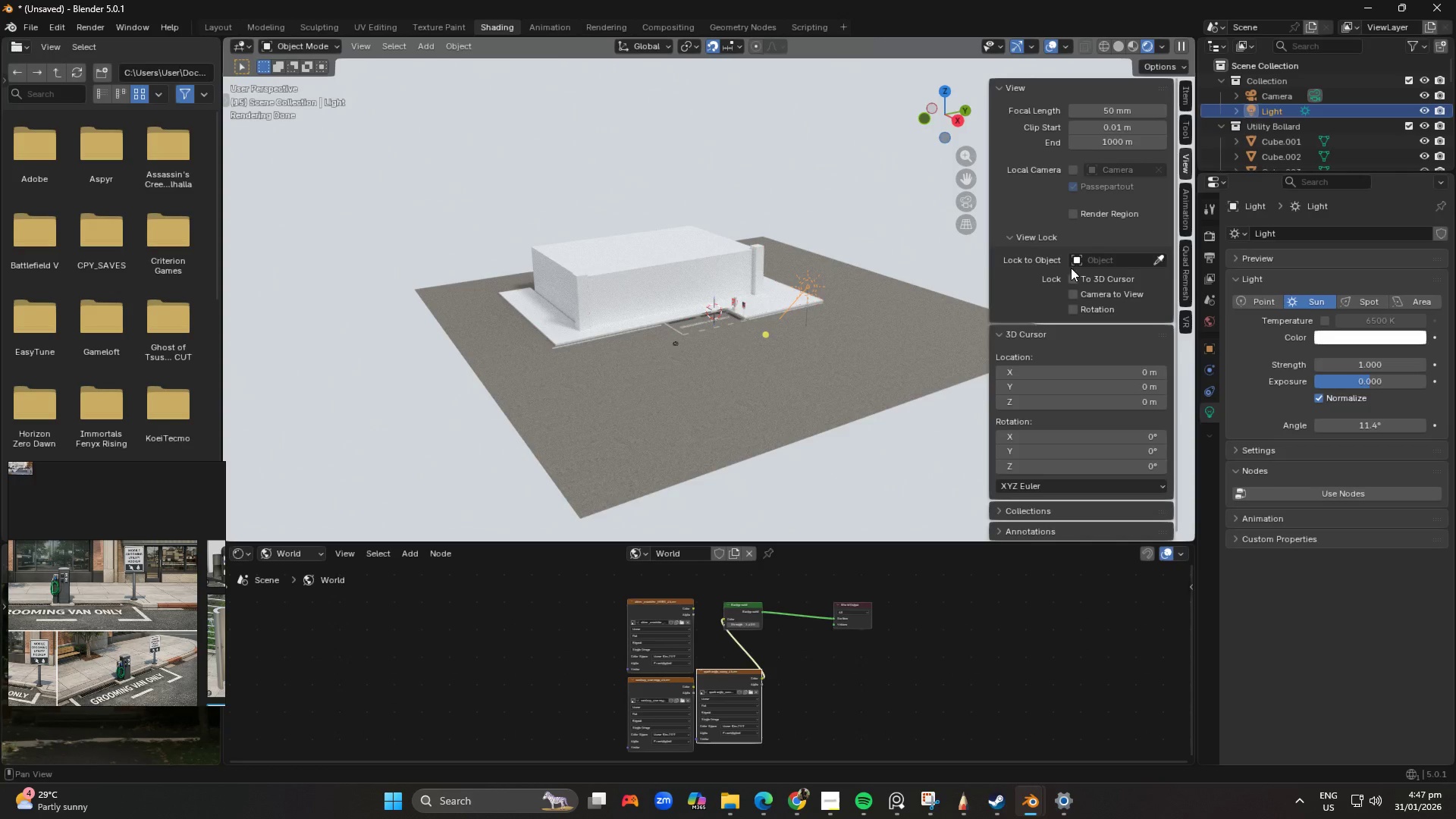 
scroll: coordinate [707, 358], scroll_direction: up, amount: 1.0
 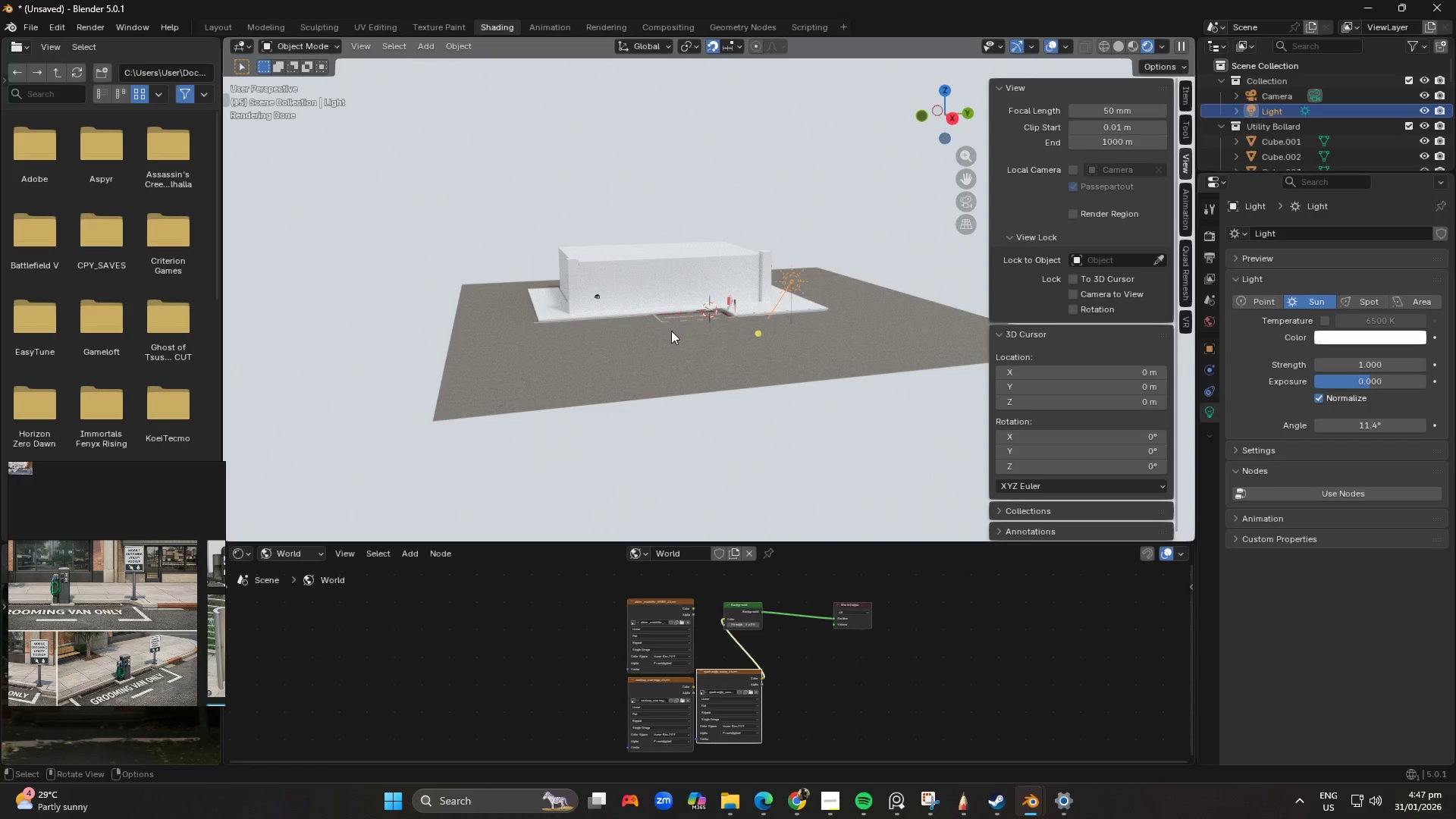 
hold_key(key=Numpad0, duration=18.25)
 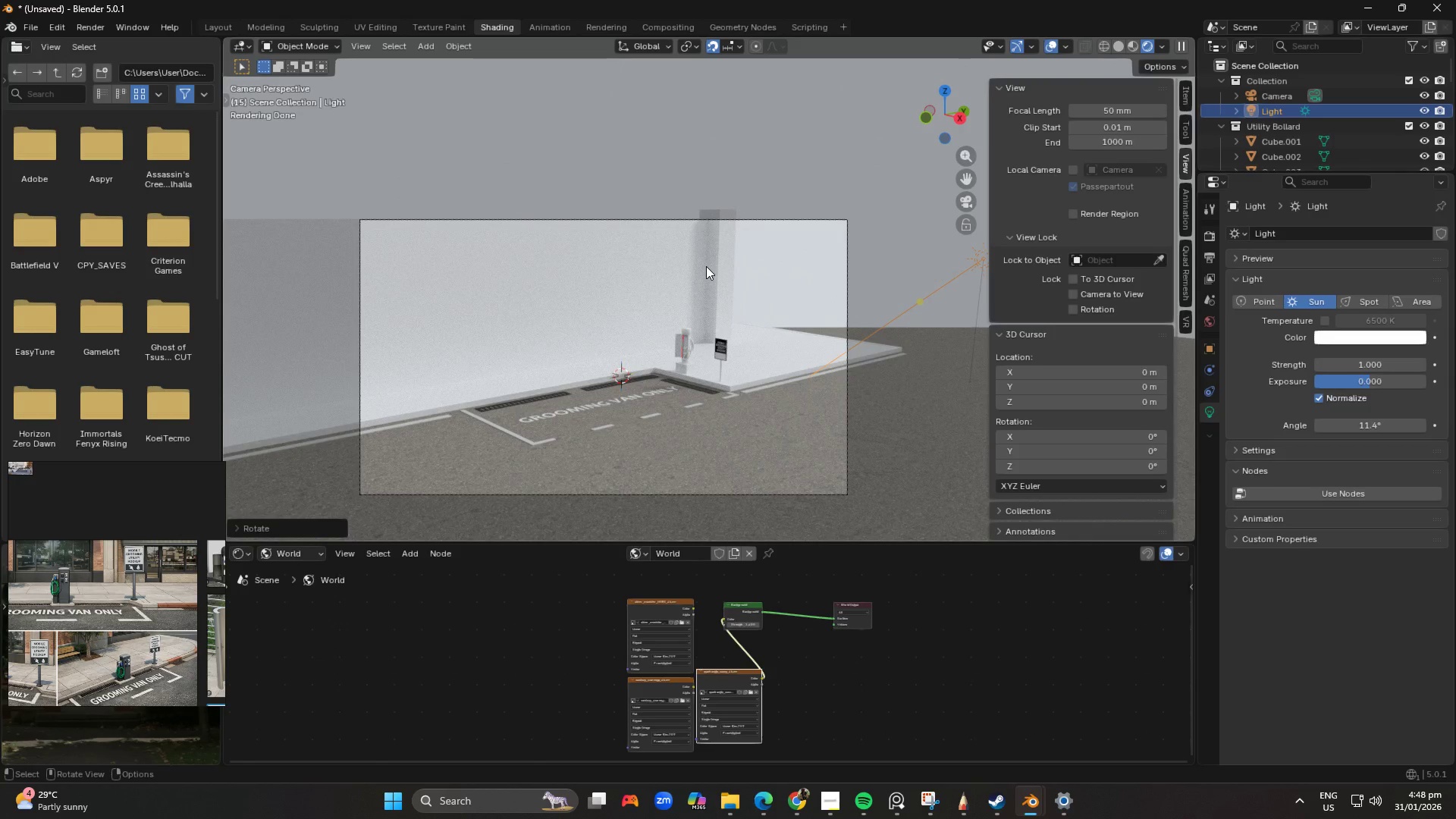 
hold_key(key=ShiftLeft, duration=0.66)
 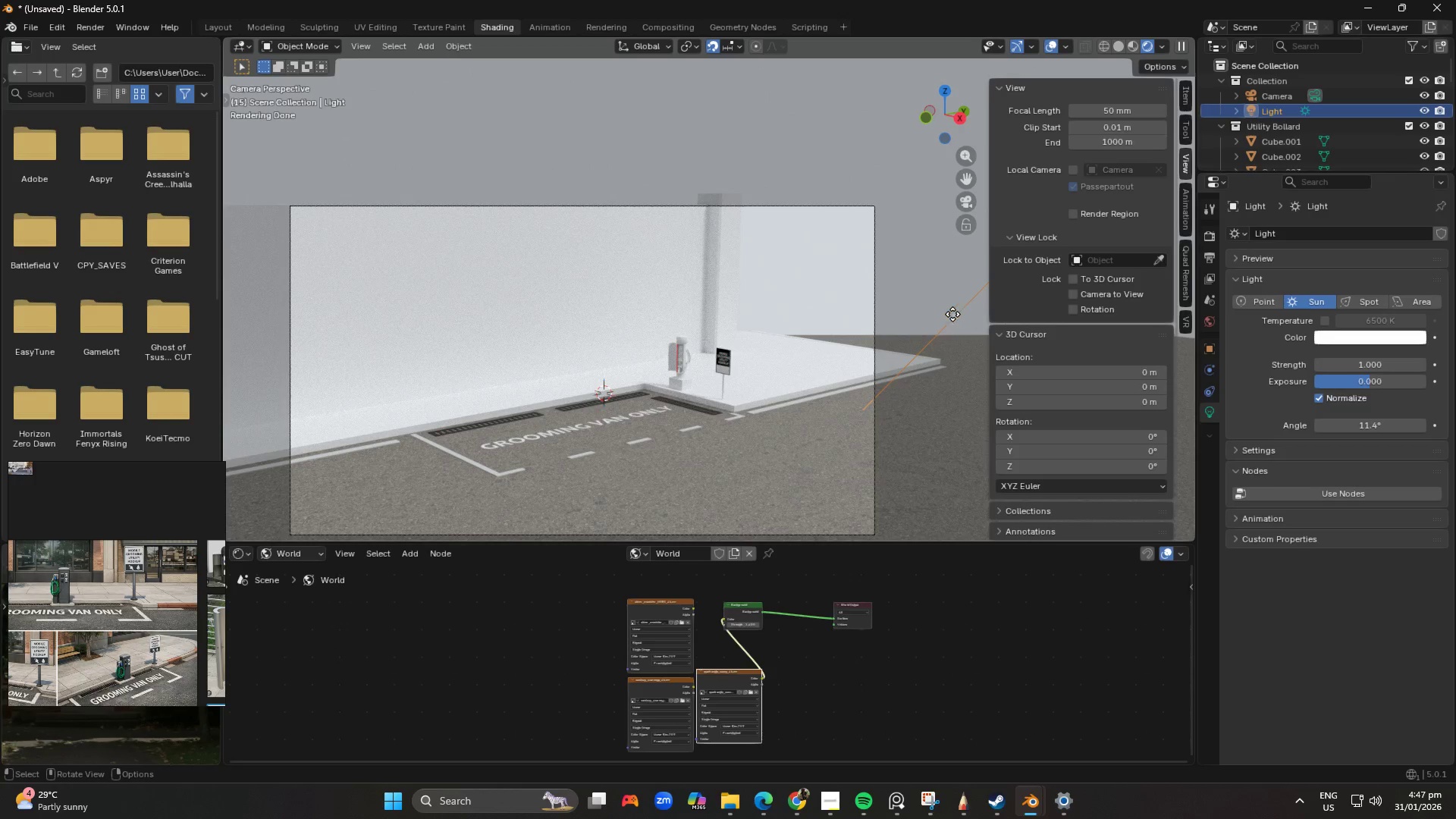 
left_click_drag(start_coordinate=[950, 316], to_coordinate=[905, 280])
 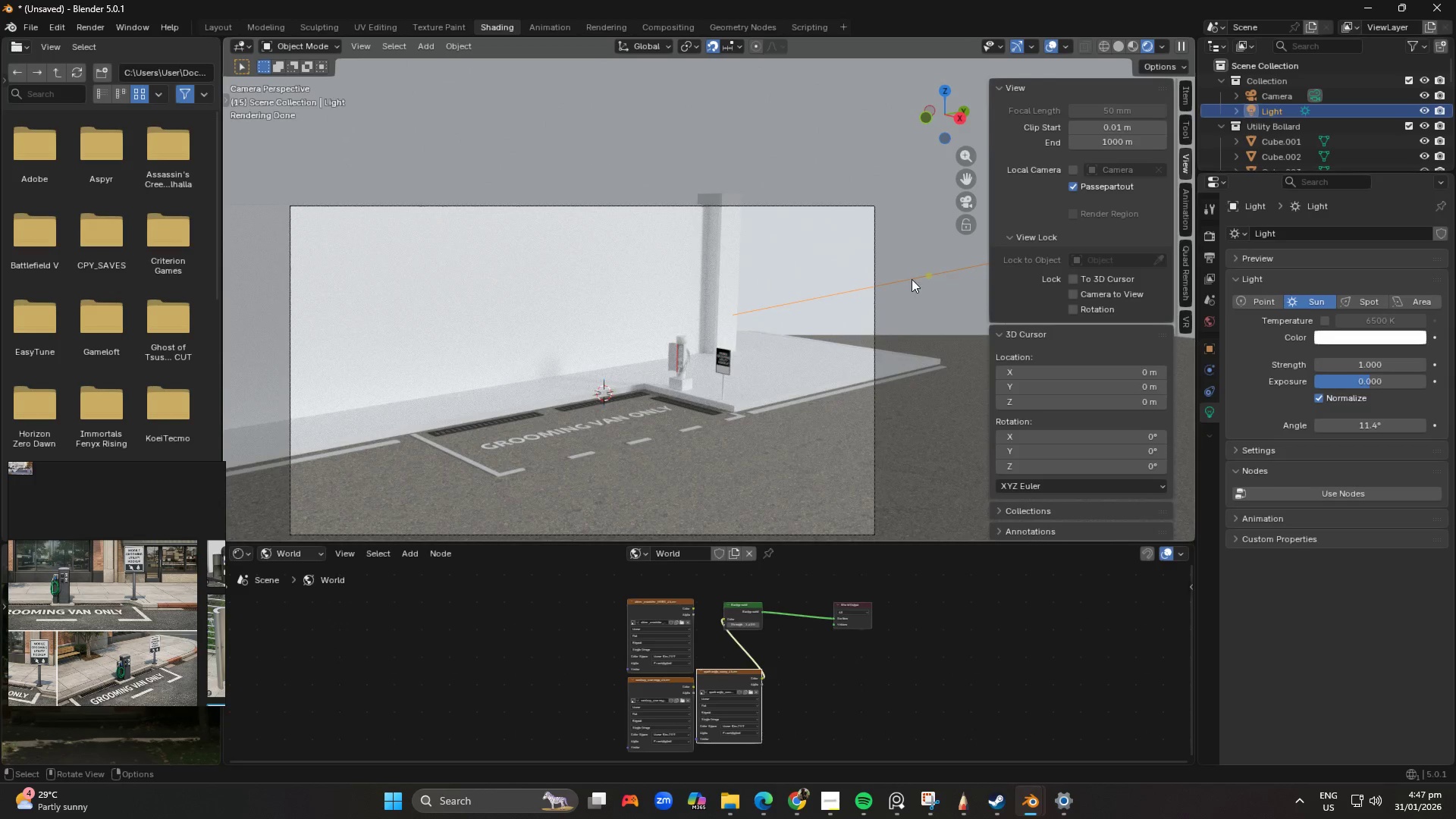 
scroll: coordinate [912, 274], scroll_direction: down, amount: 1.0
 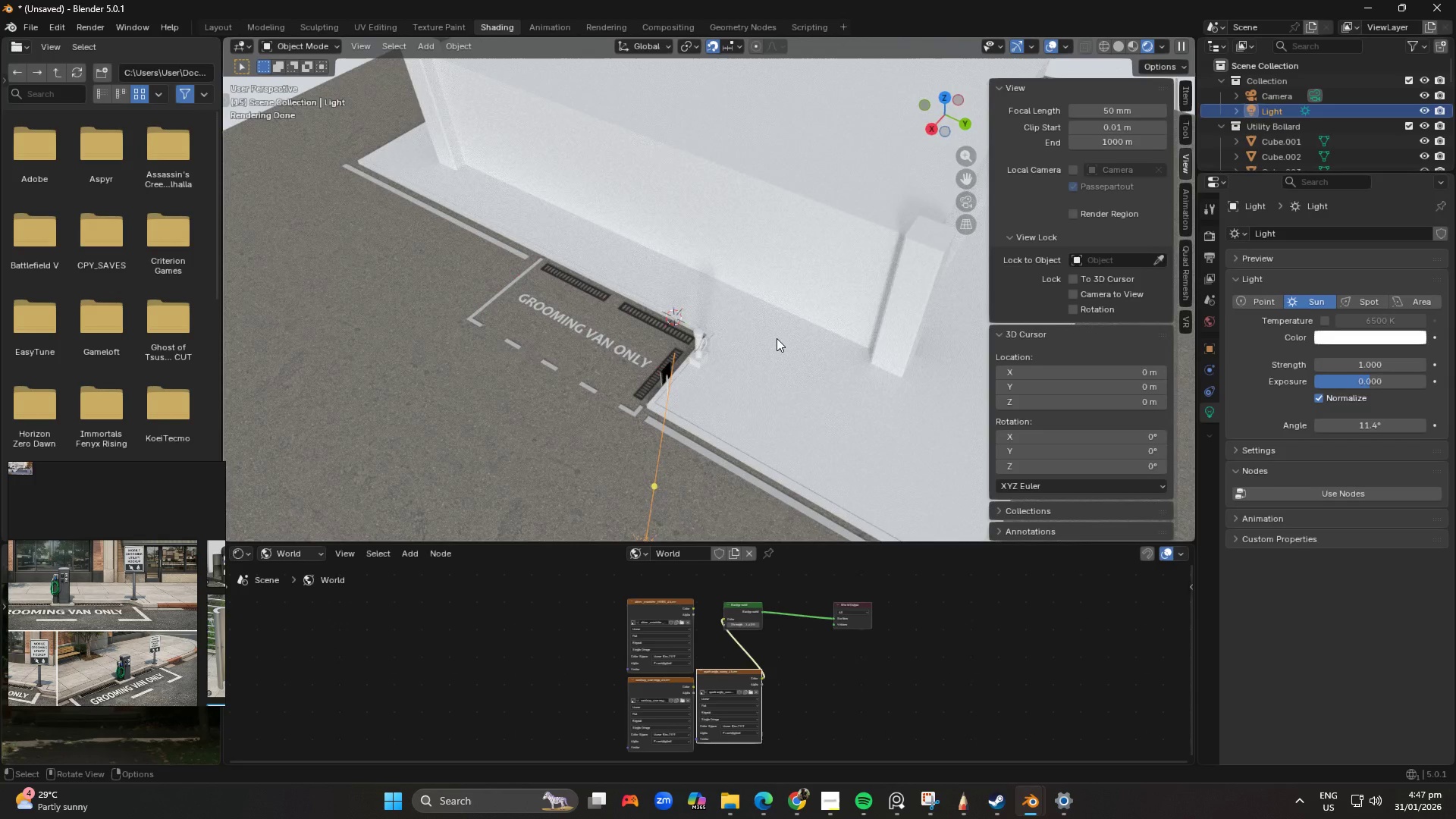 
key(Numpad7)
 